 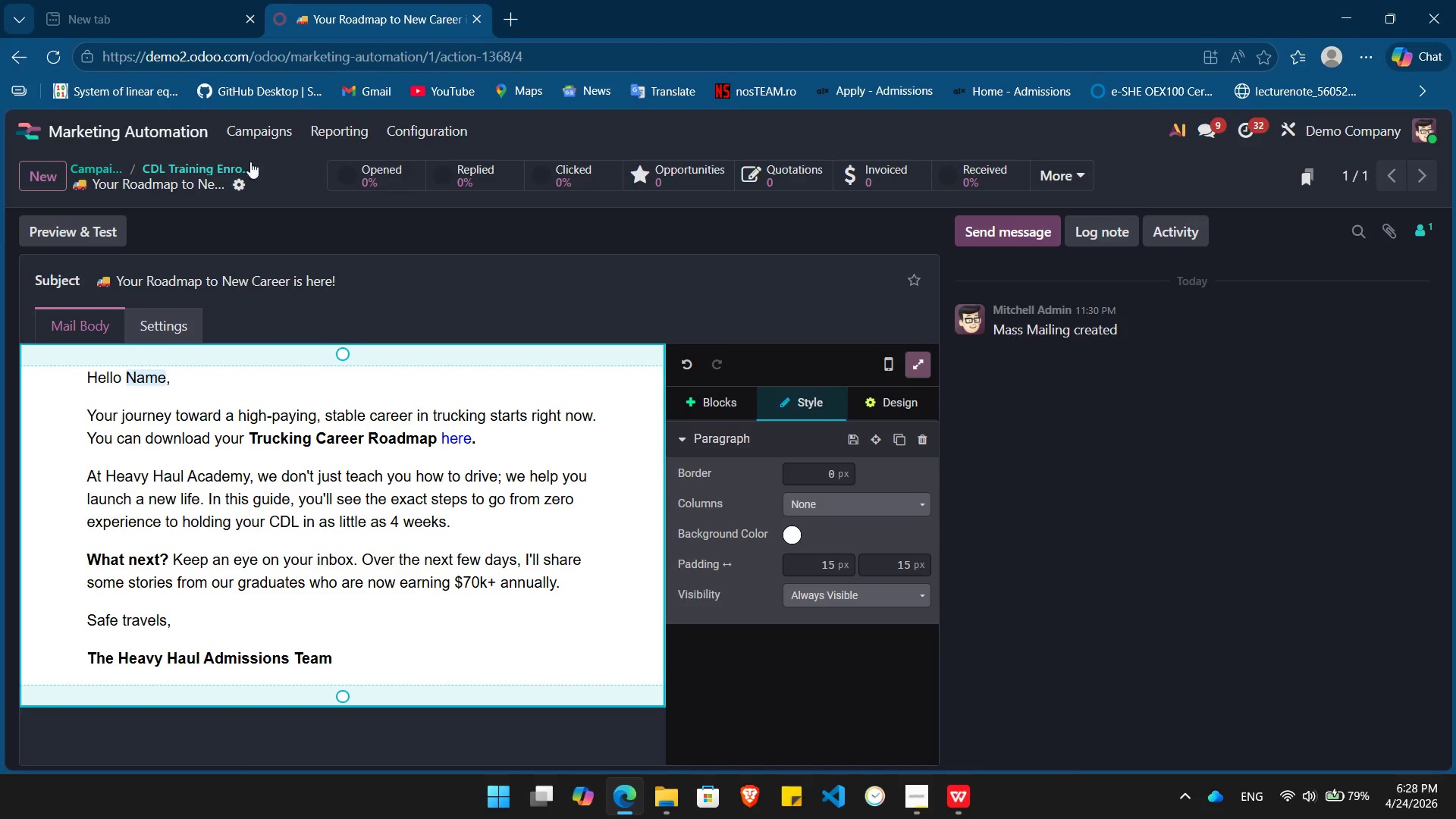 
left_click([275, 131])
 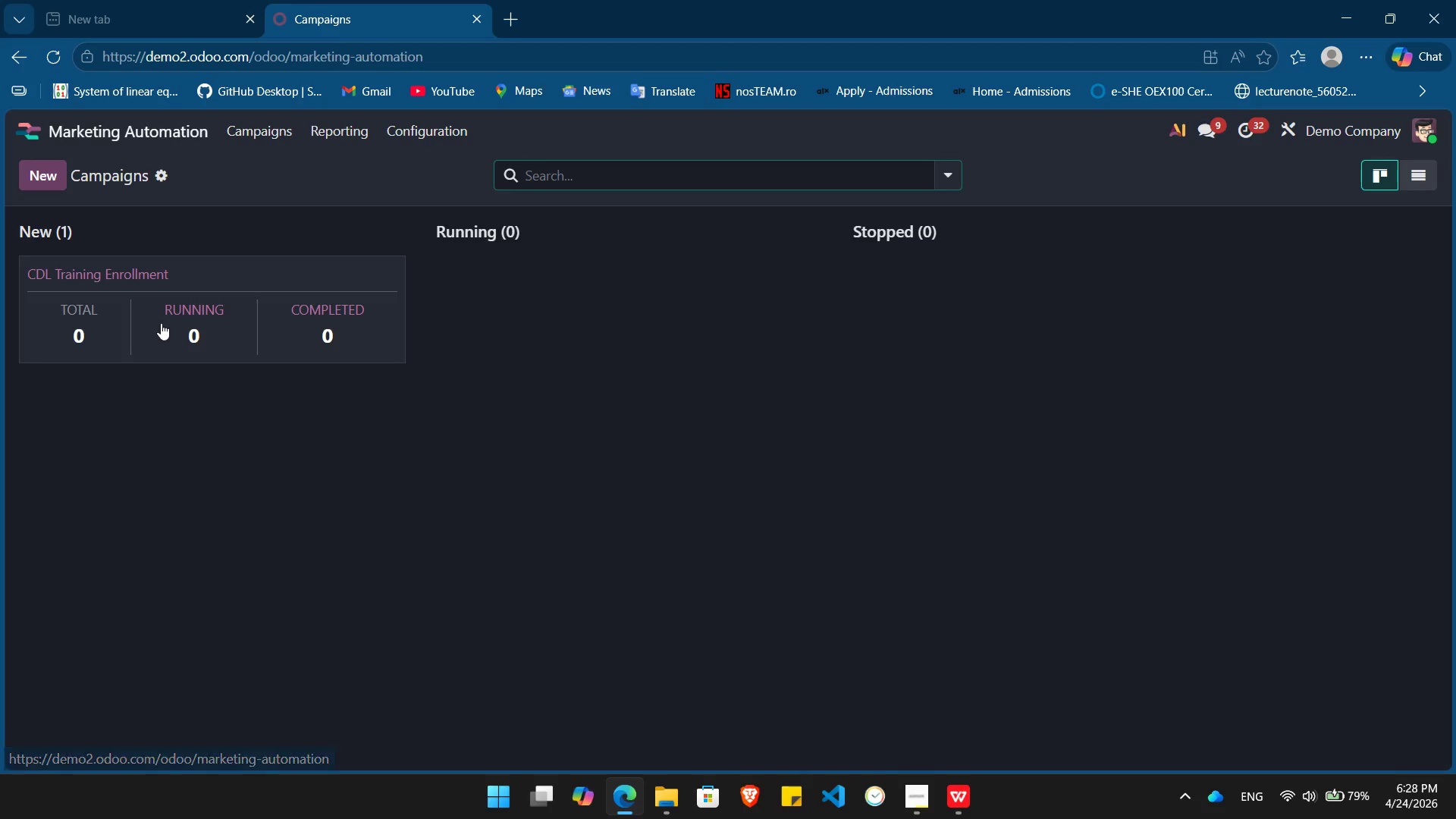 
left_click([161, 323])
 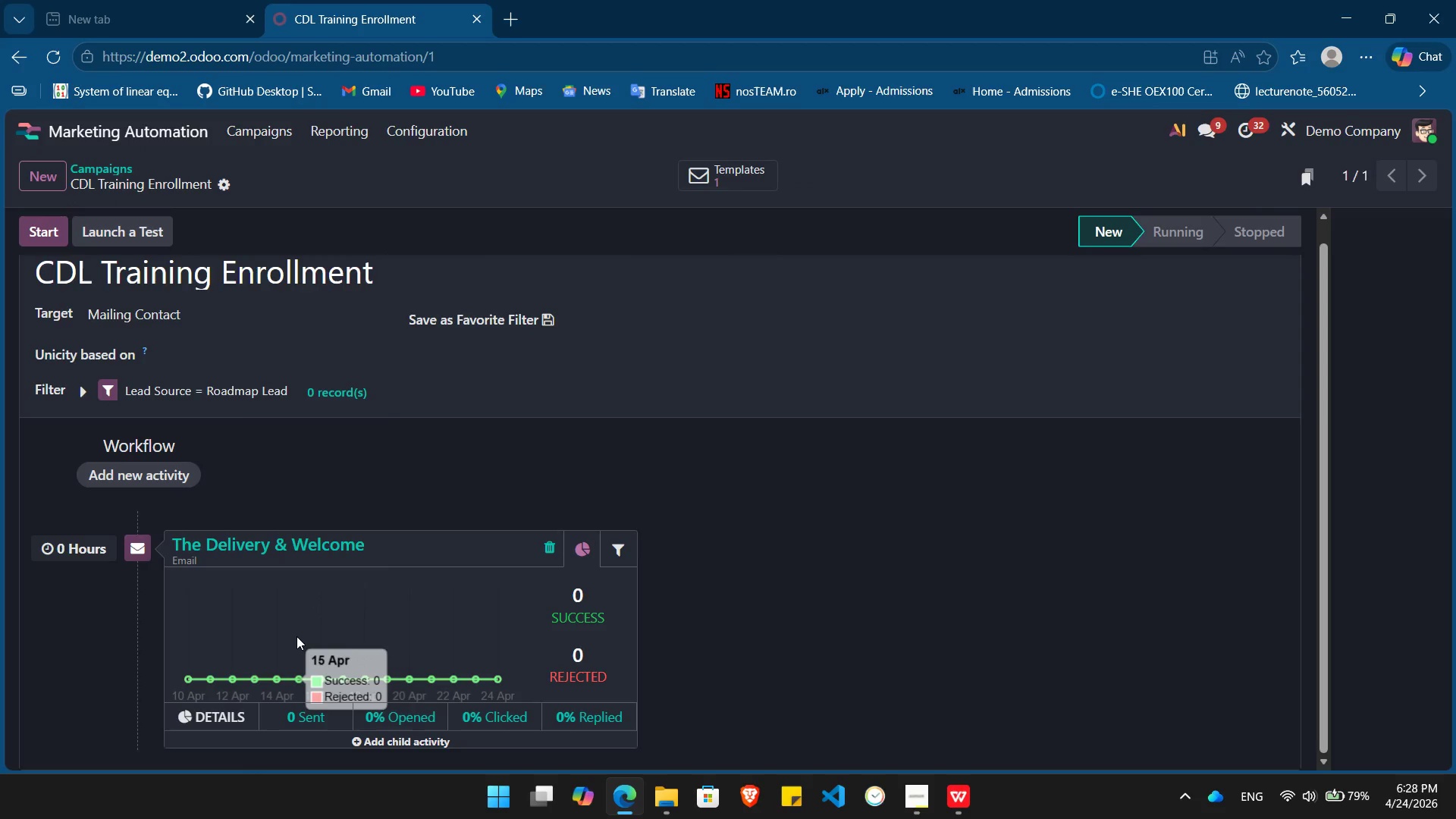 
mouse_move([224, 737])
 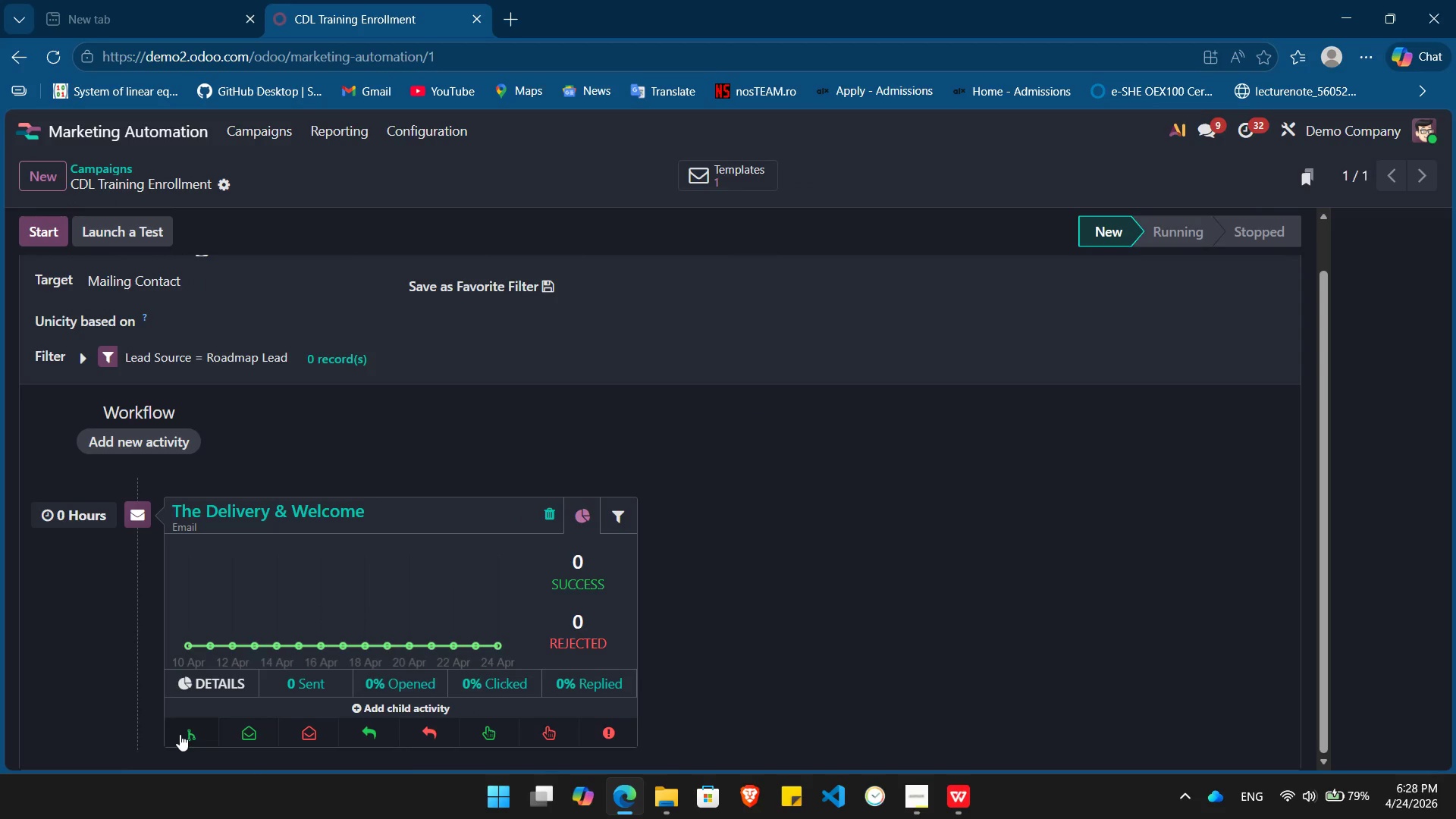 
left_click([180, 734])
 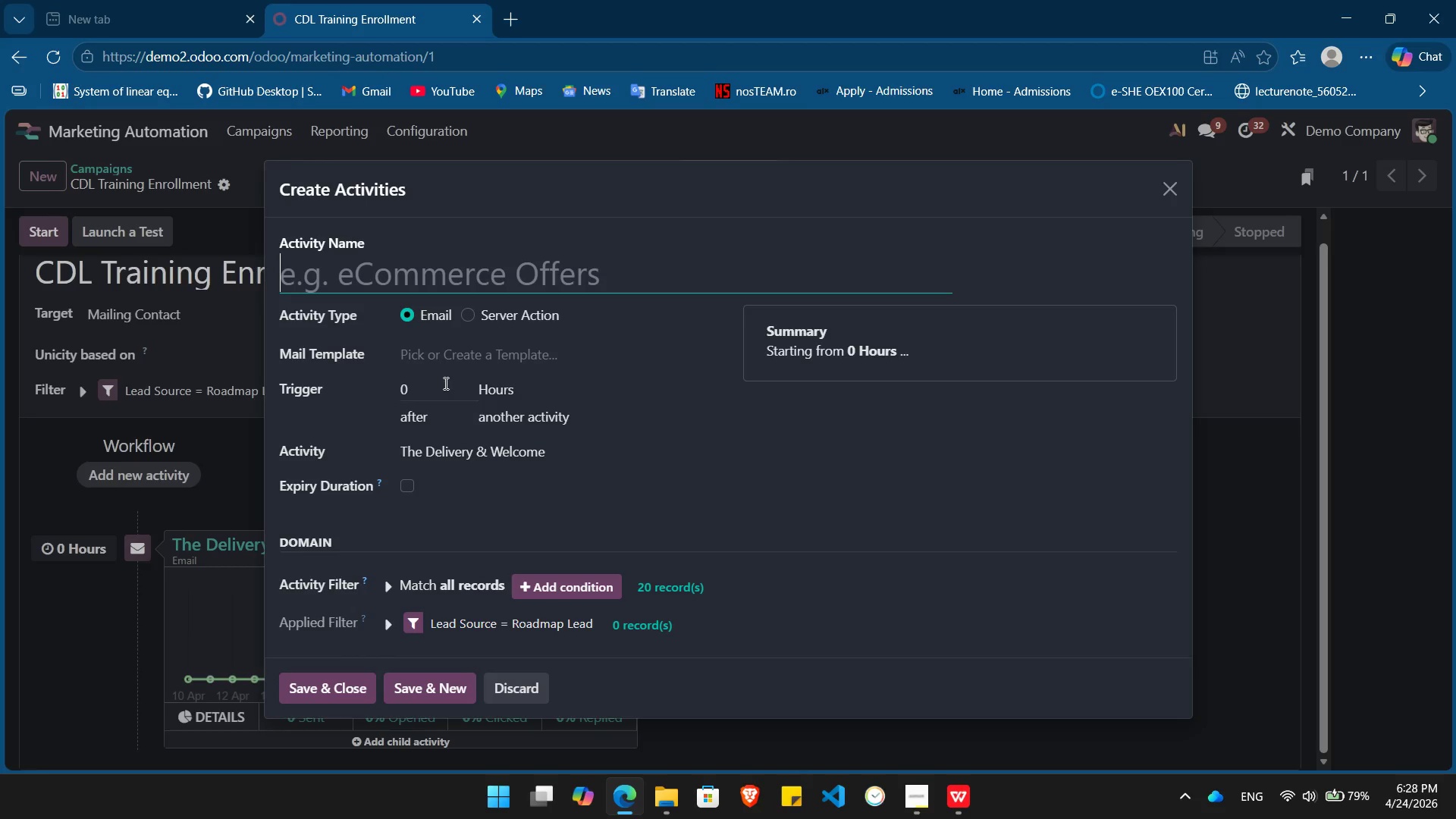 
left_click([438, 382])
 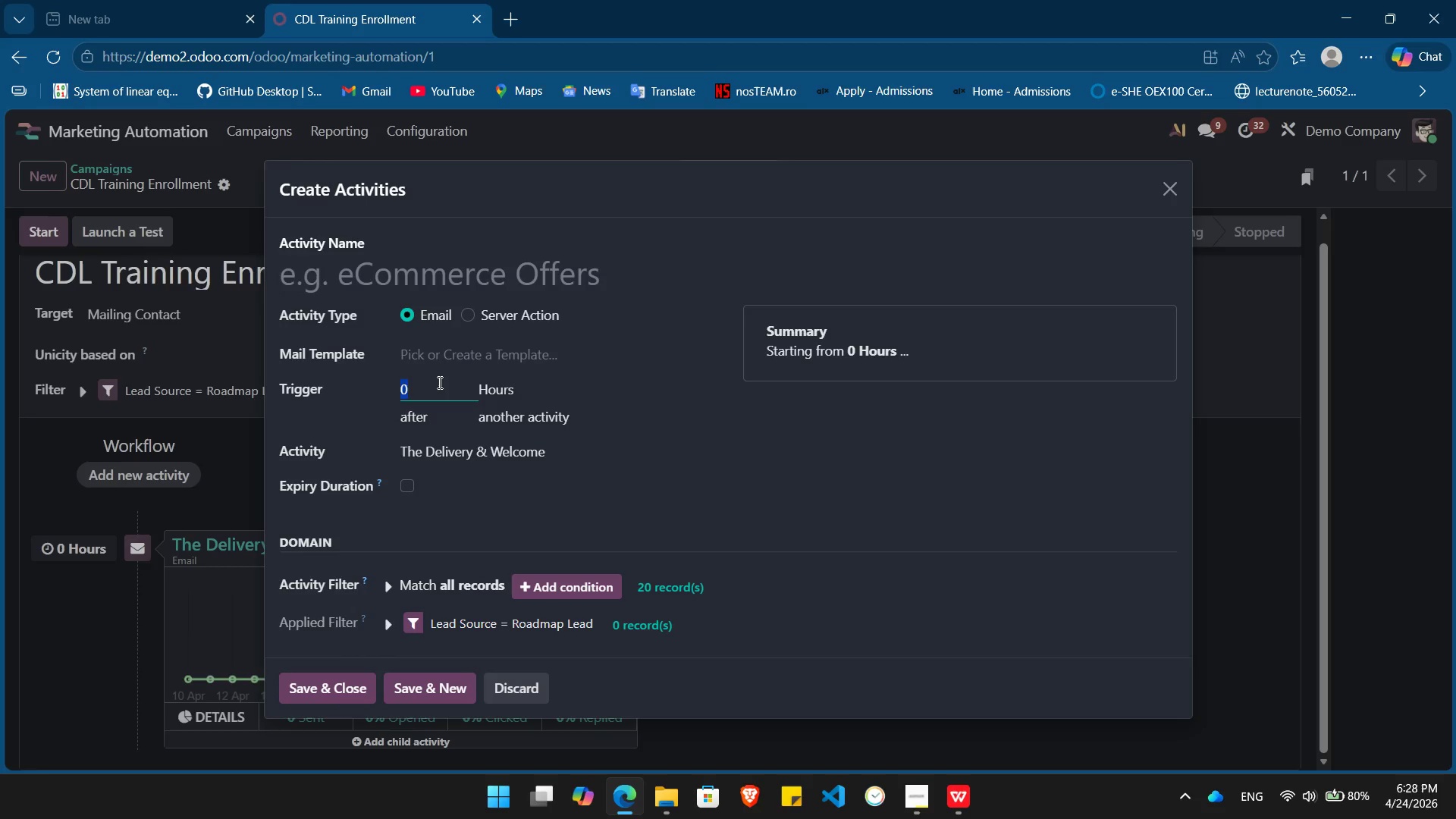 
key(Numpad4)
 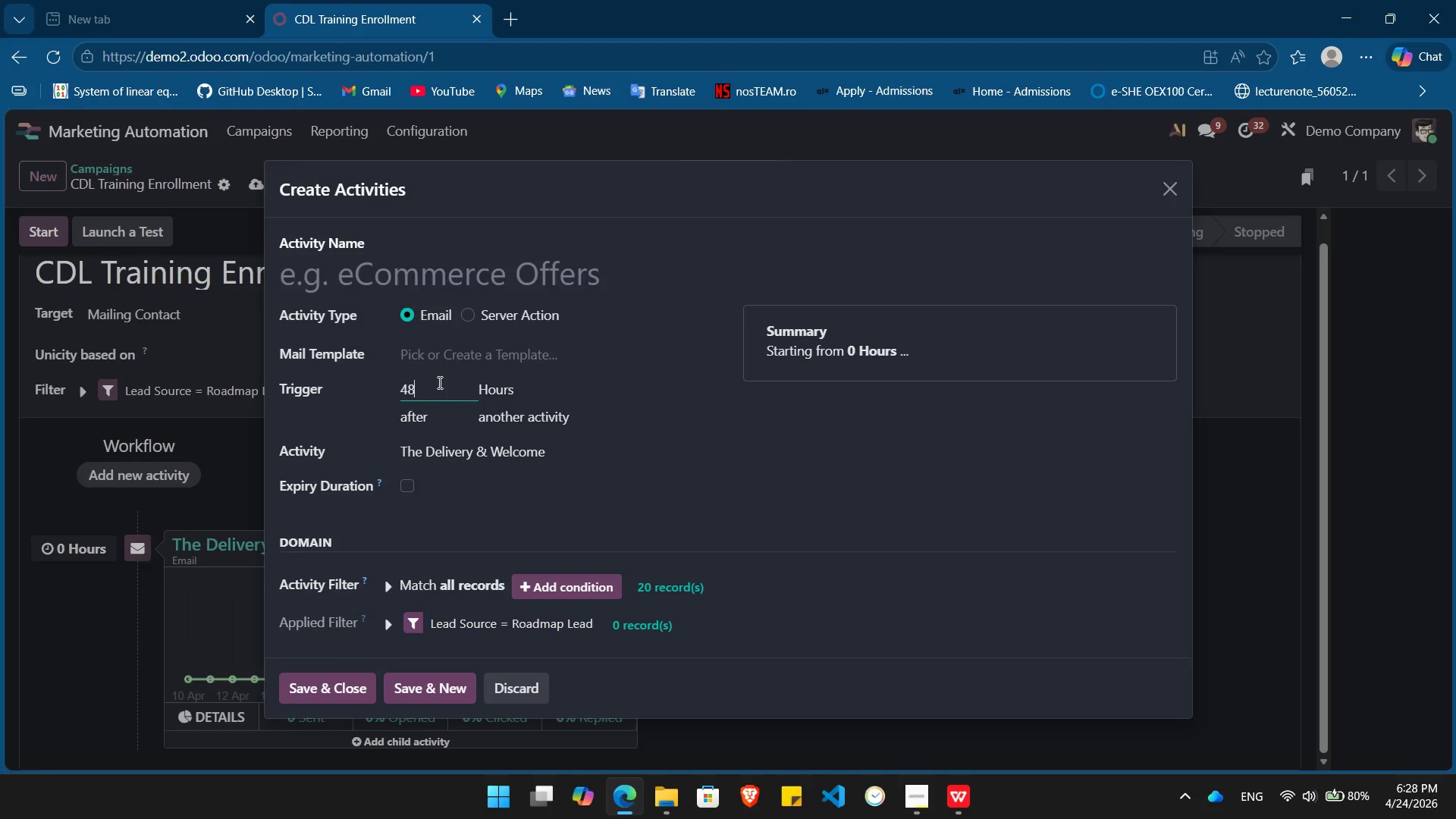 
key(Numpad8)
 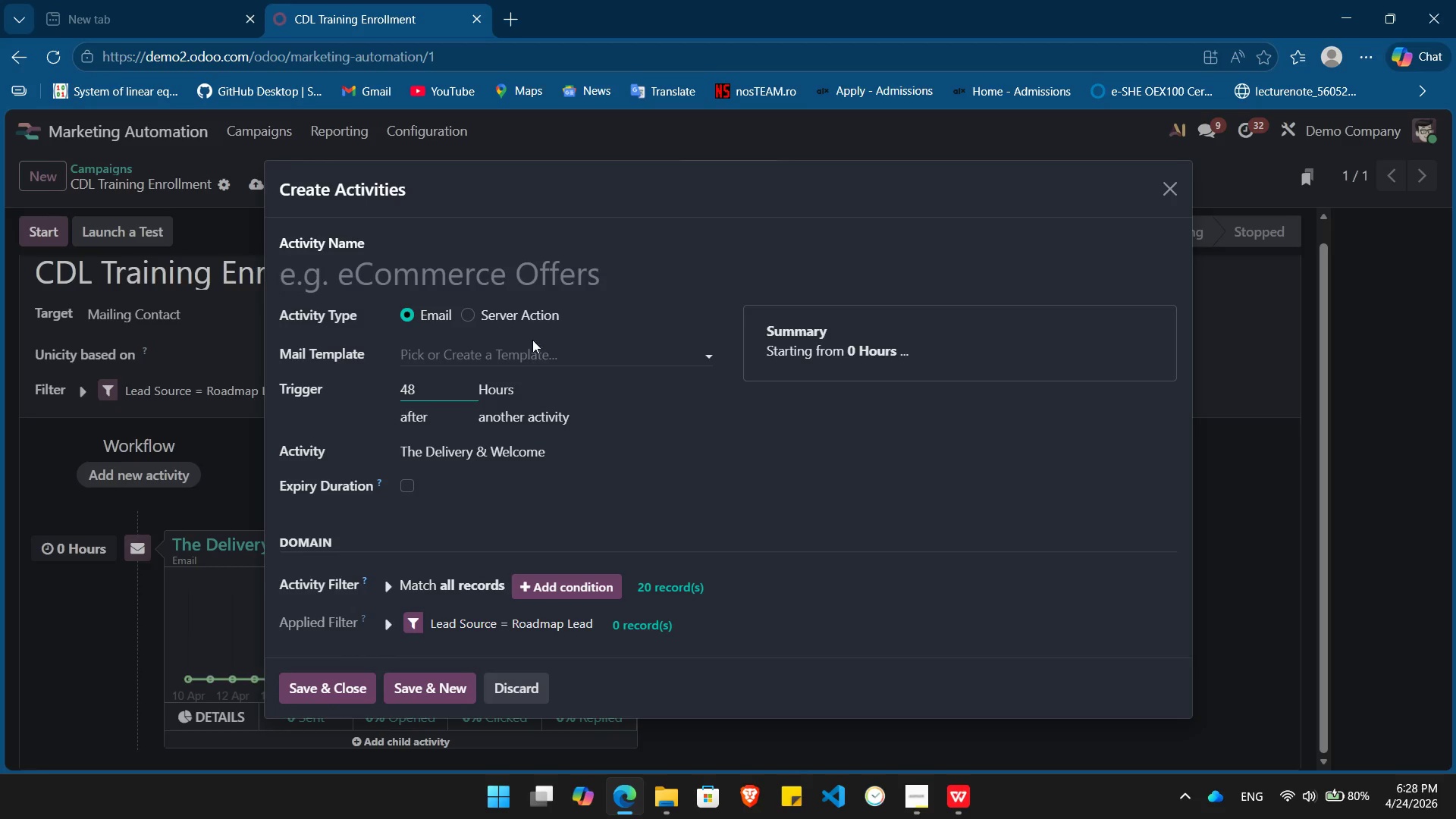 
left_click([518, 282])
 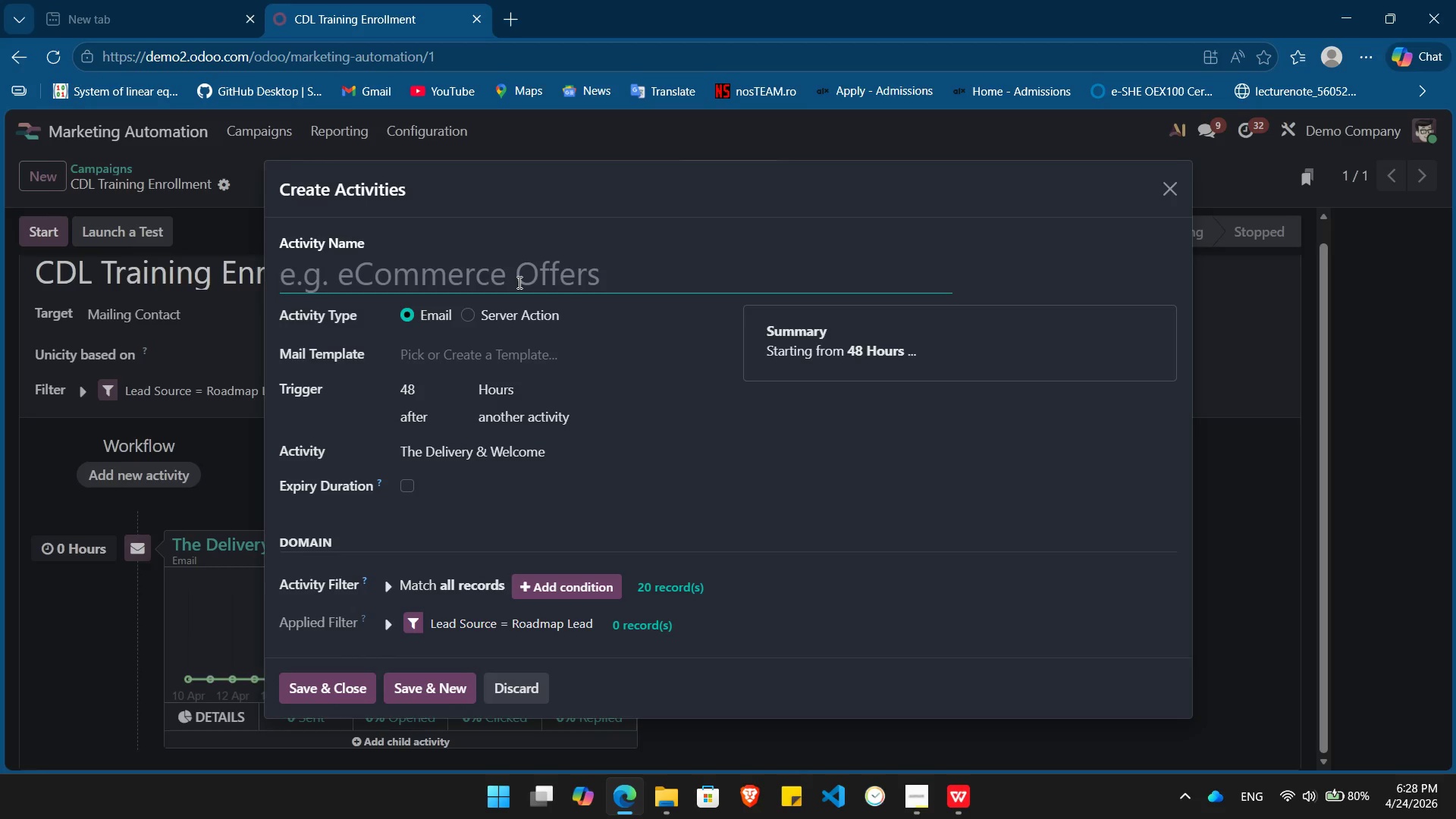 
type(Social Proof &Market Demand)
 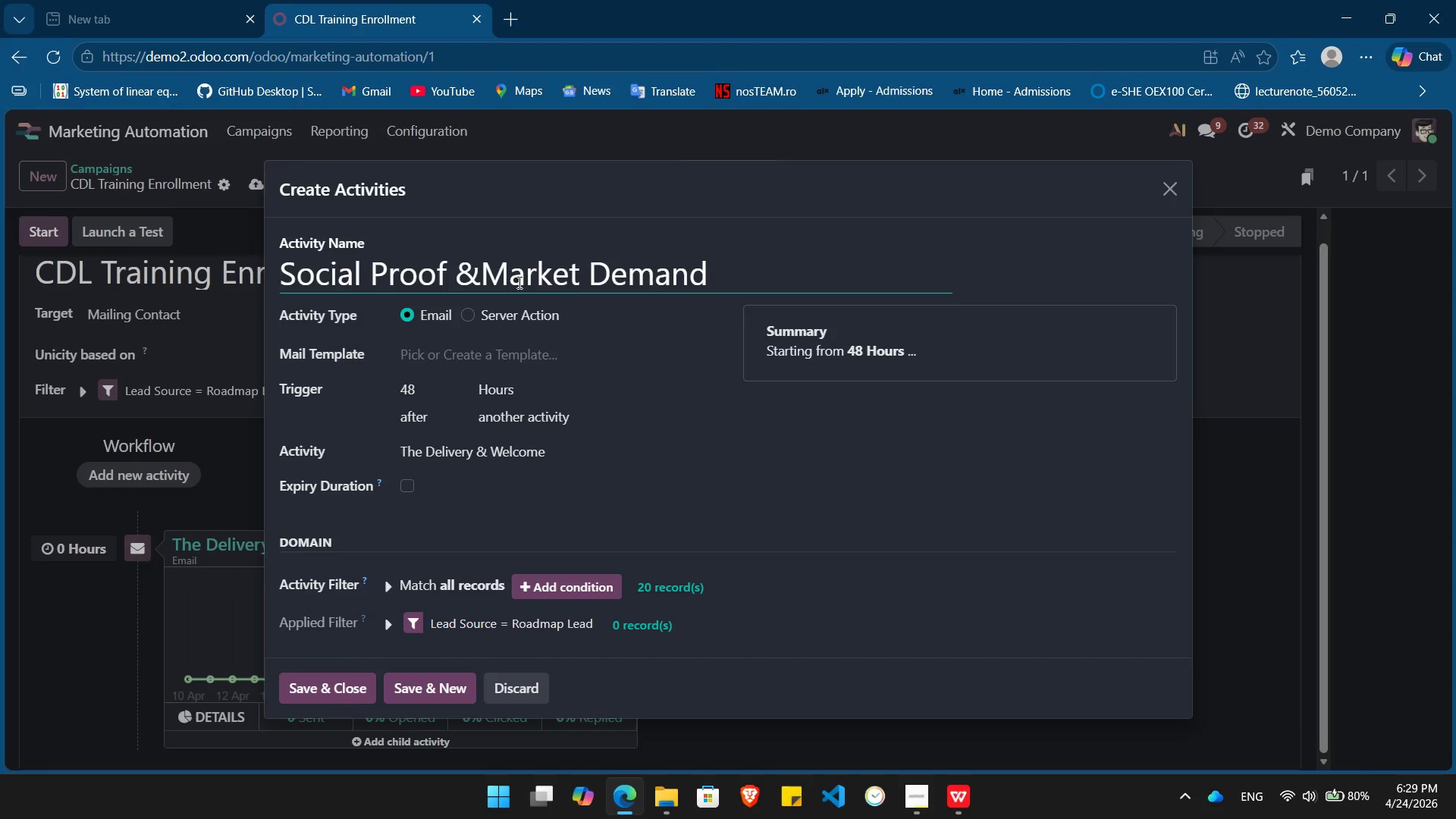 
hold_key(key=ArrowLeft, duration=0.89)
 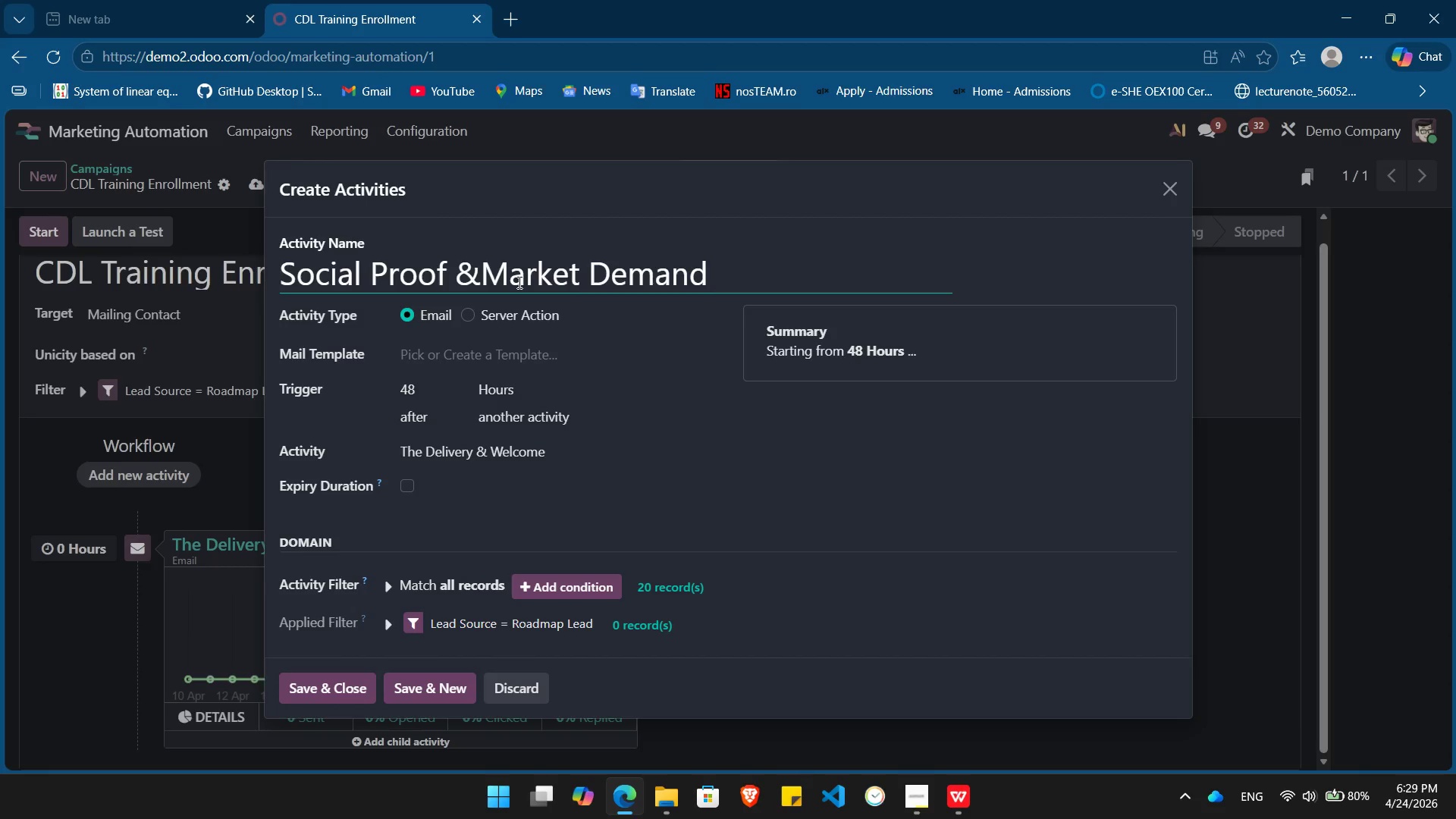 
key(ArrowRight)
 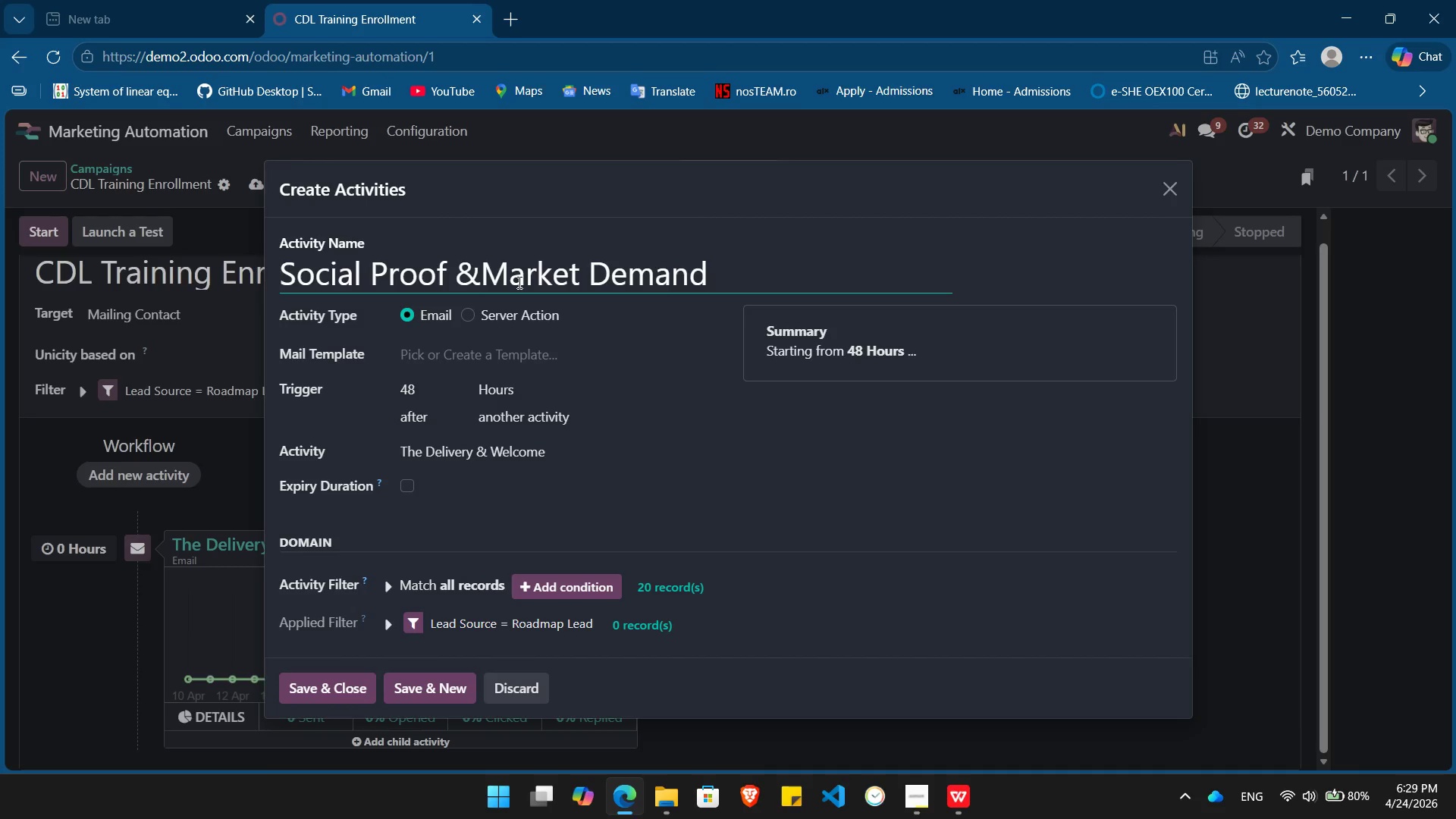 
key(Space)
 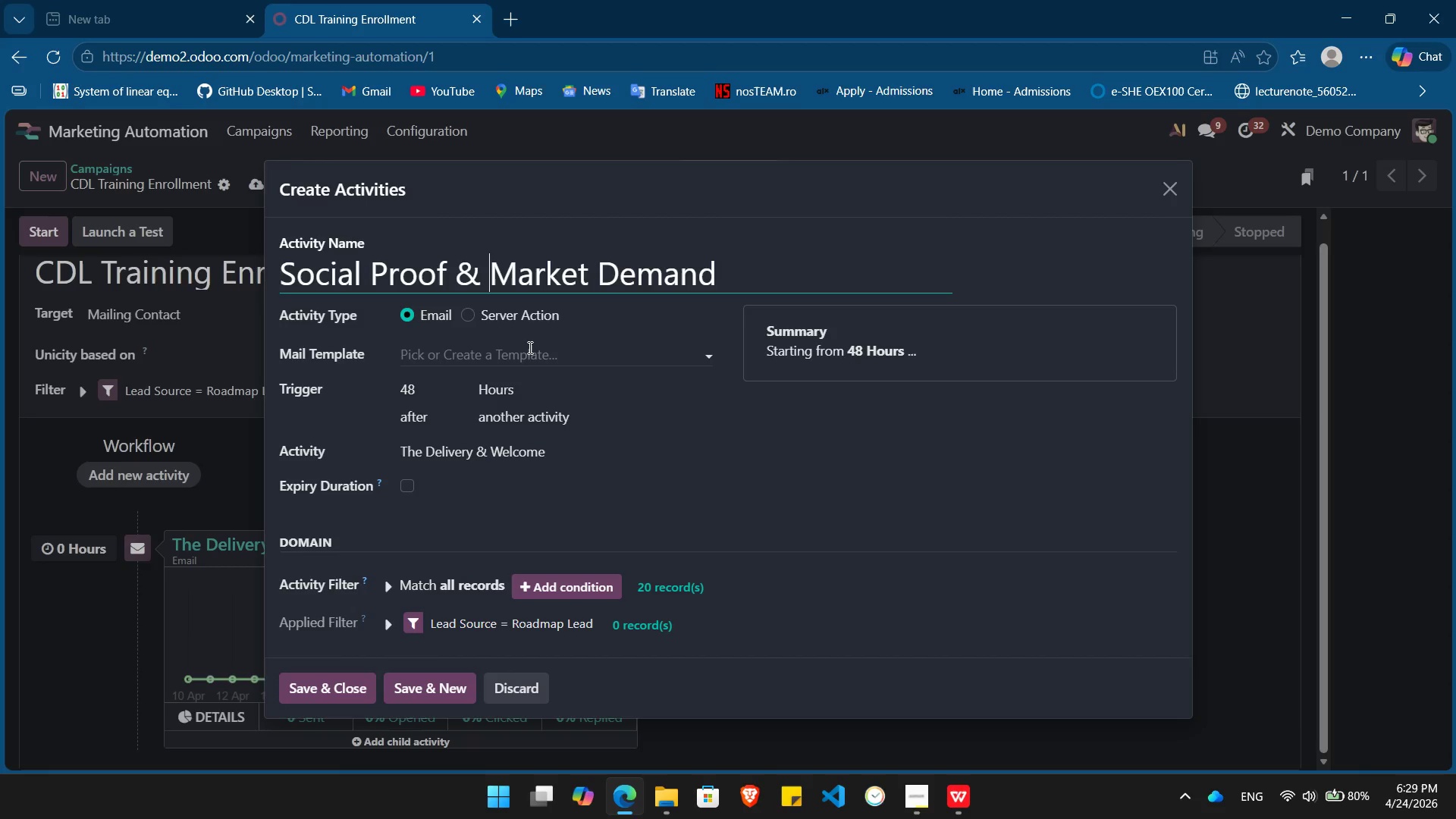 
left_click([529, 347])
 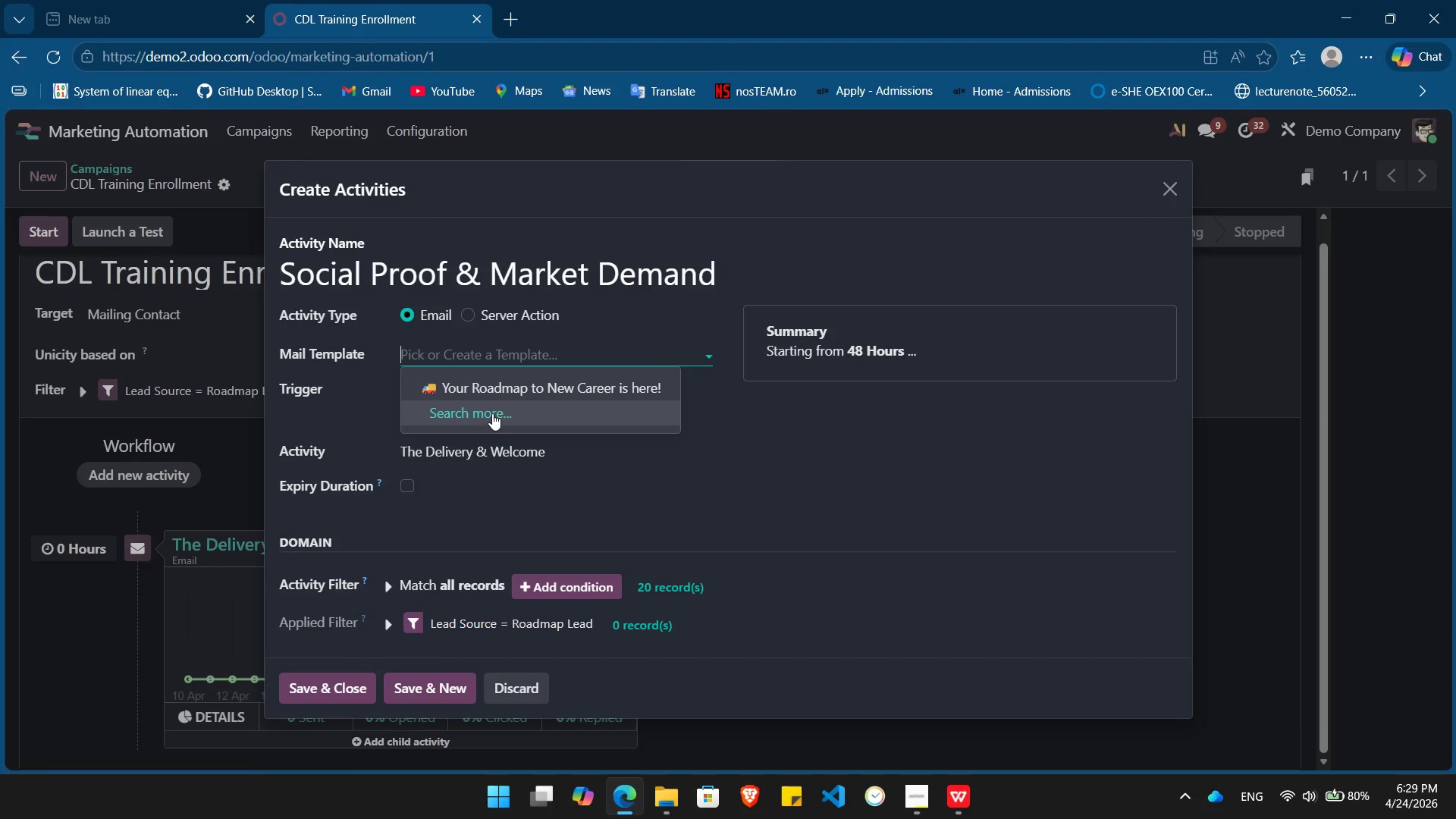 
left_click([492, 413])
 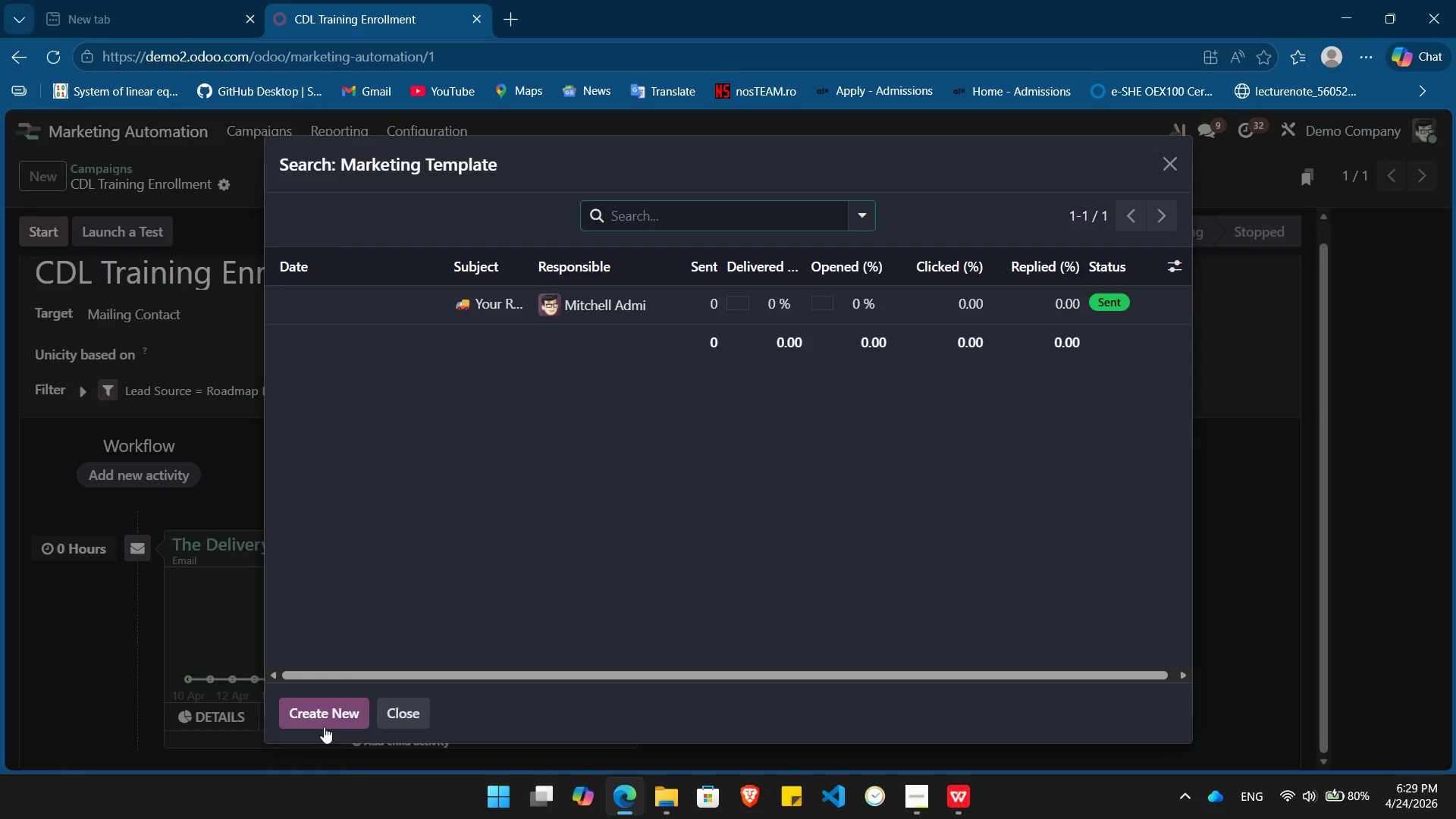 
left_click([324, 706])
 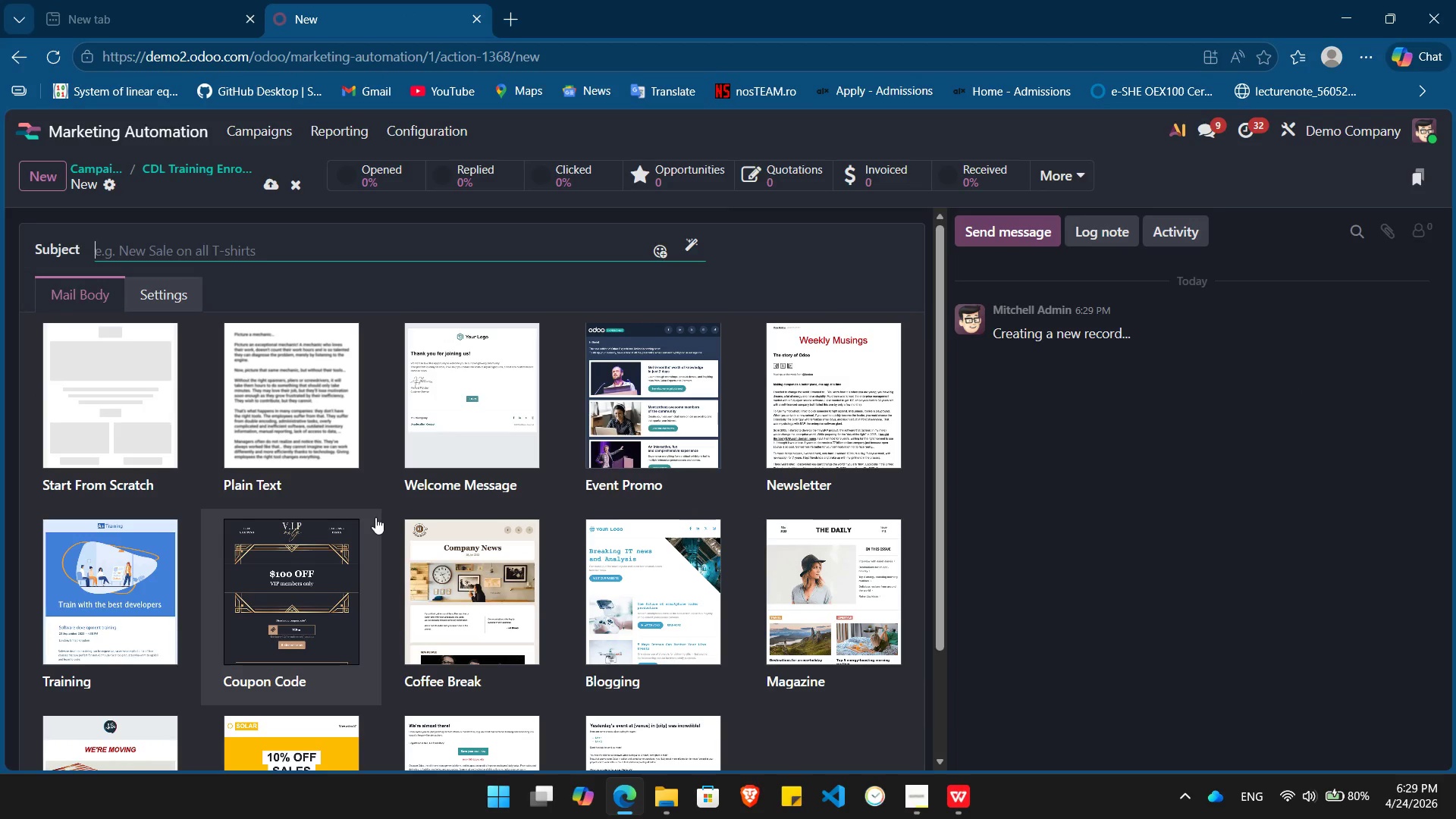 
left_click([92, 412])
 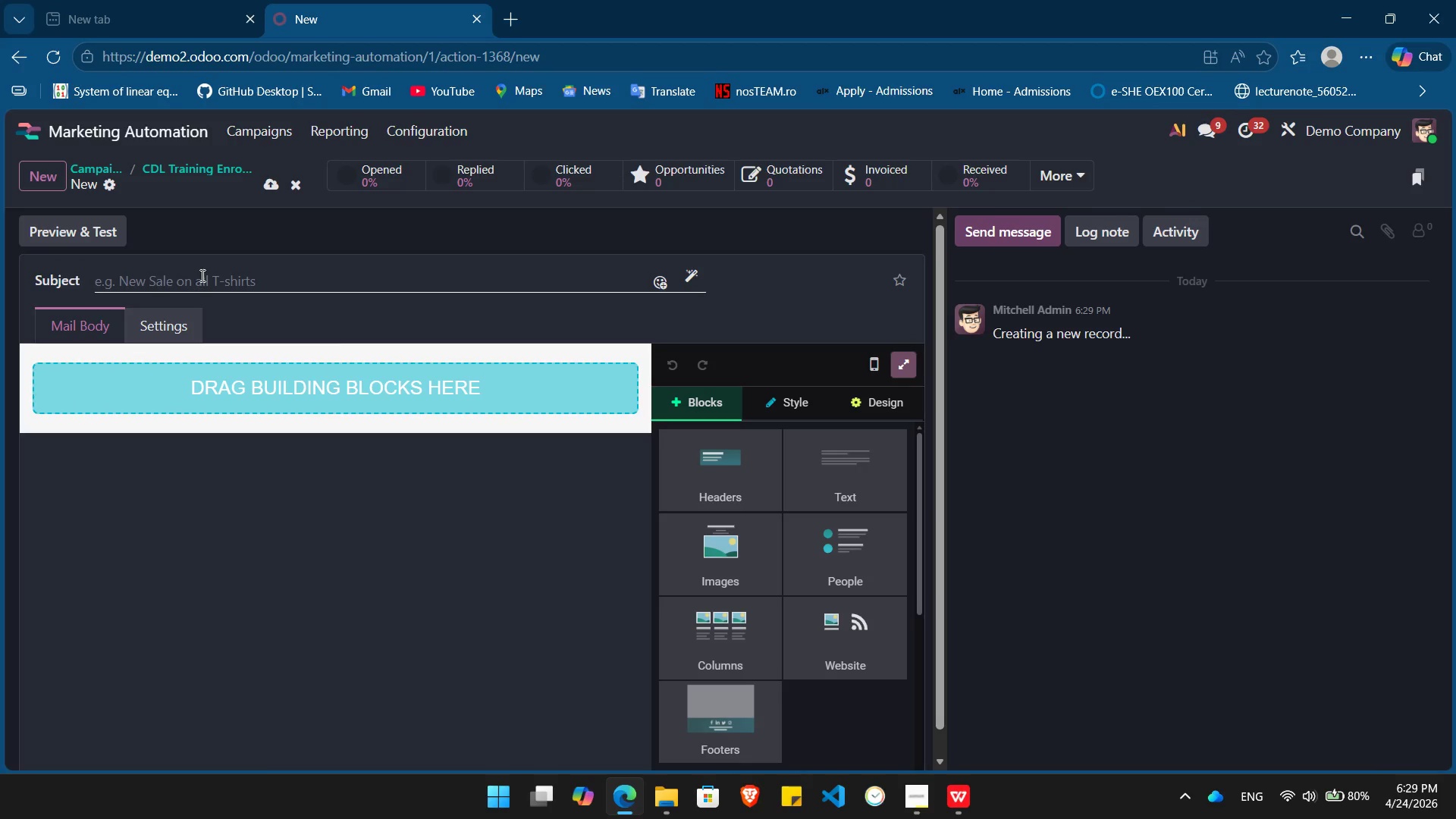 
left_click([201, 278])
 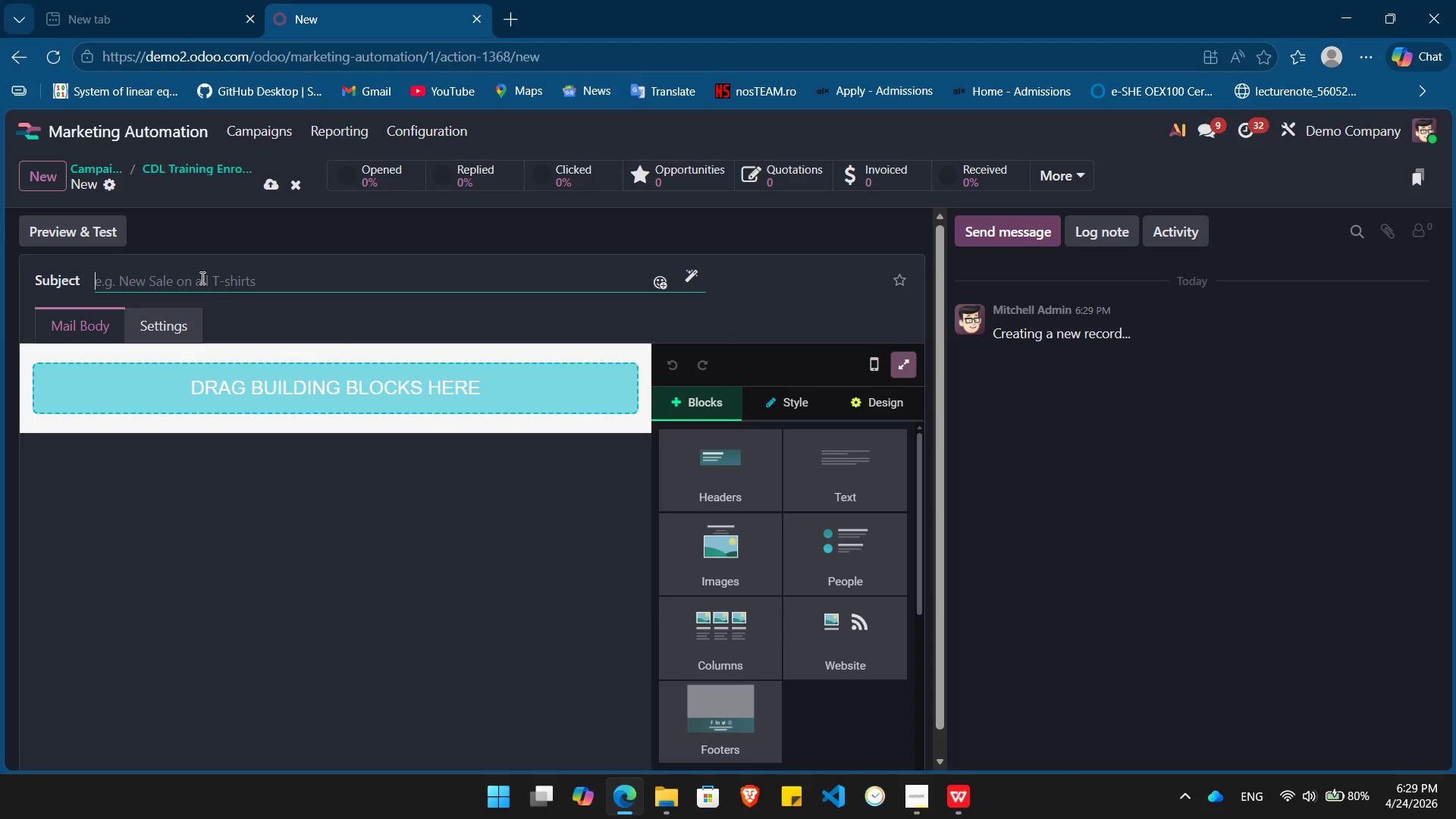 
type(Why local companies are waiting for YOU)
 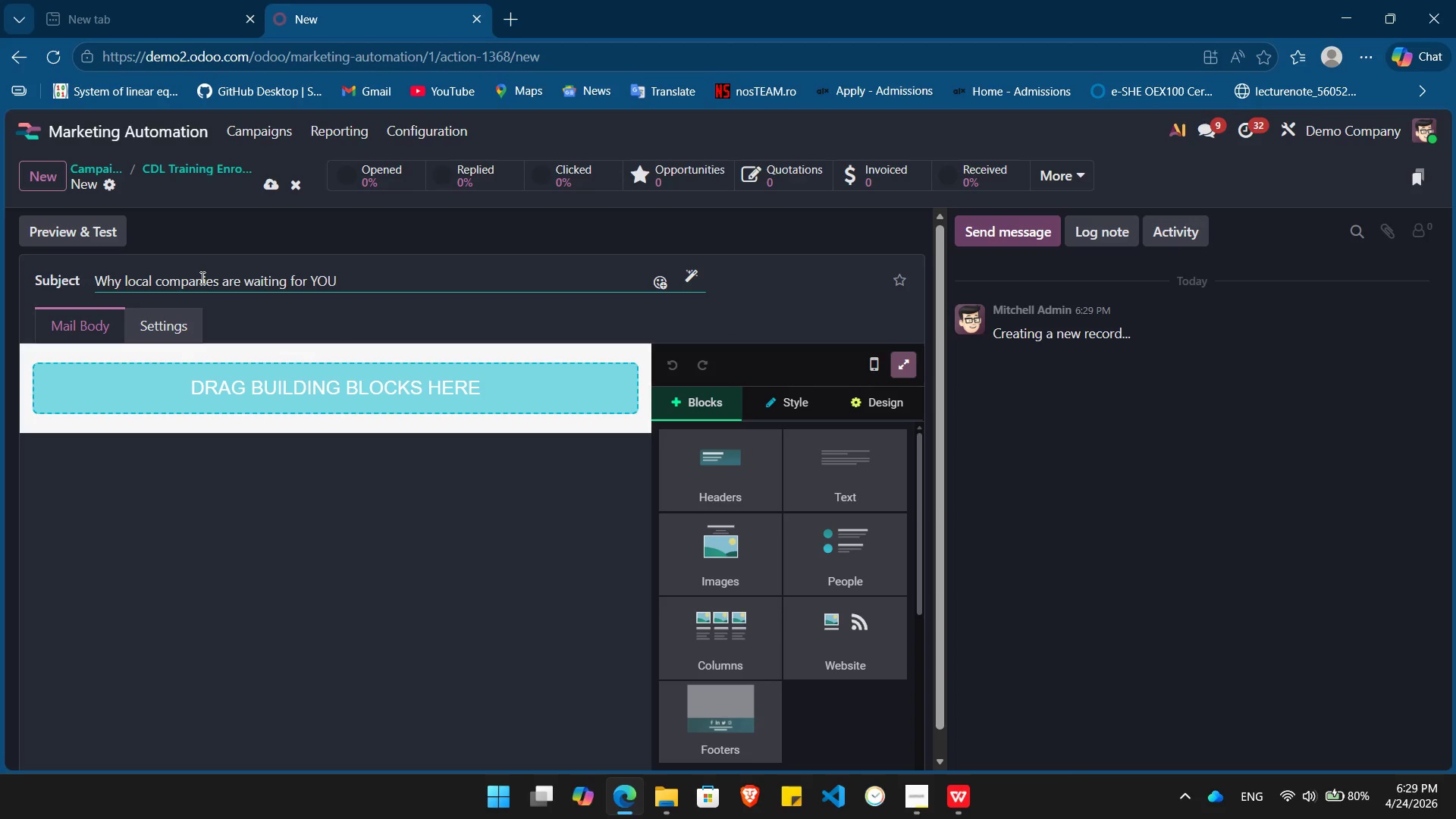 
key(Space)
 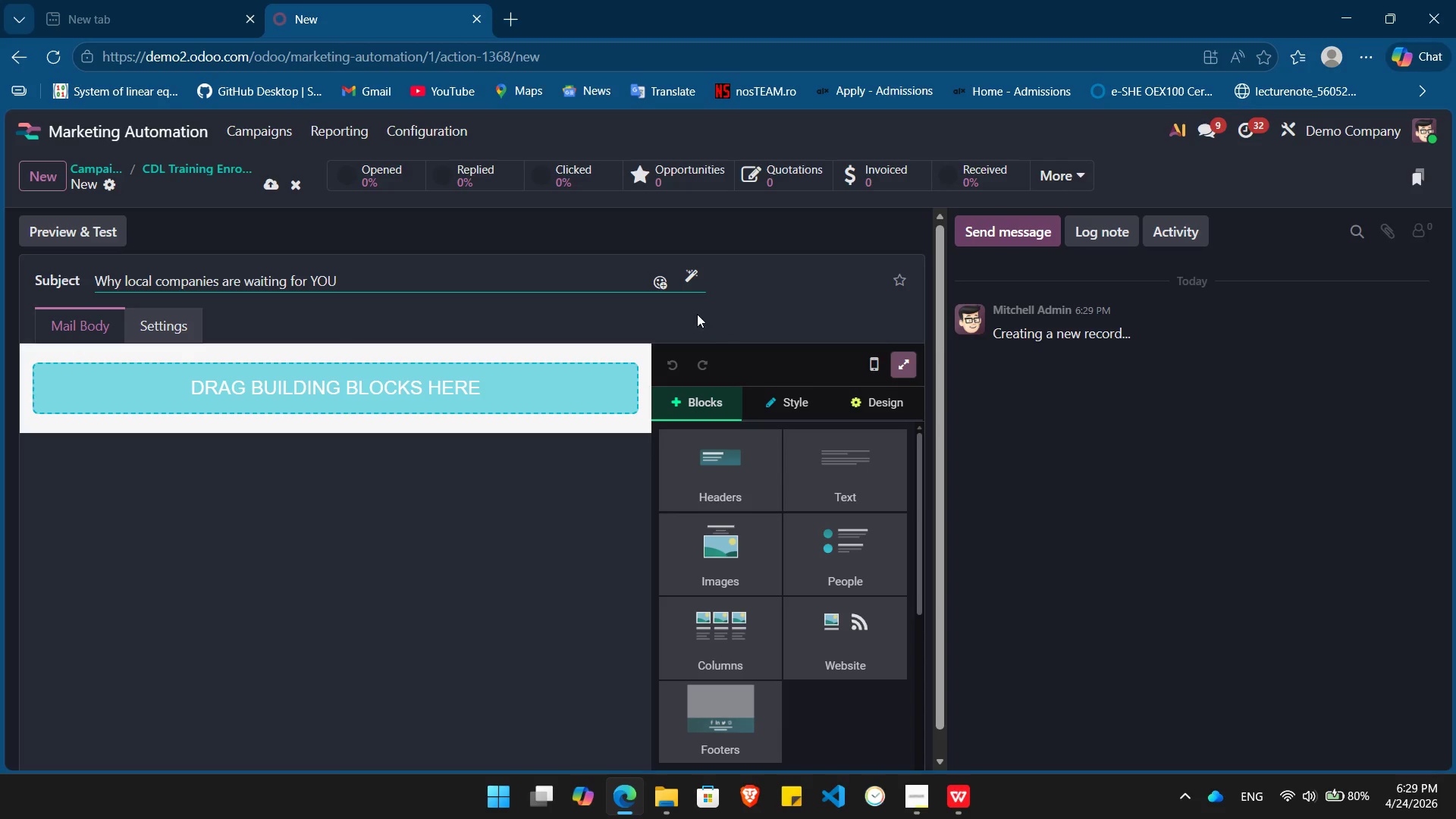 
left_click([692, 278])
 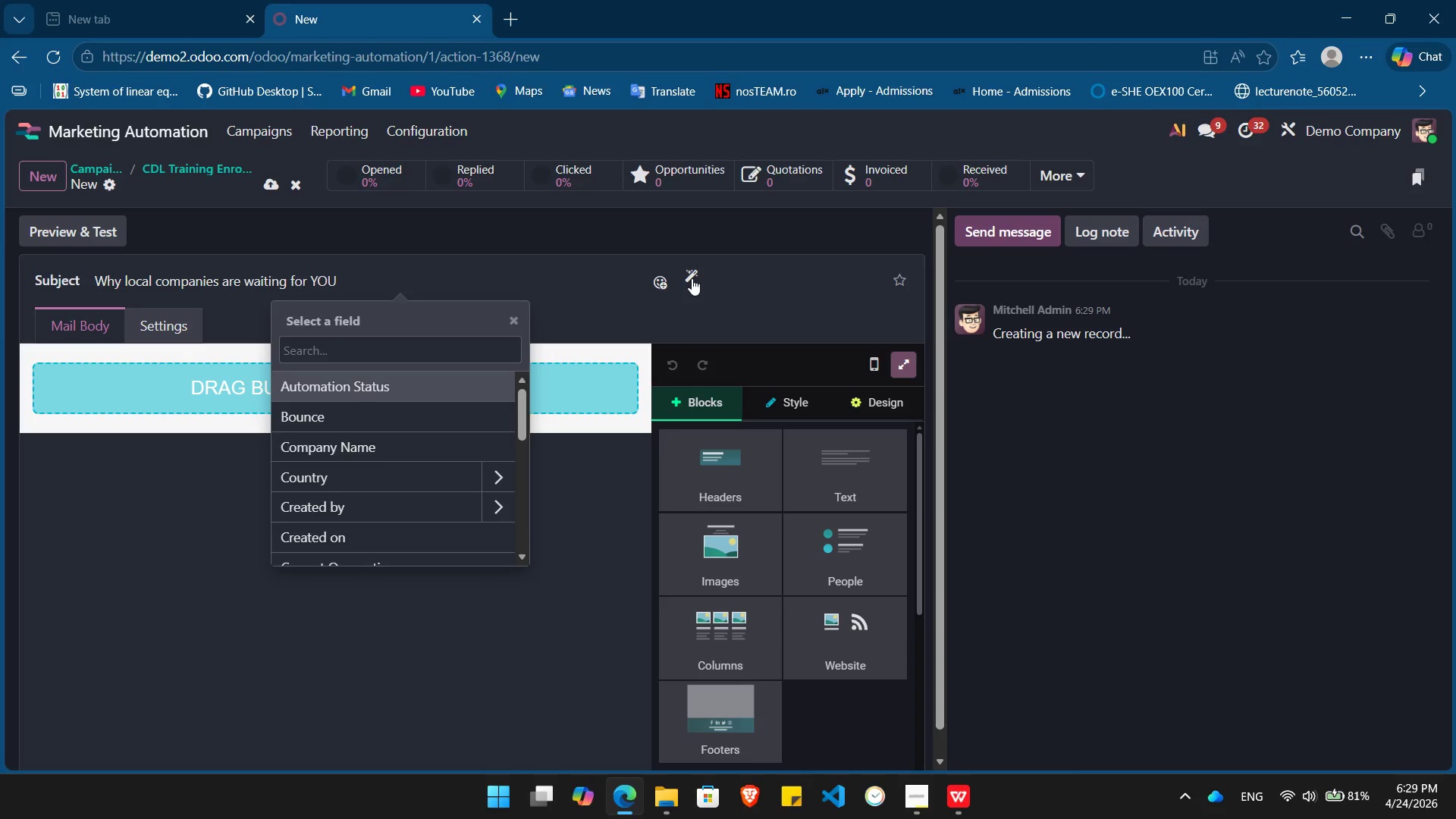 
left_click([663, 280])
 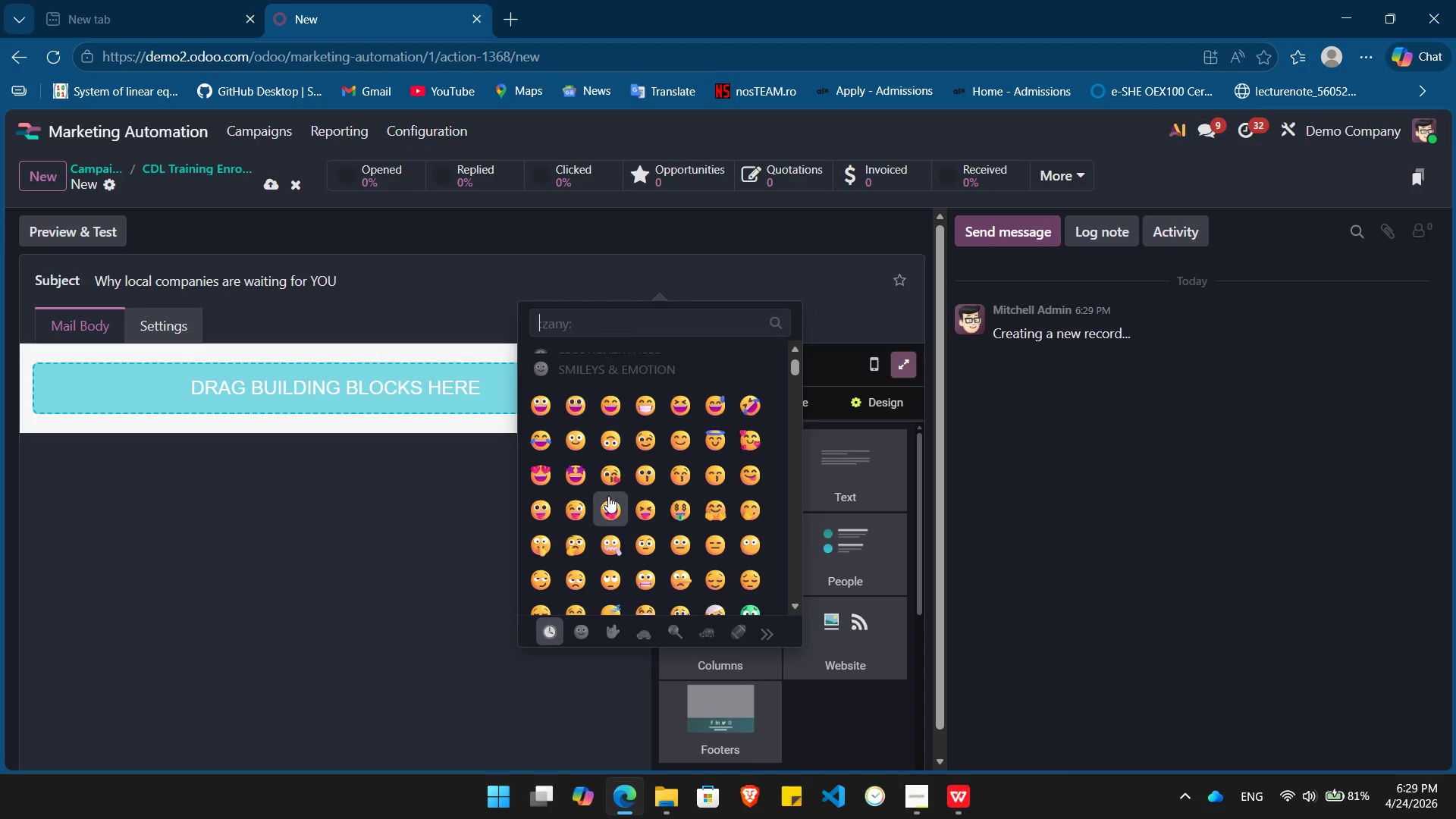 
left_click([675, 633])
 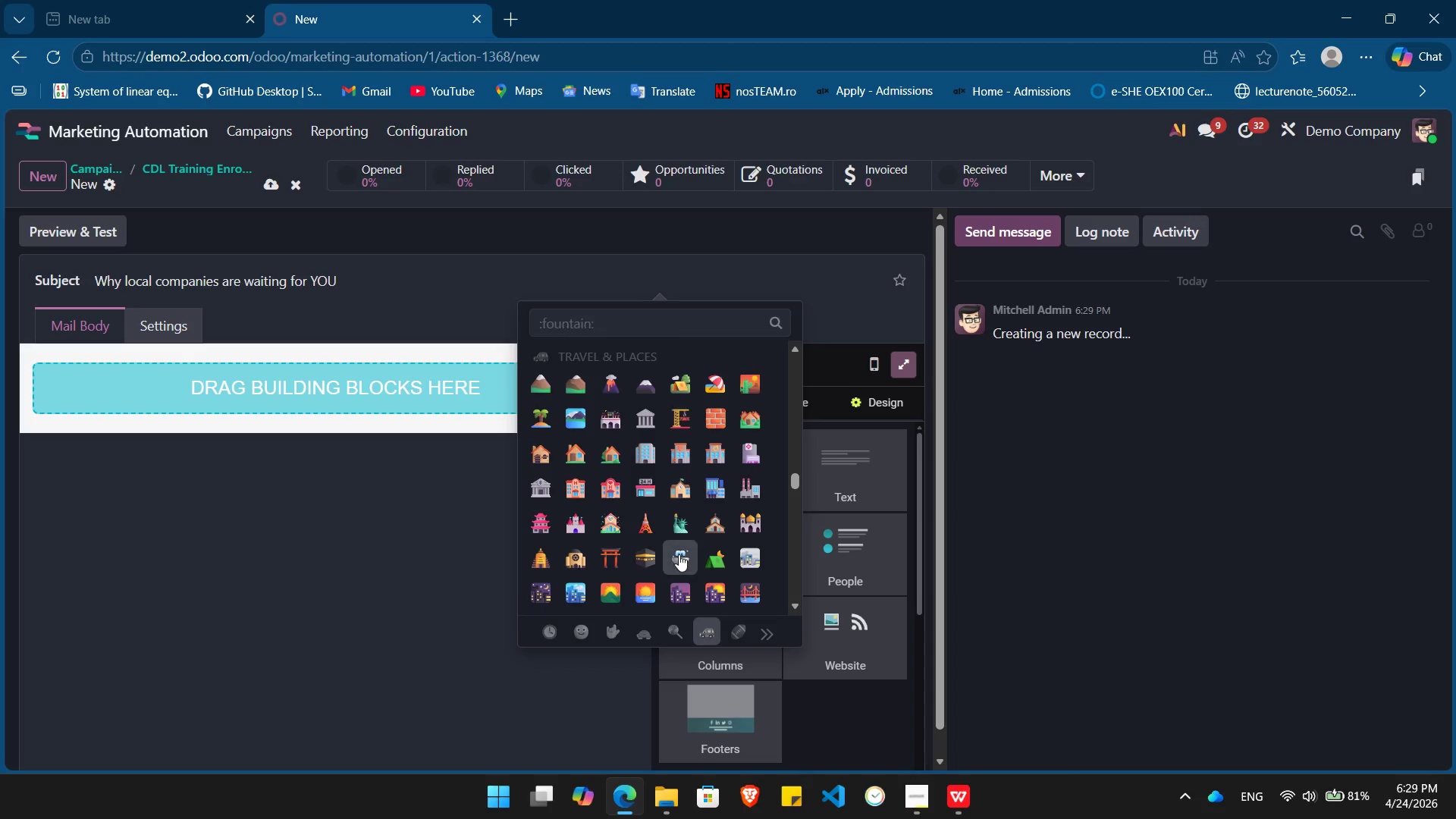 
wait(12.23)
 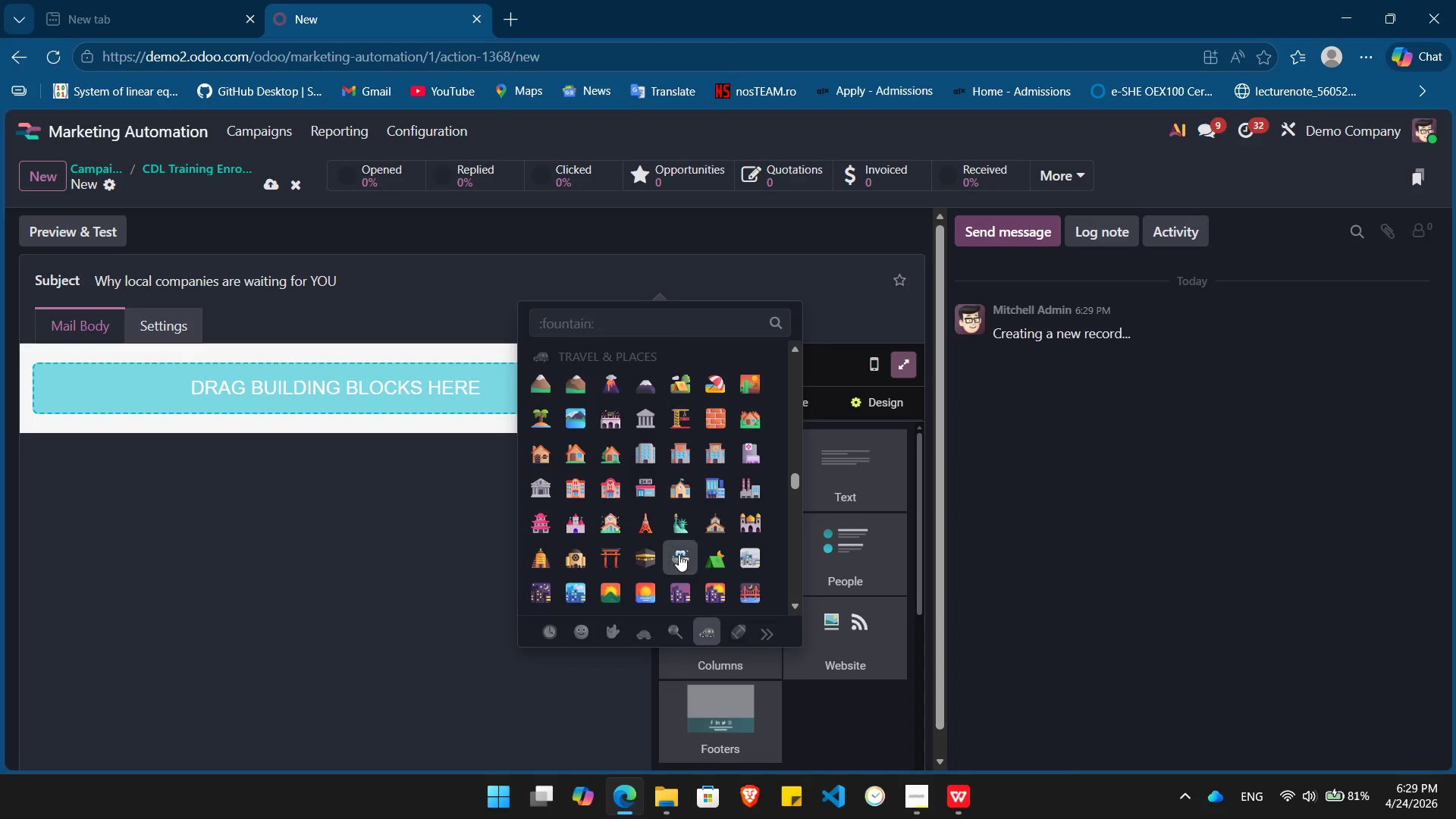 
type(you)
 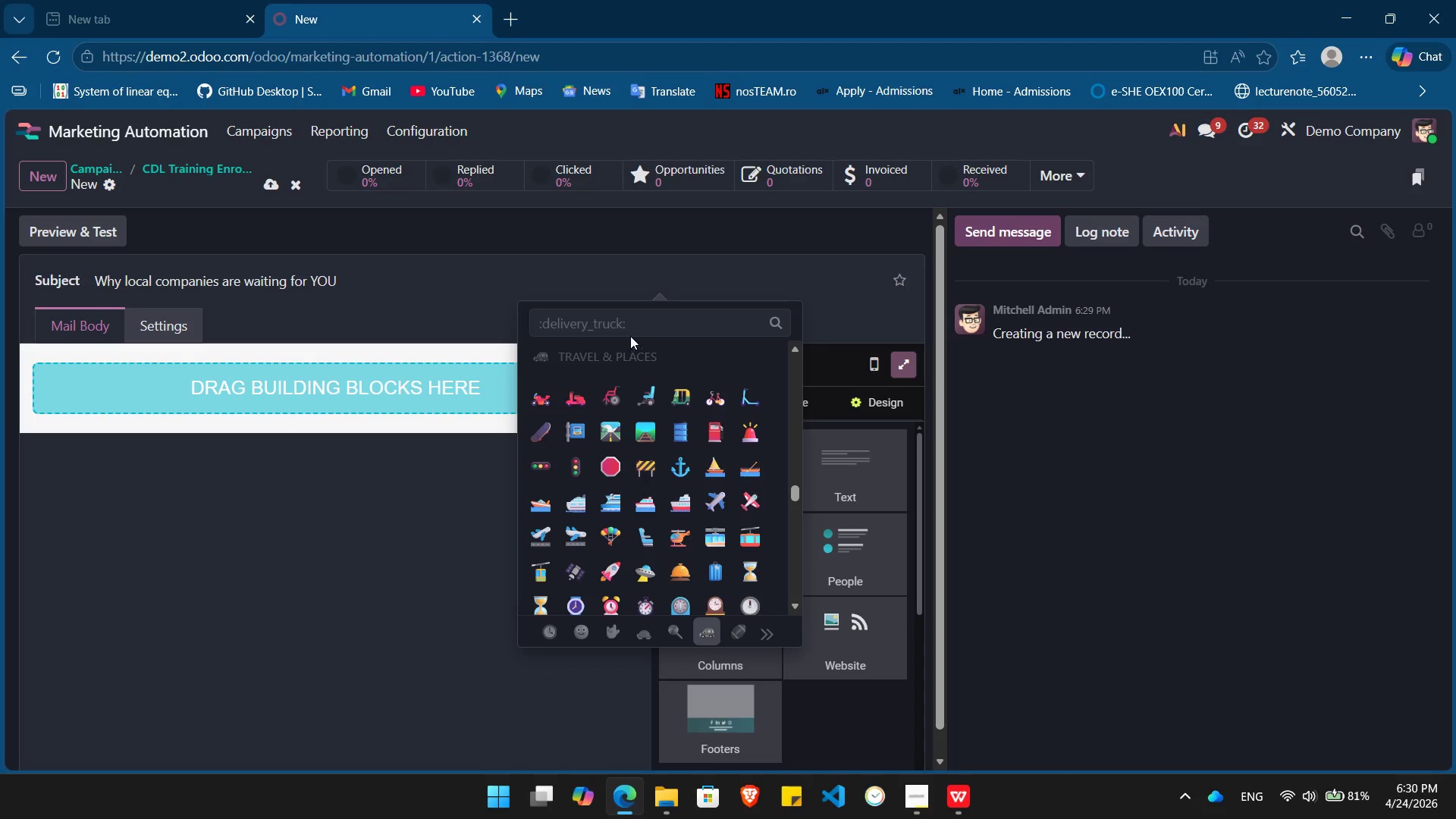 
left_click([624, 329])
 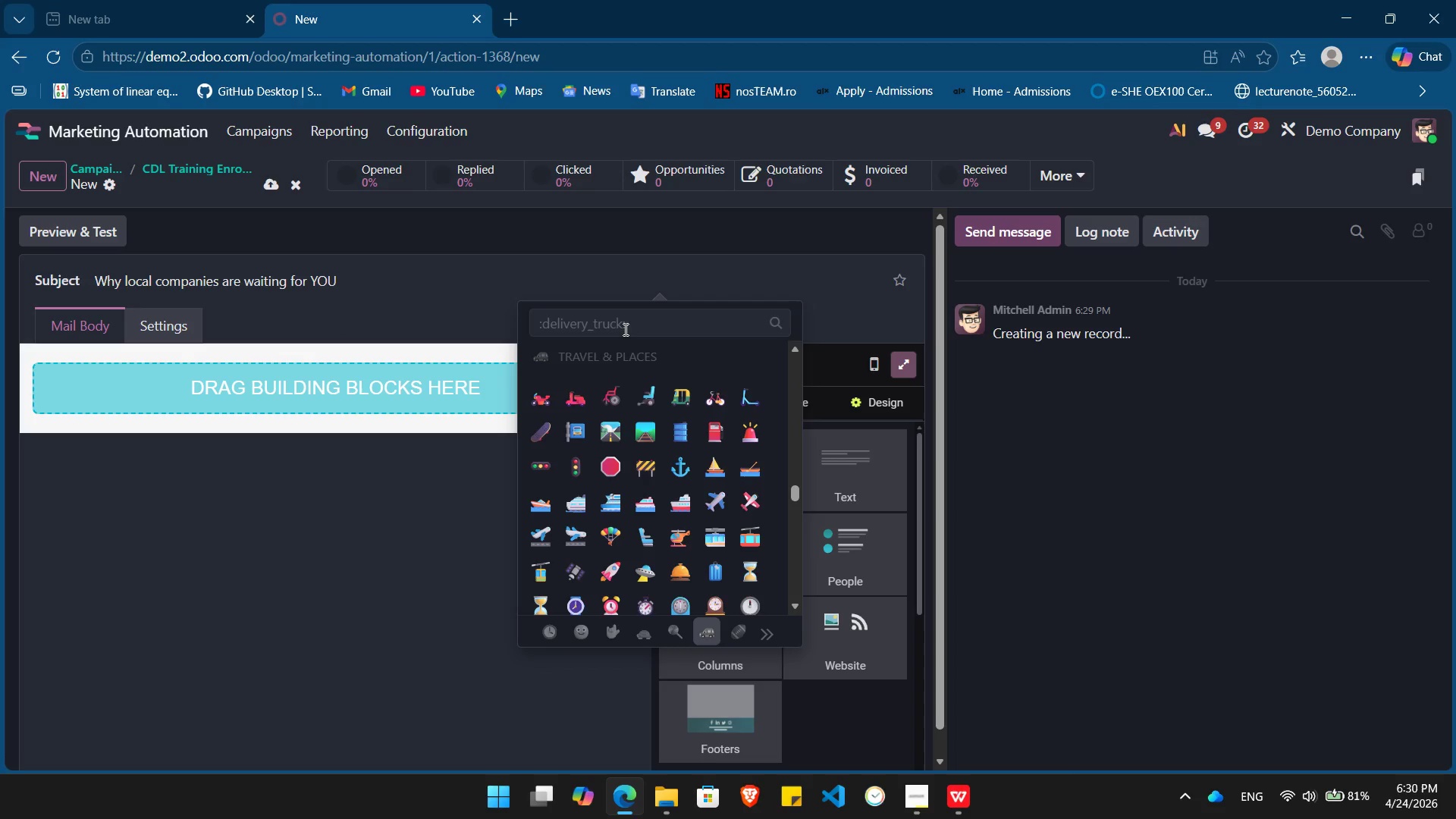 
type(you)
 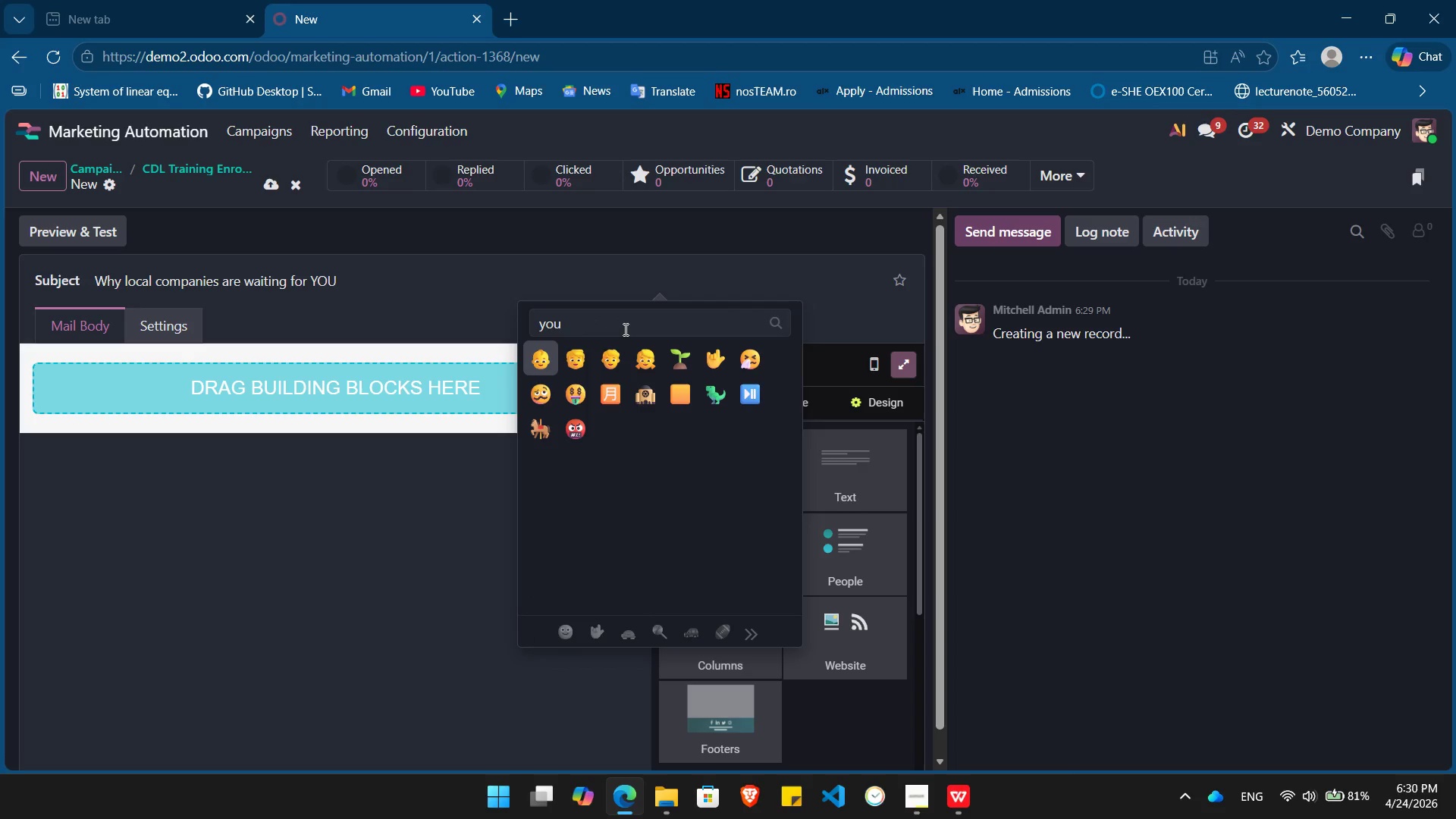 
wait(5.27)
 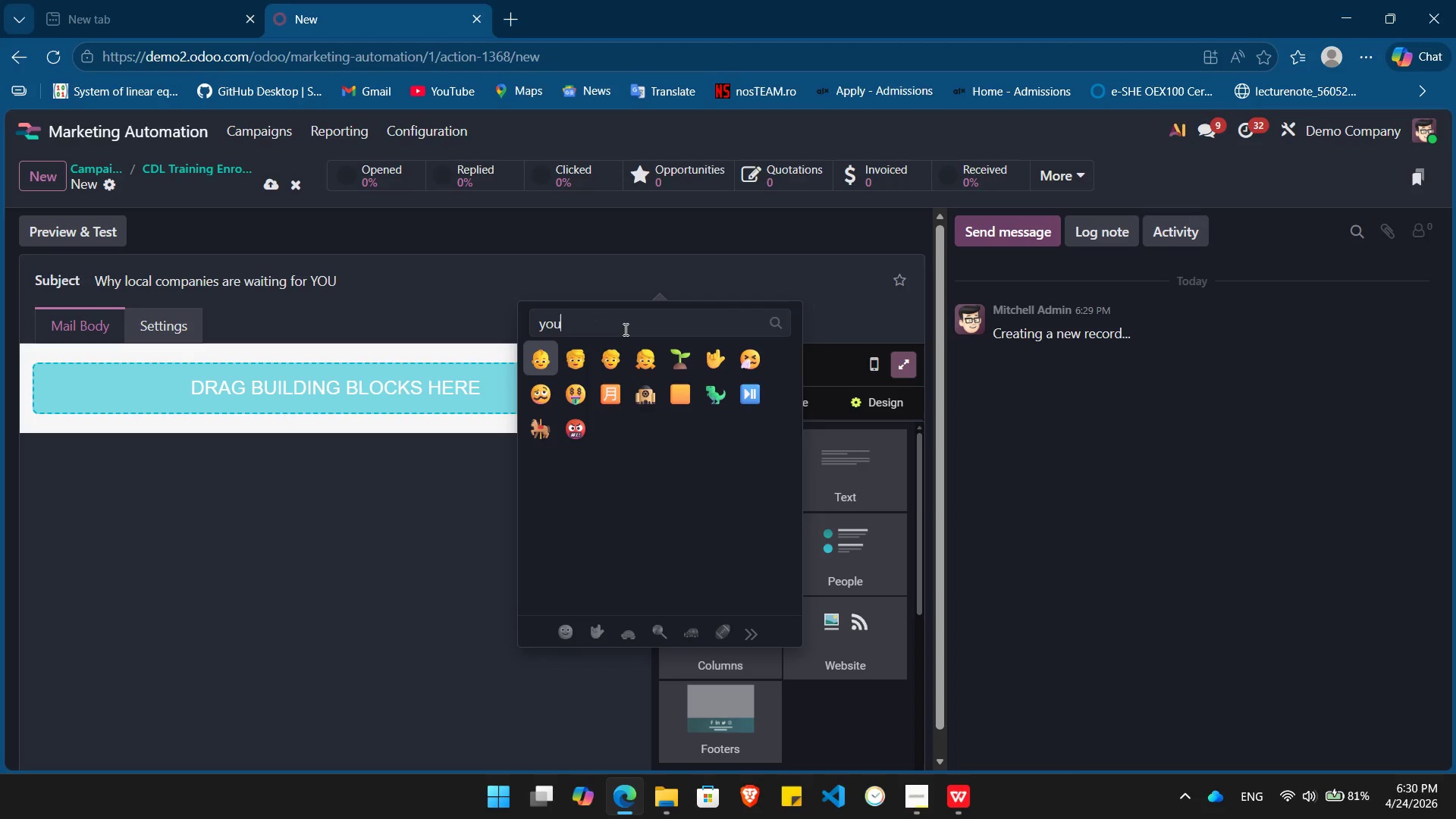 
key(Backspace)
 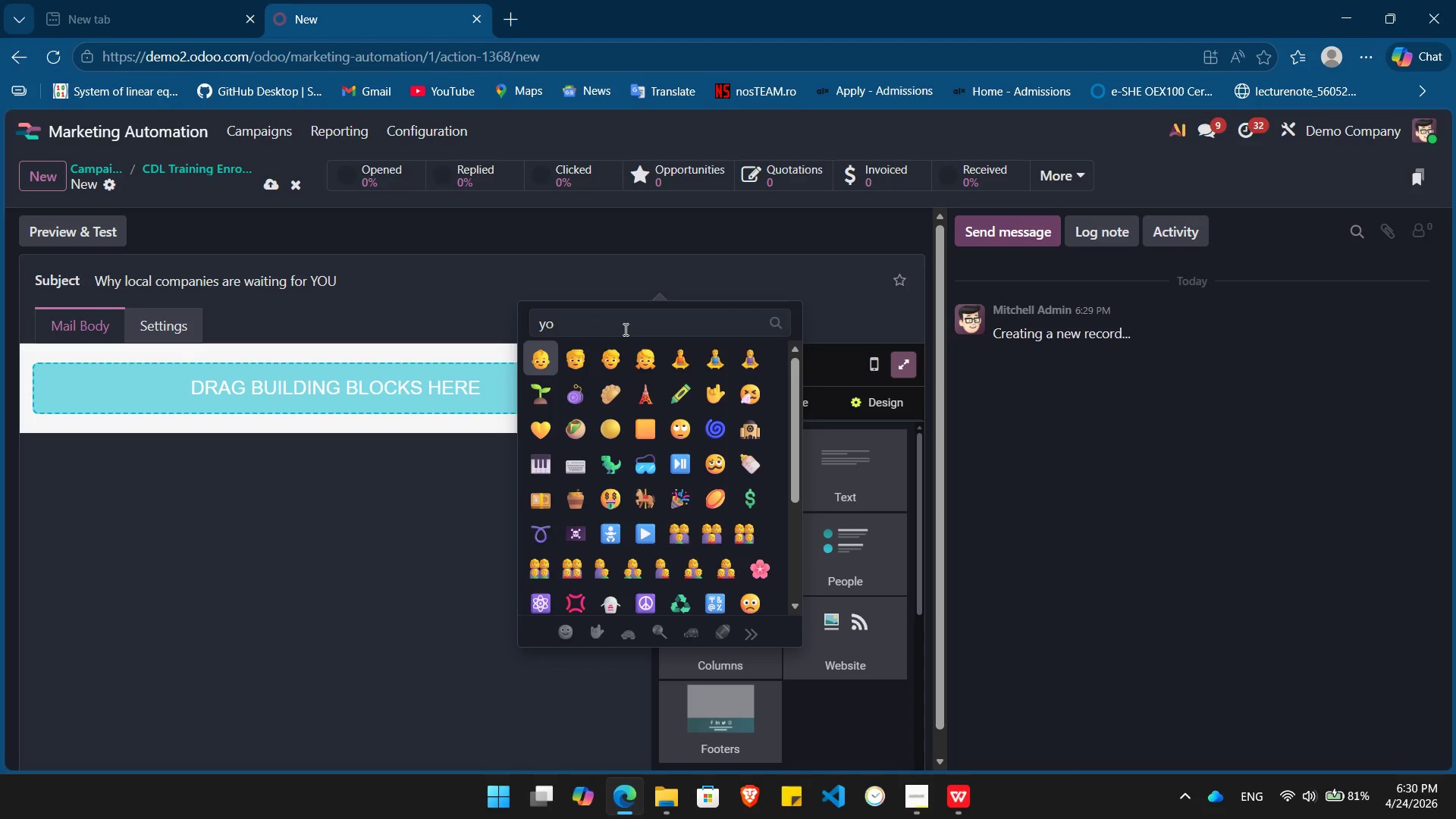 
key(Backspace)
 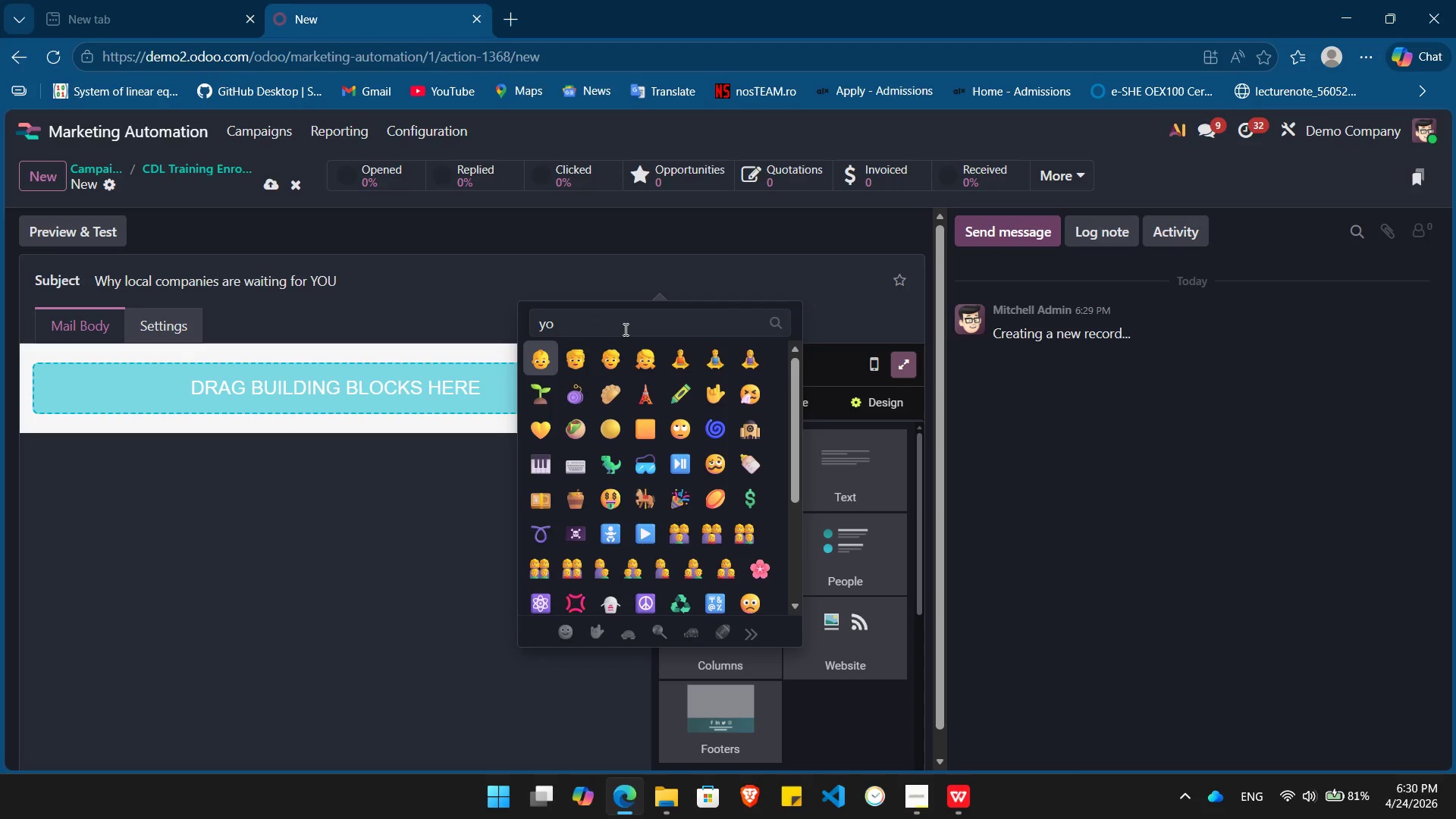 
key(Backspace)
 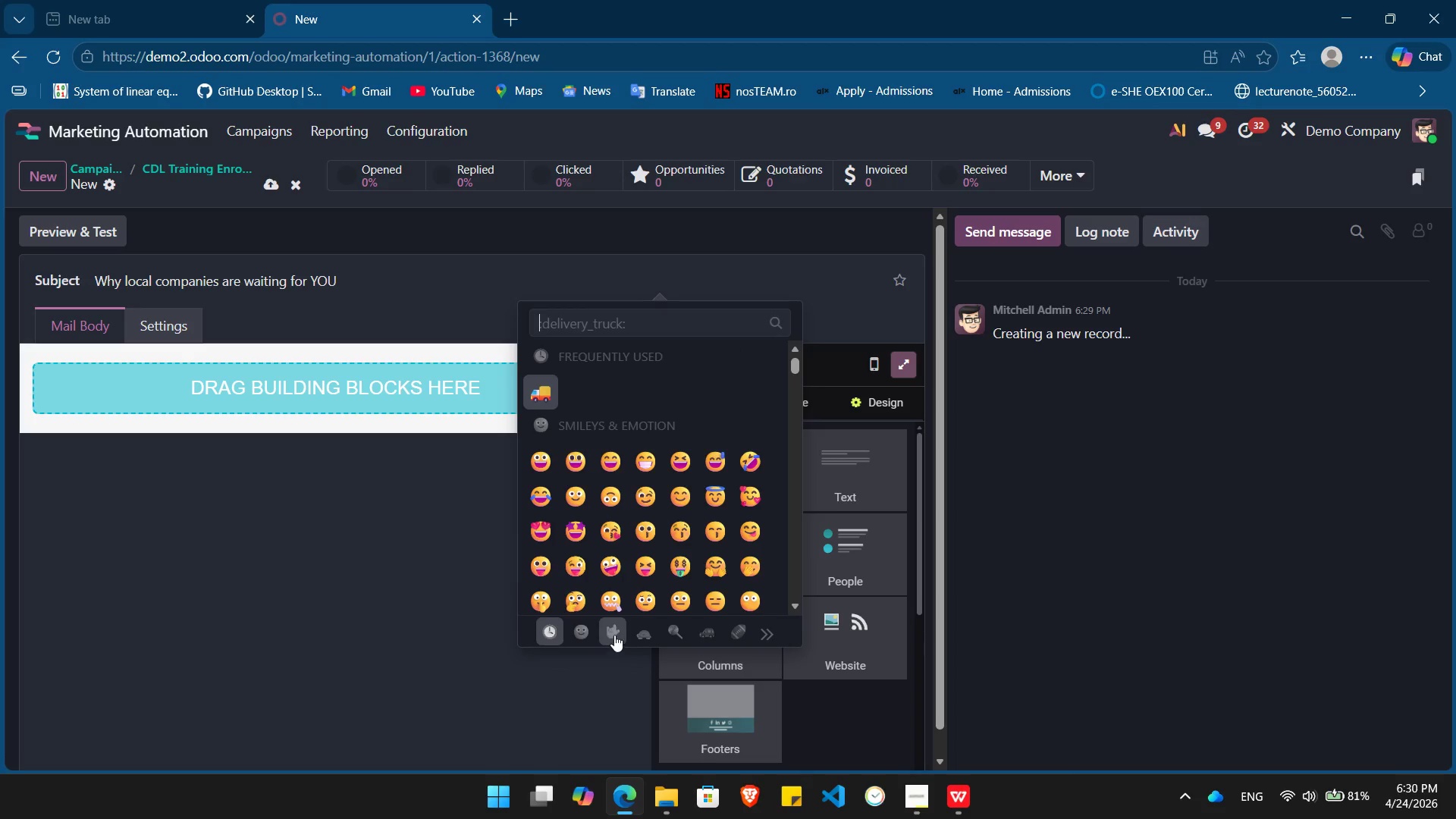 
left_click([613, 635])
 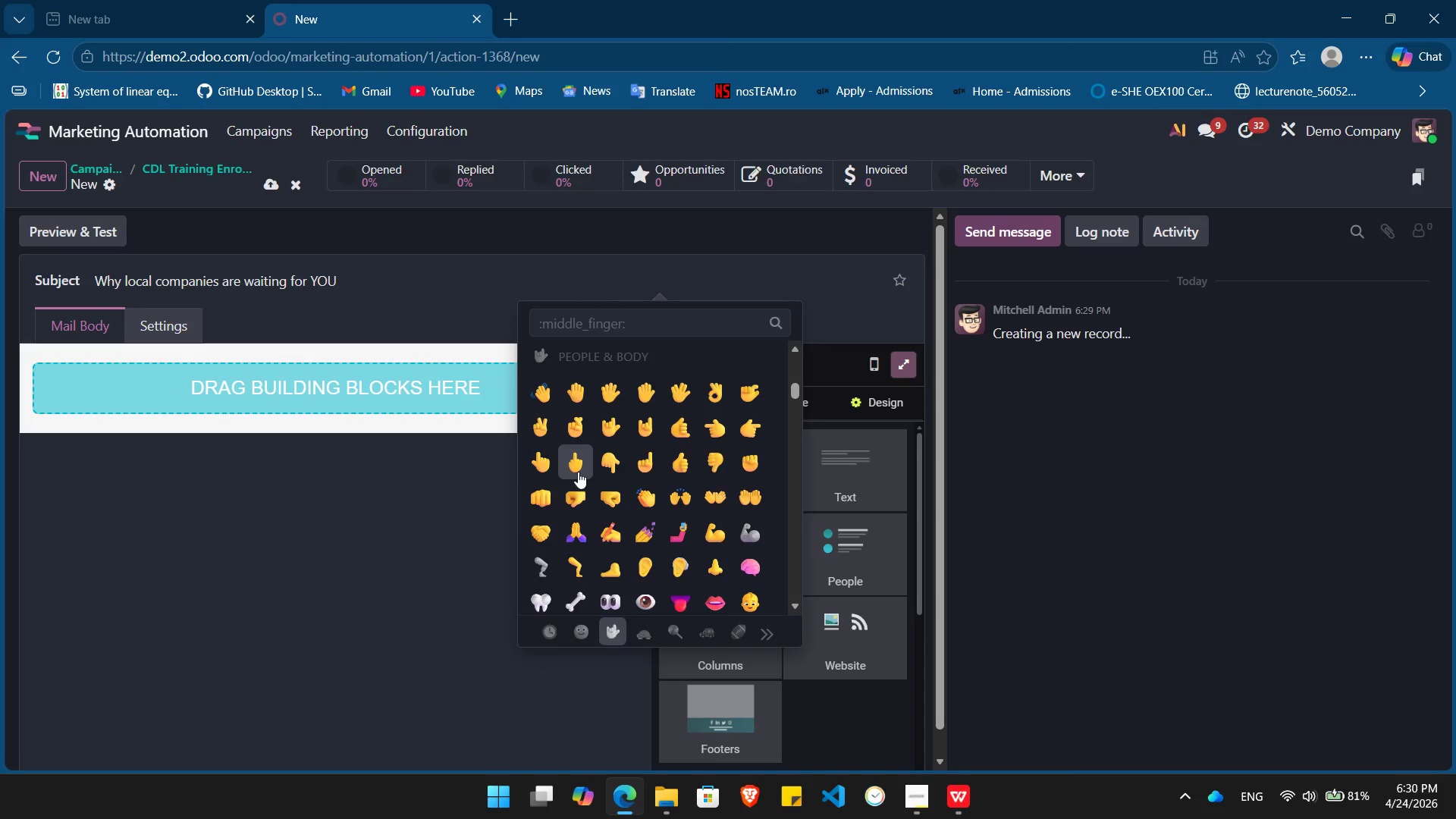 
mouse_move([605, 460])
 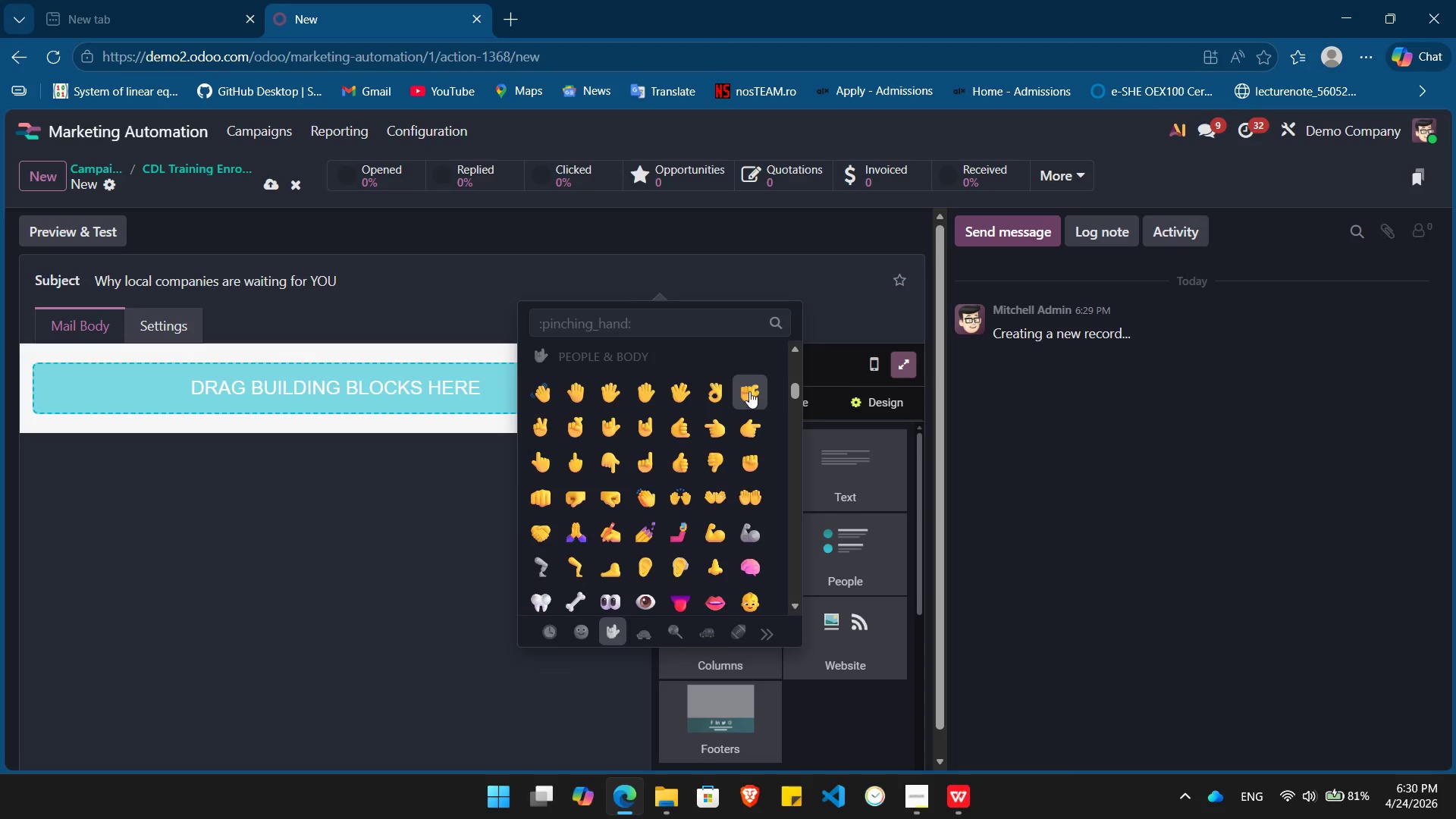 
mouse_move([735, 406])
 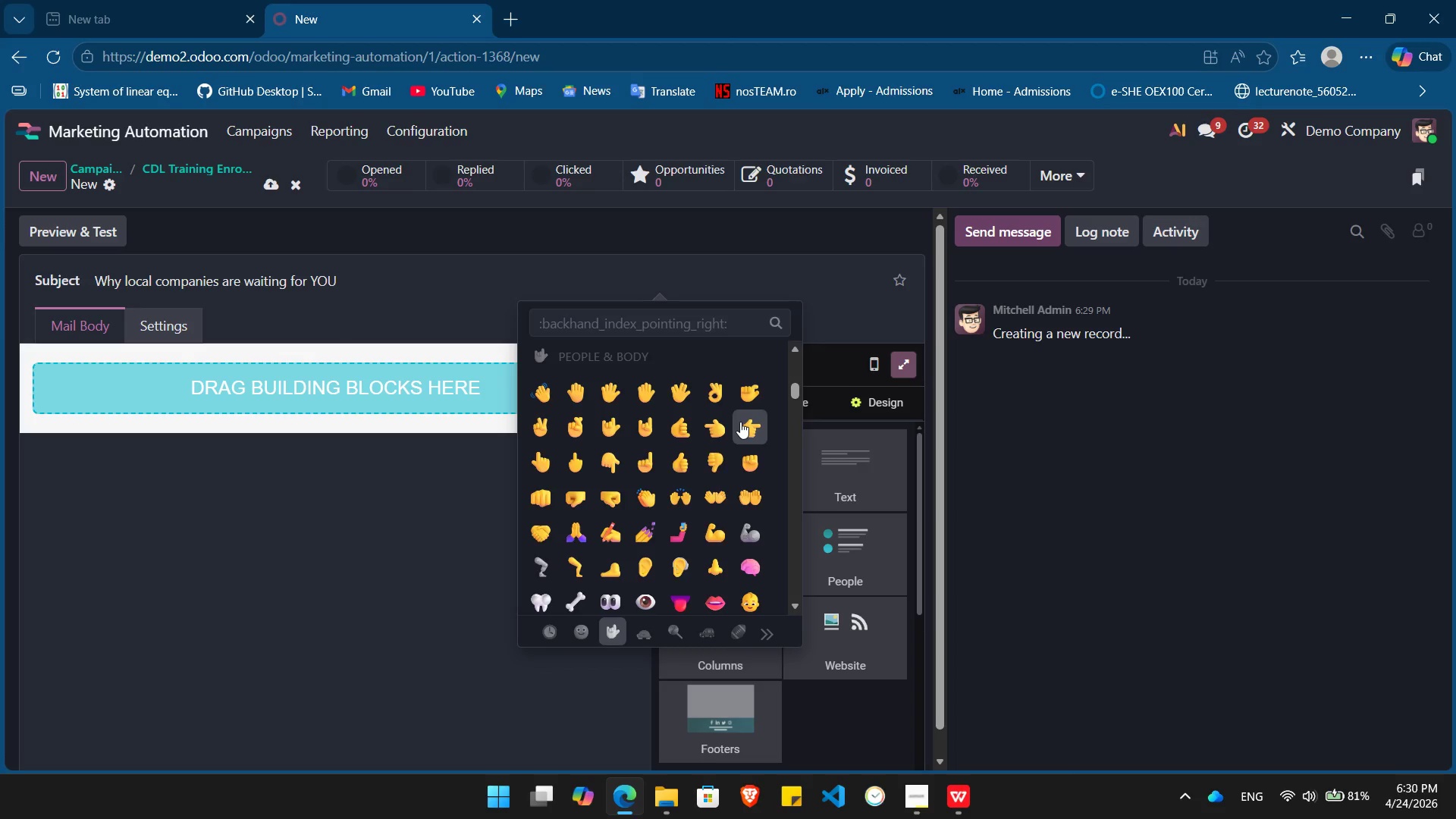 
mouse_move([739, 422])
 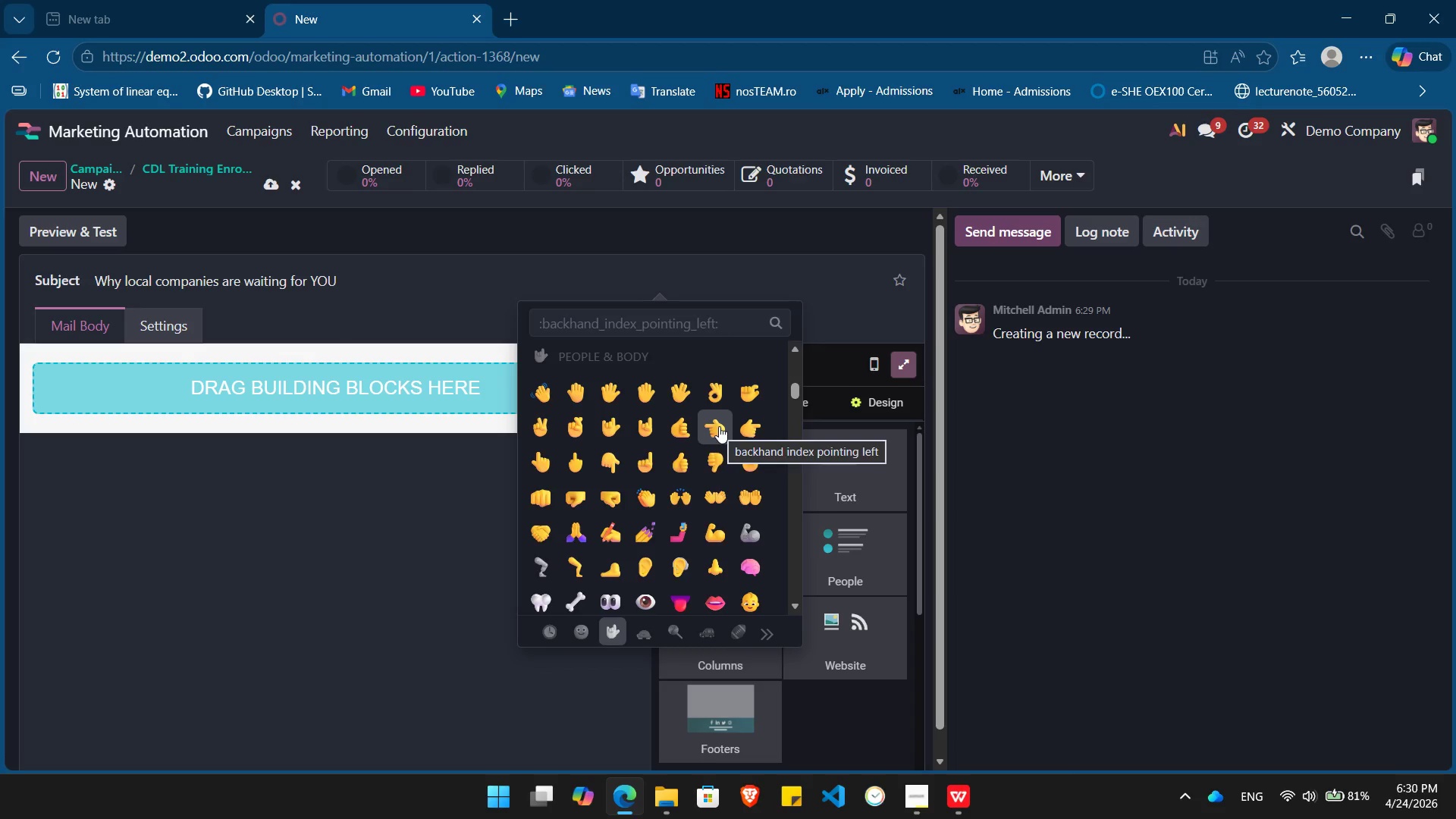 
left_click([719, 426])
 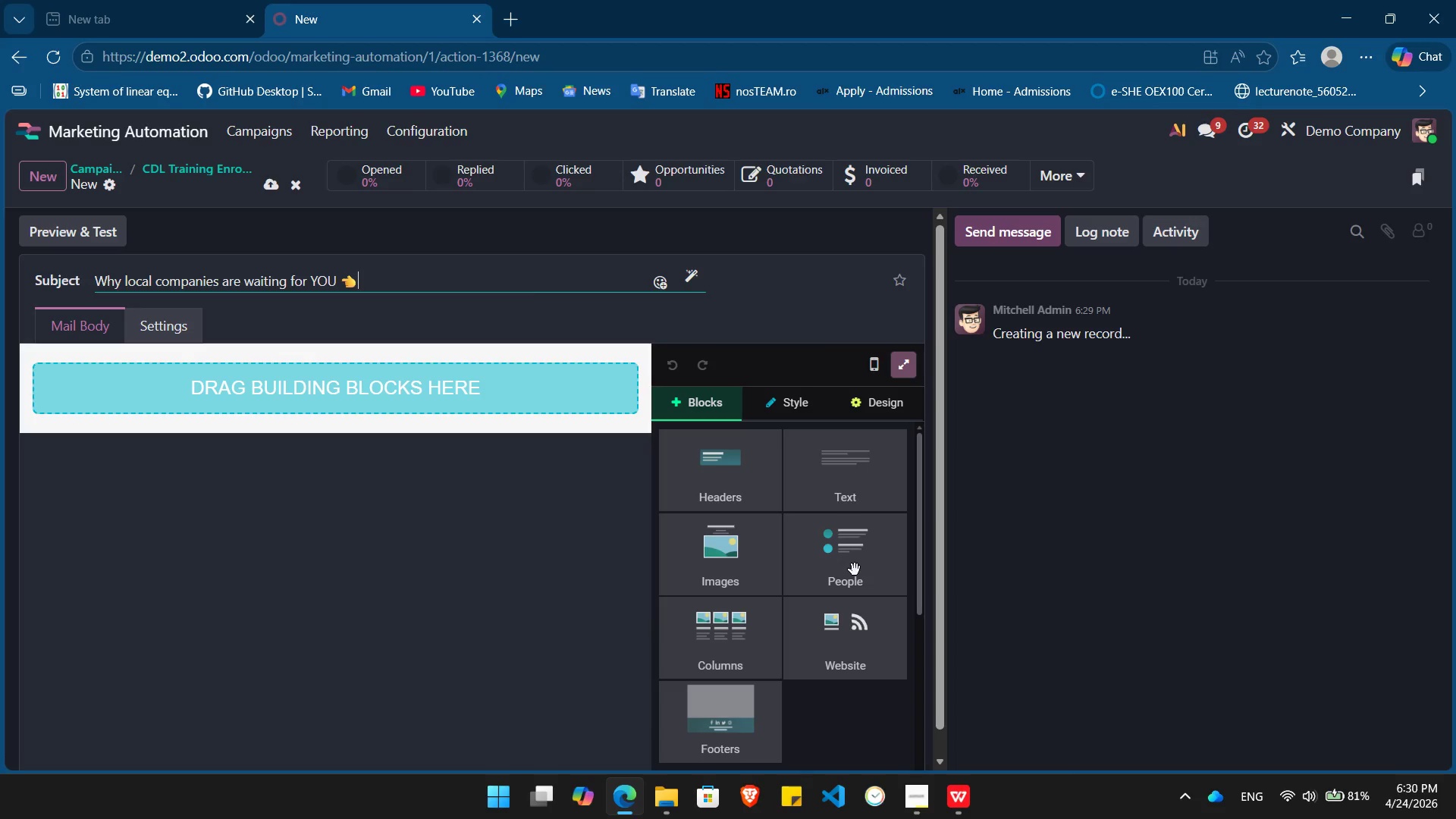 
left_click_drag(start_coordinate=[849, 475], to_coordinate=[372, 388])
 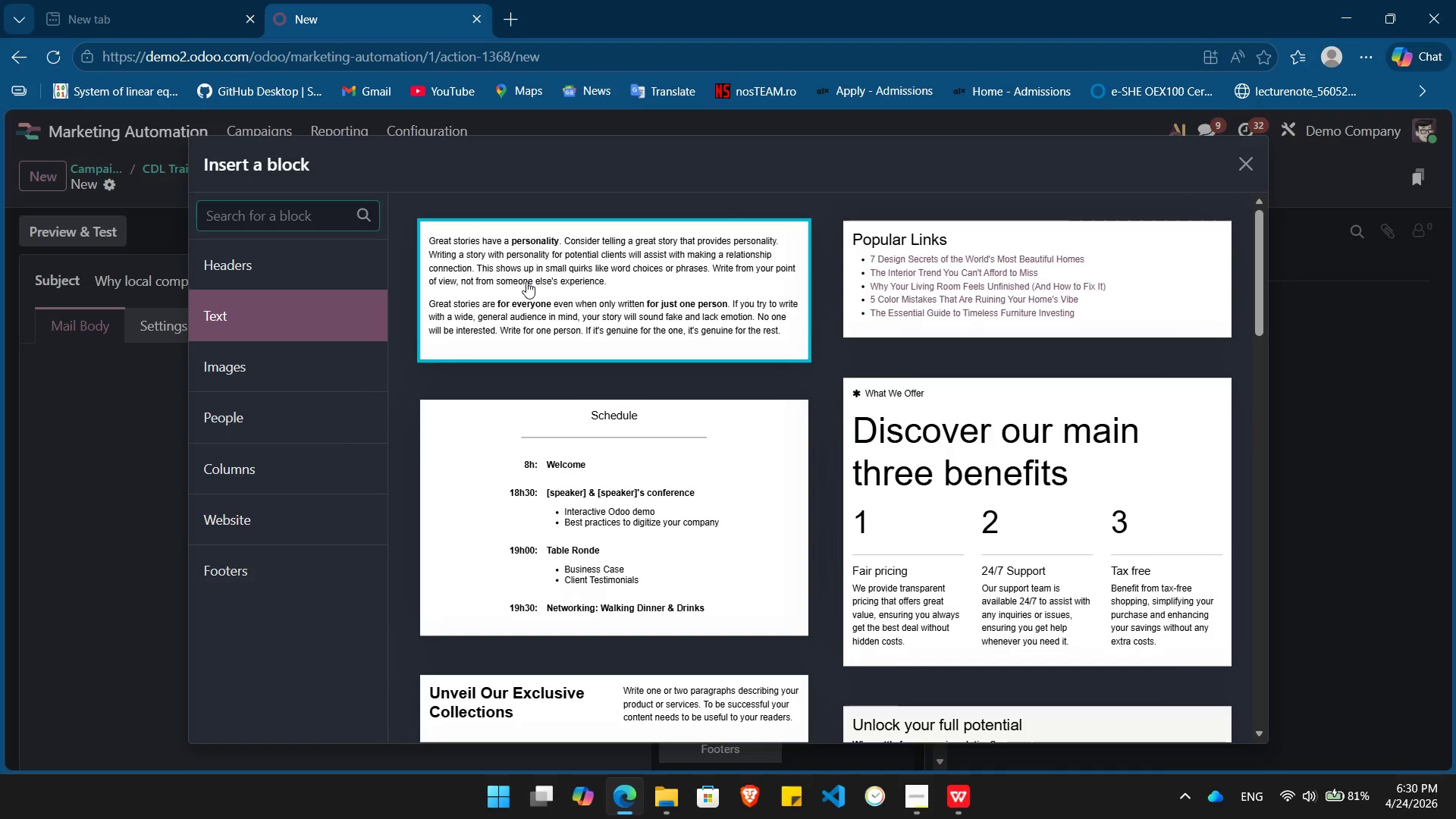 
left_click([526, 281])
 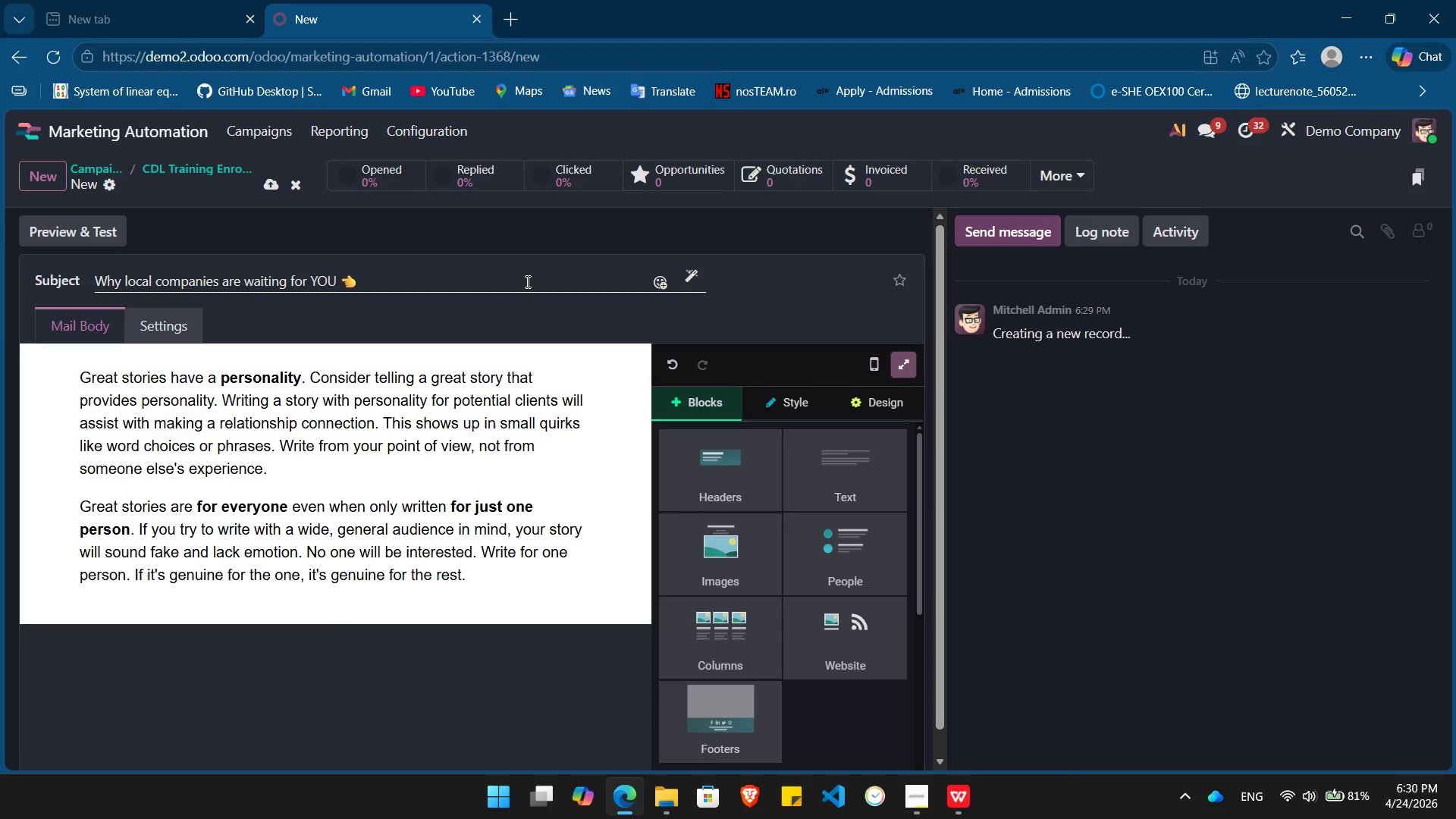 
wait(12.28)
 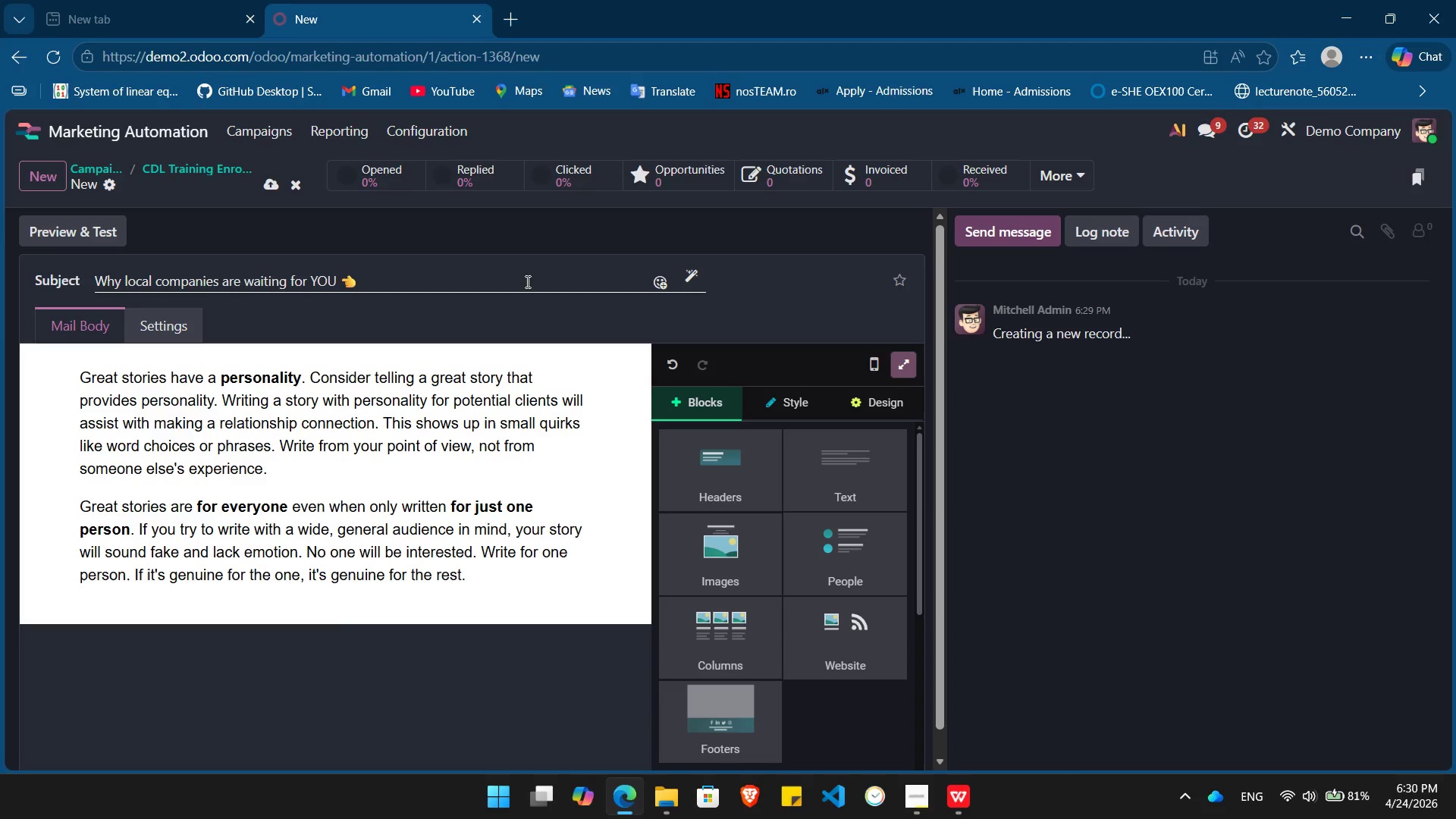 
left_click([522, 515])
 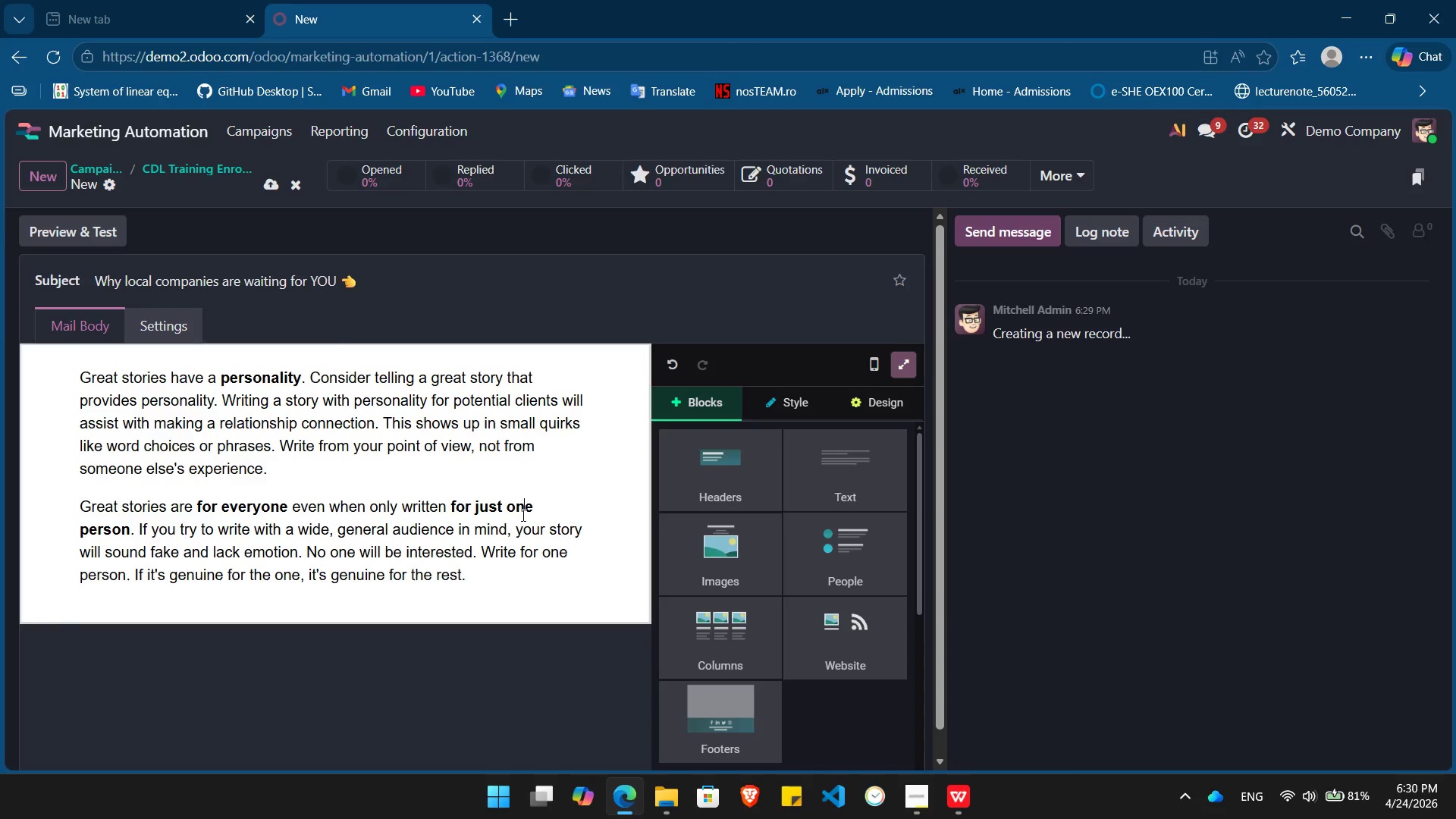 
key(Control+ControlLeft)
 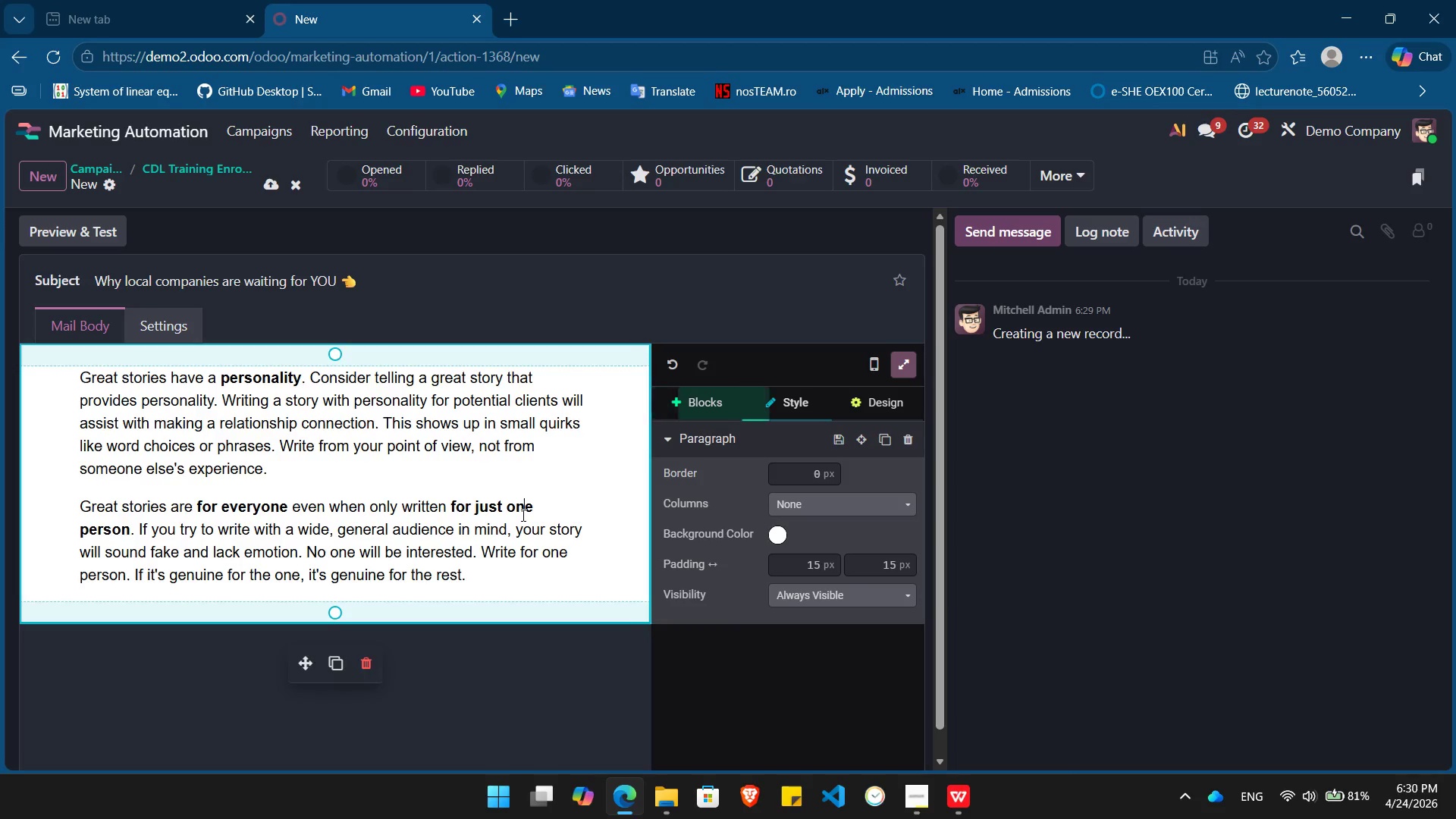 
key(Control+A)
 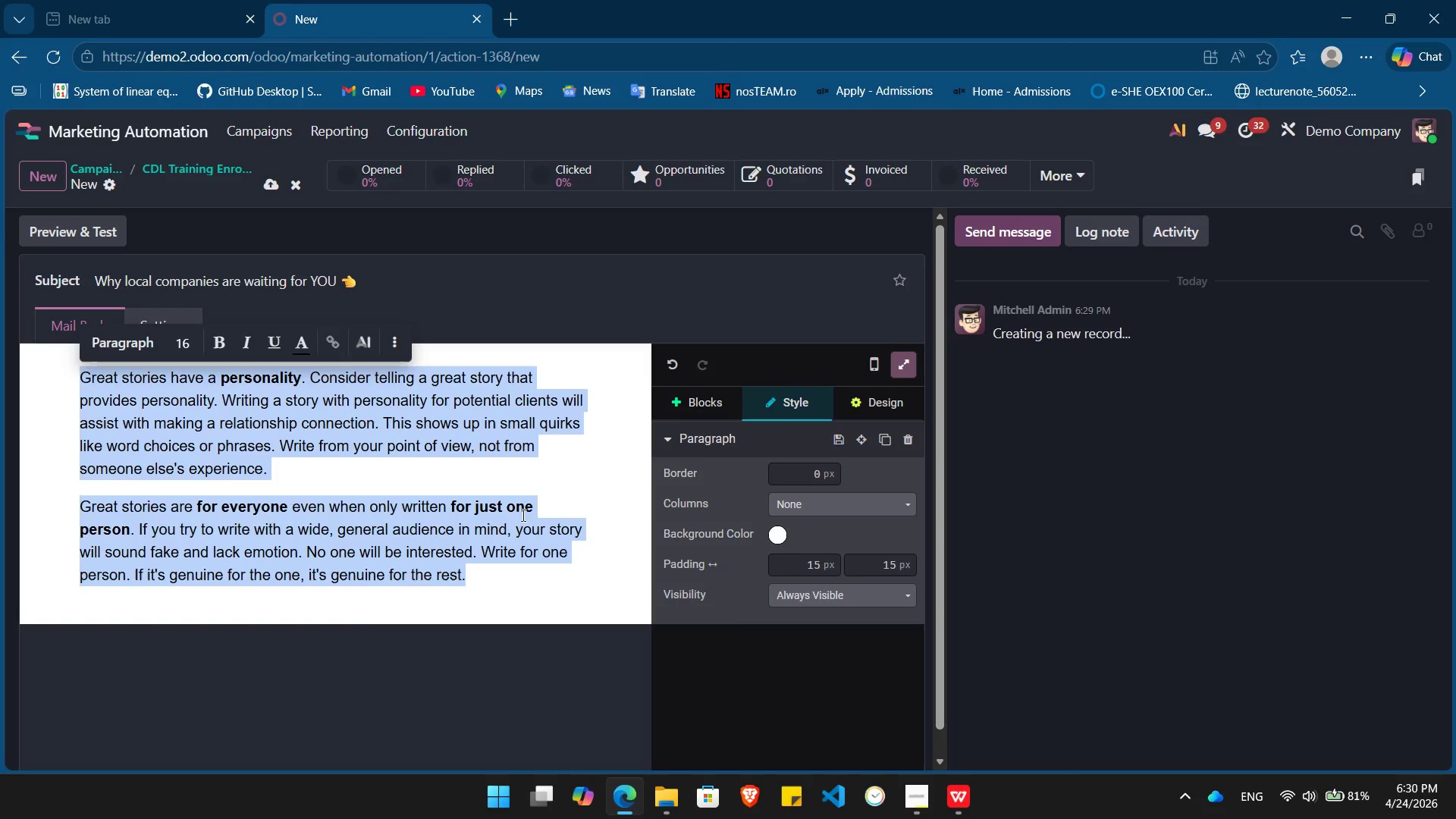 
key(Backspace)
type(Hi )
 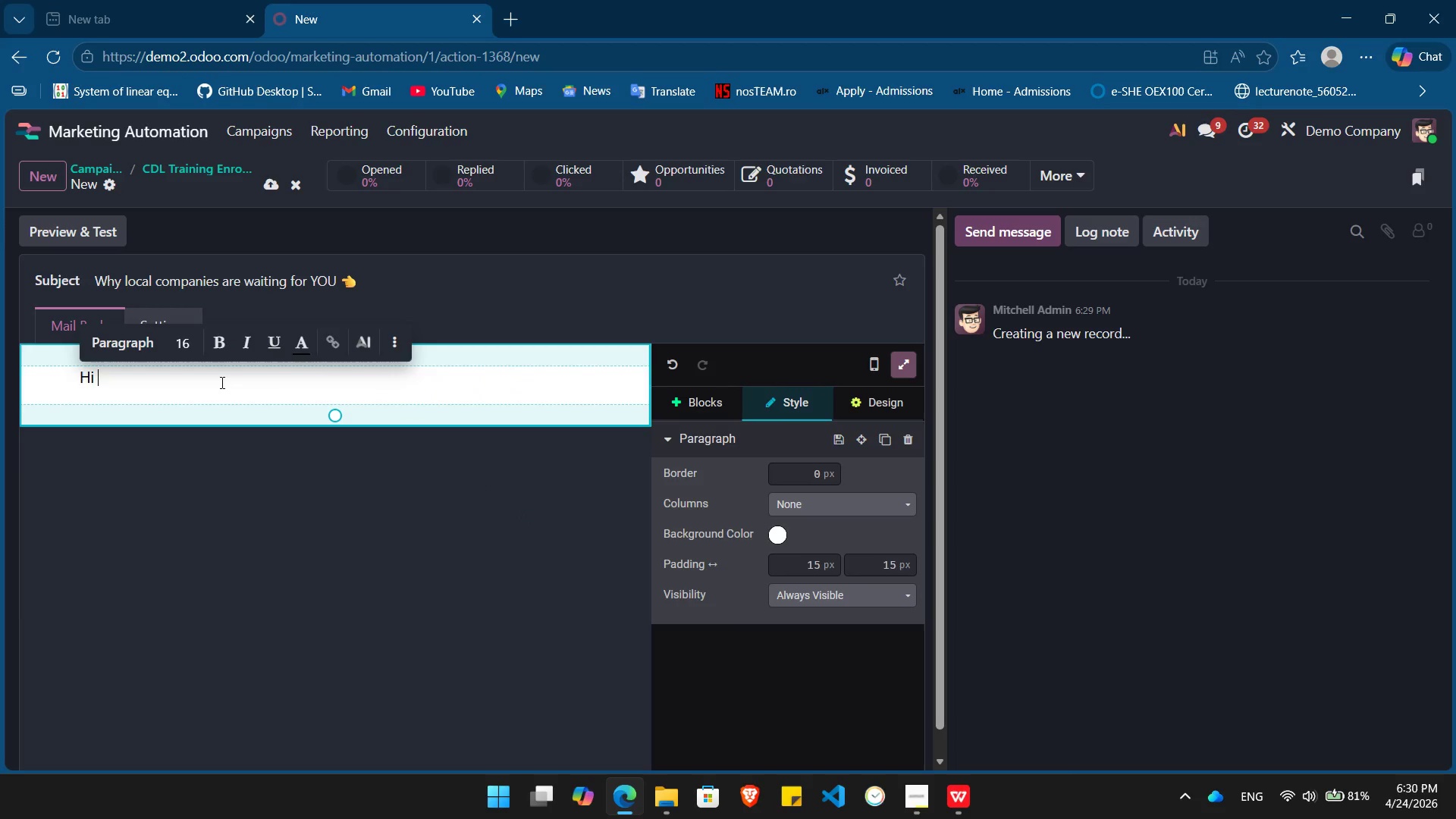 
left_click([220, 382])
 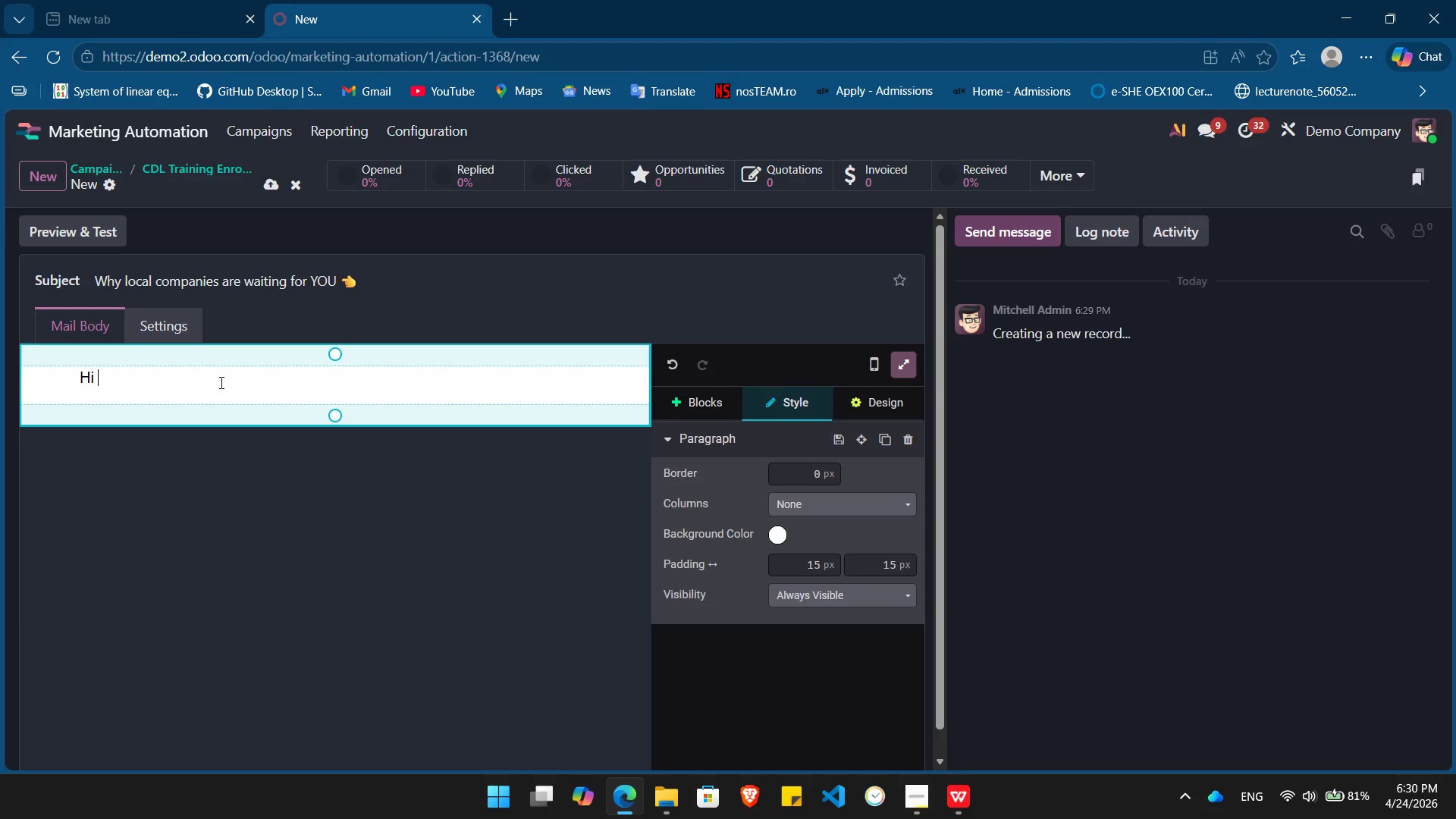 
key(Slash)
 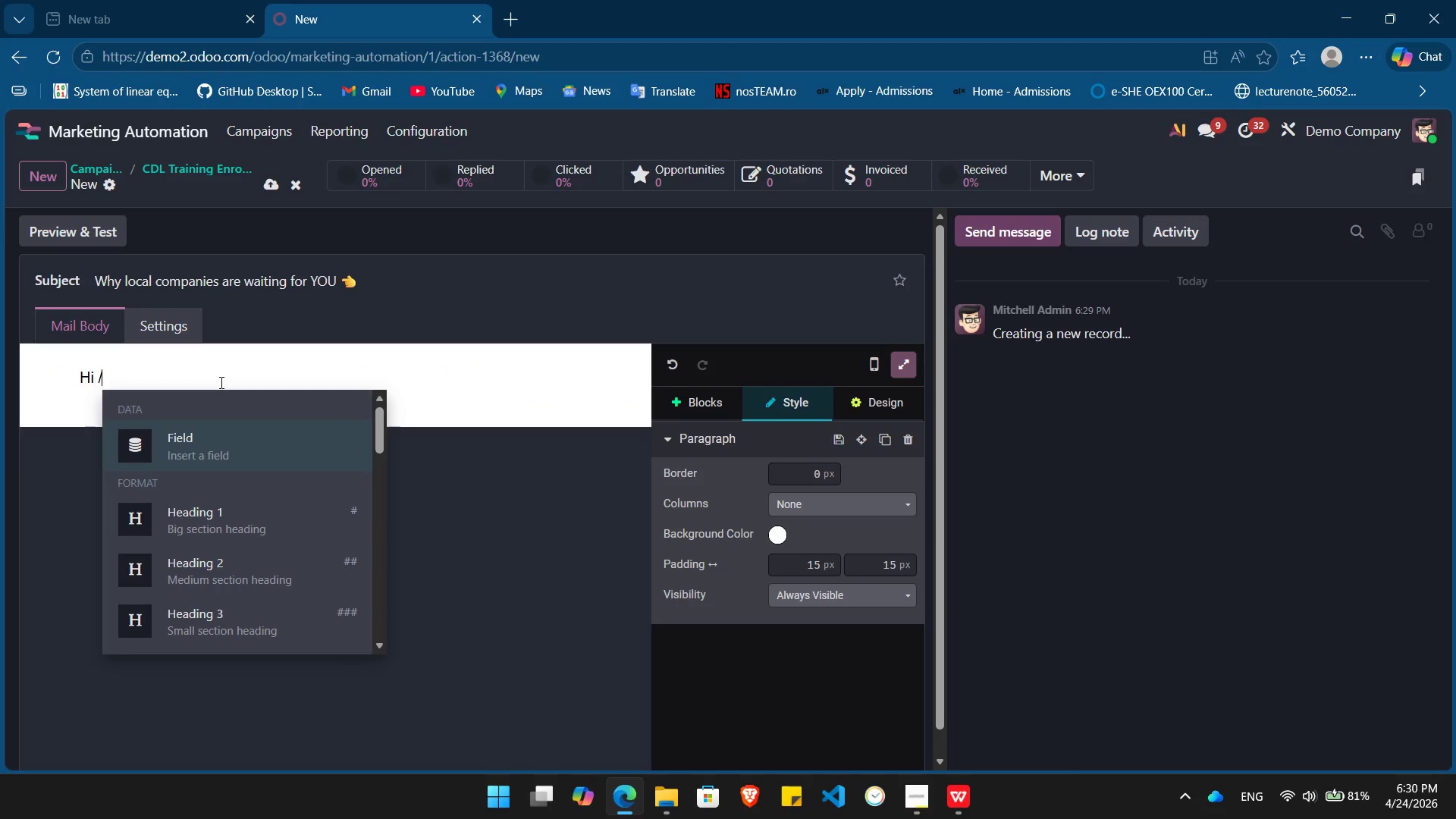 
key(Enter)
 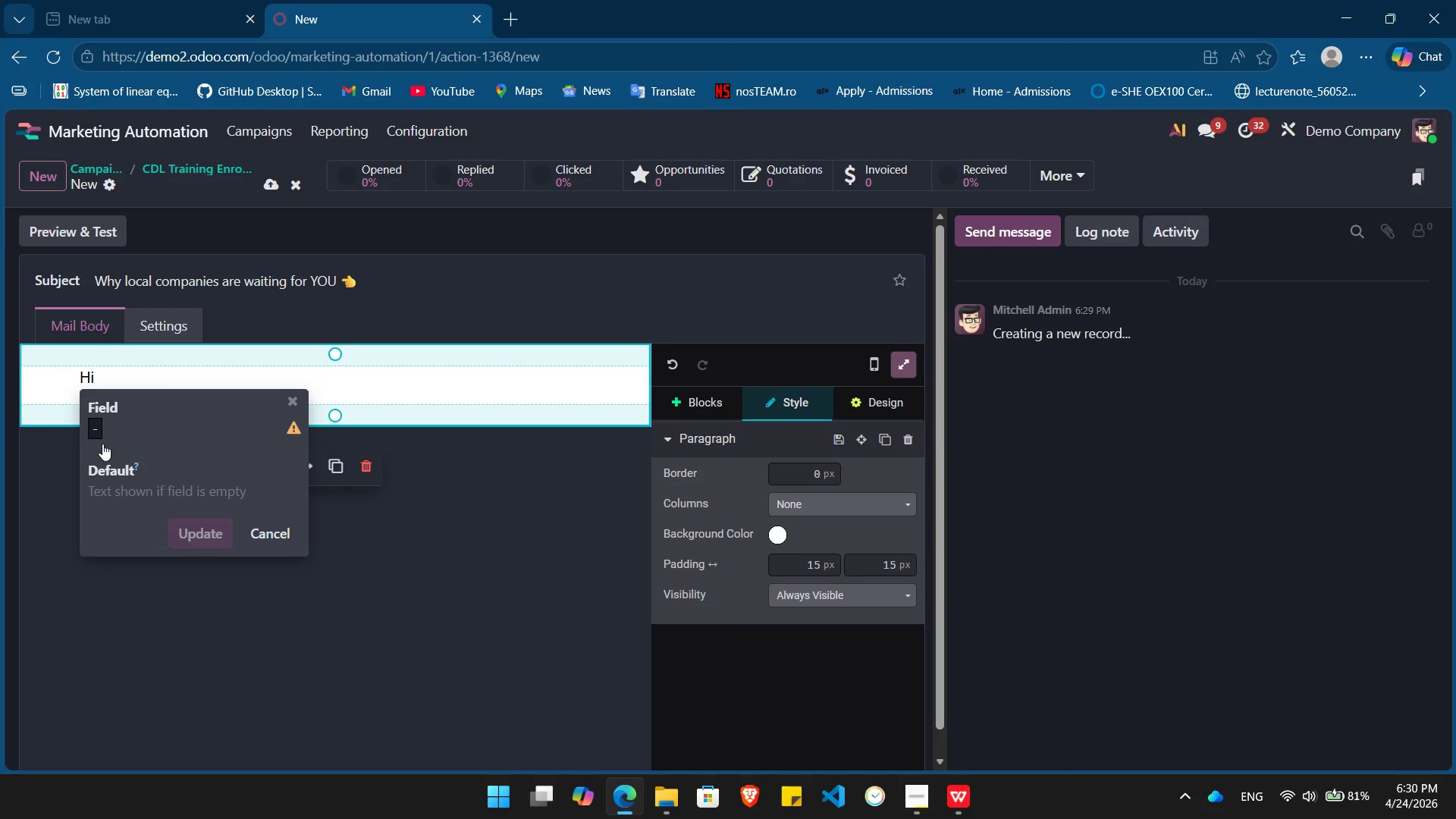 
left_click([98, 435])
 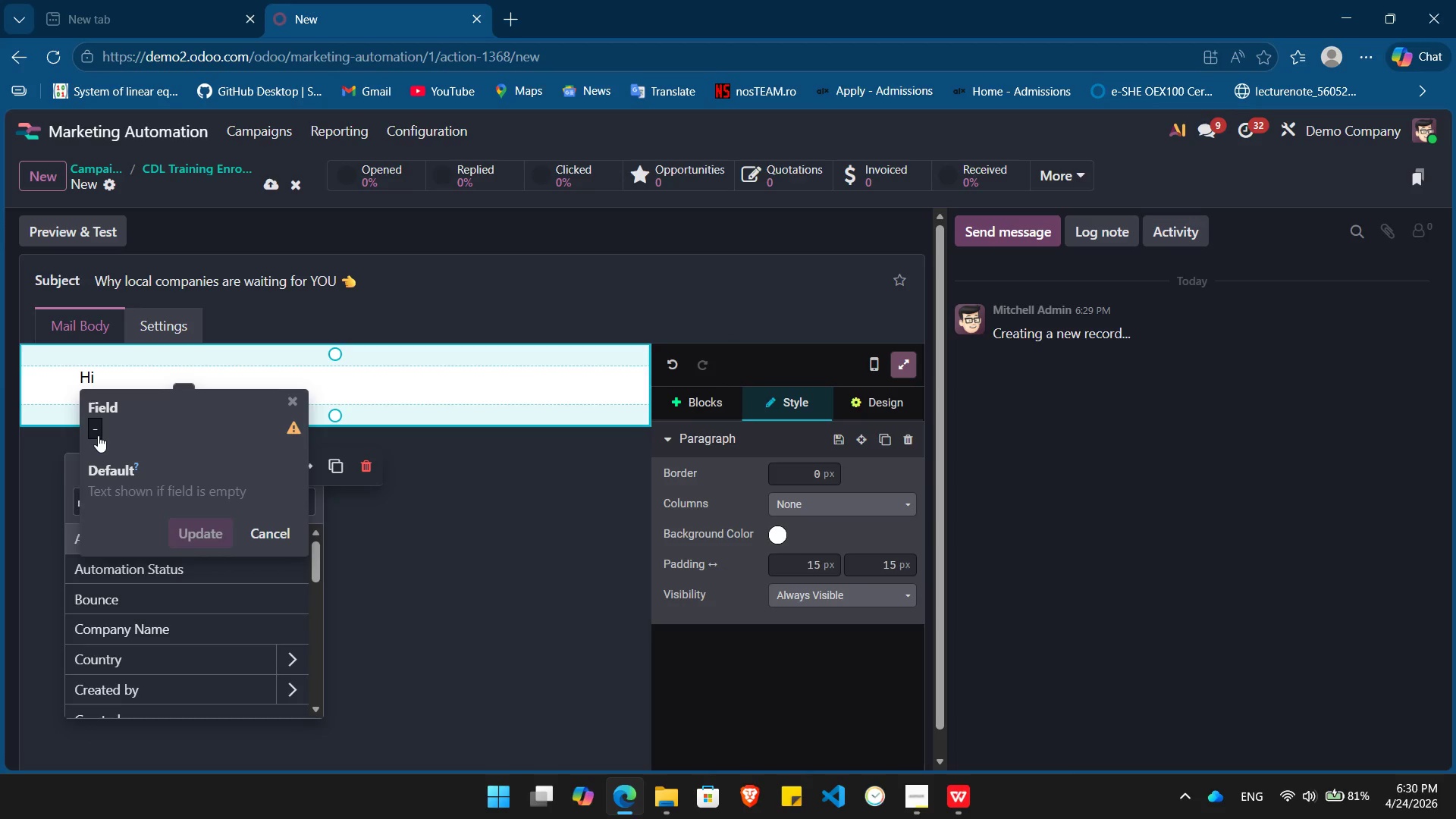 
type(name)
 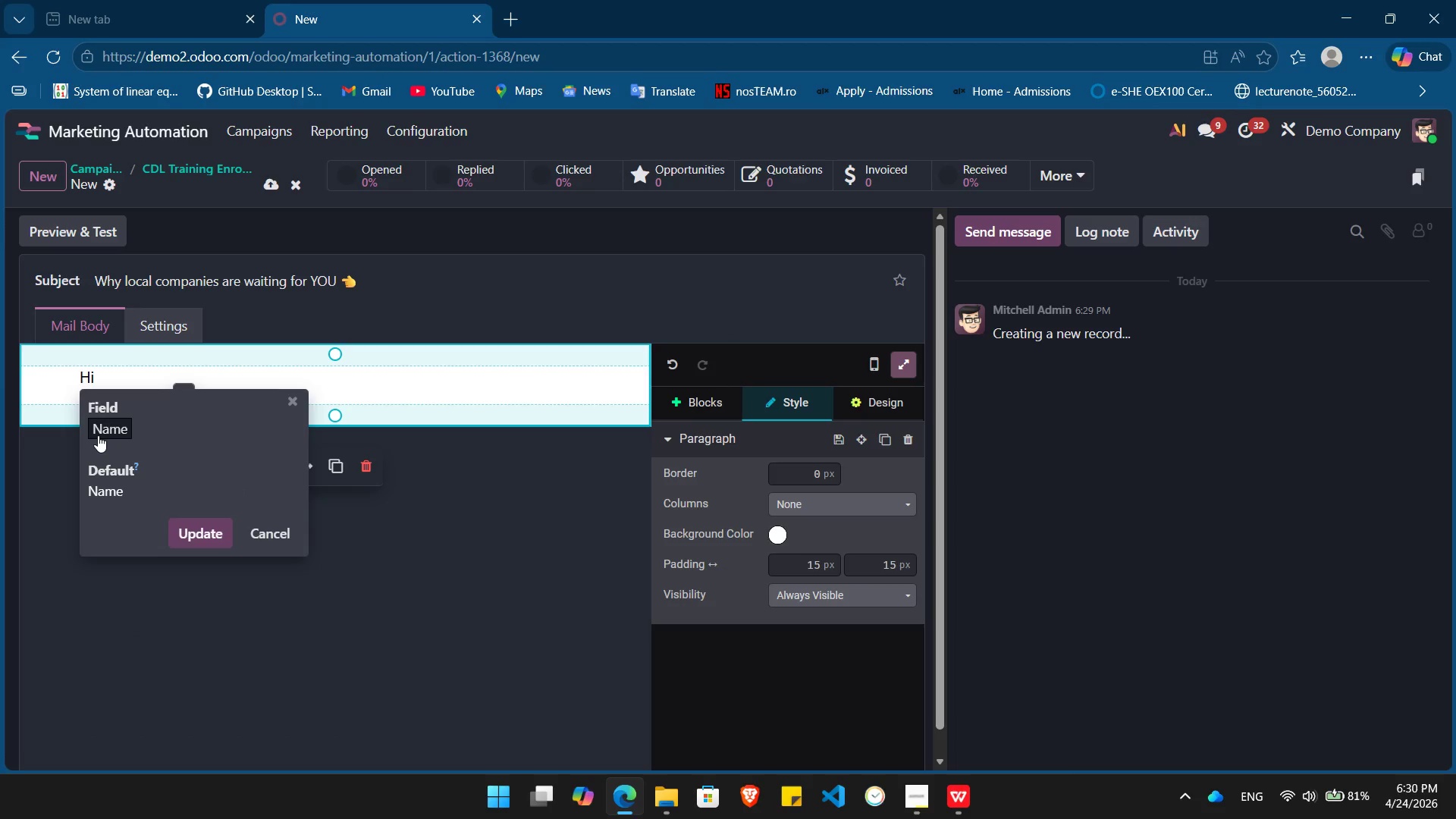 
key(Enter)
 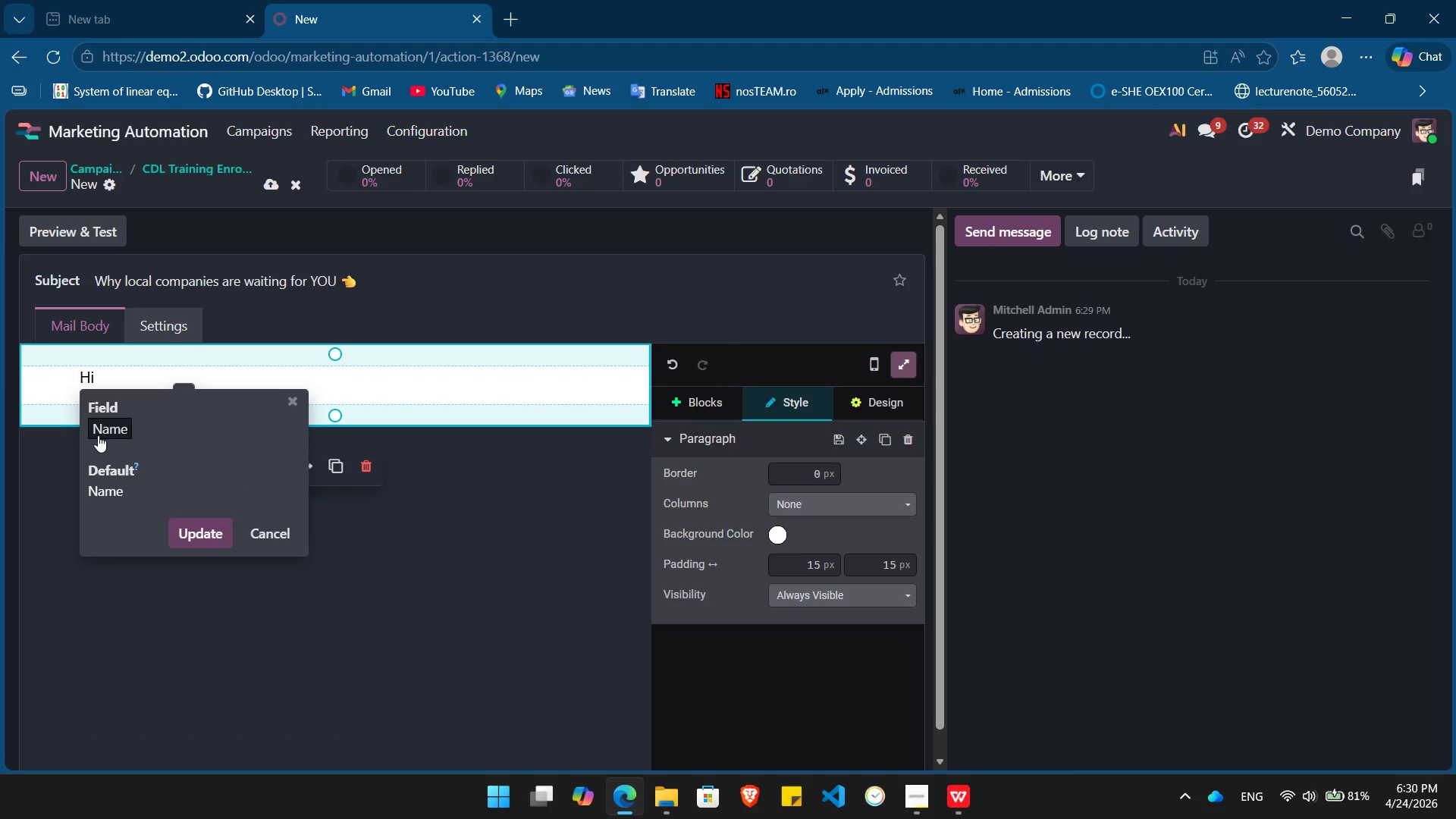 
key(Enter)
 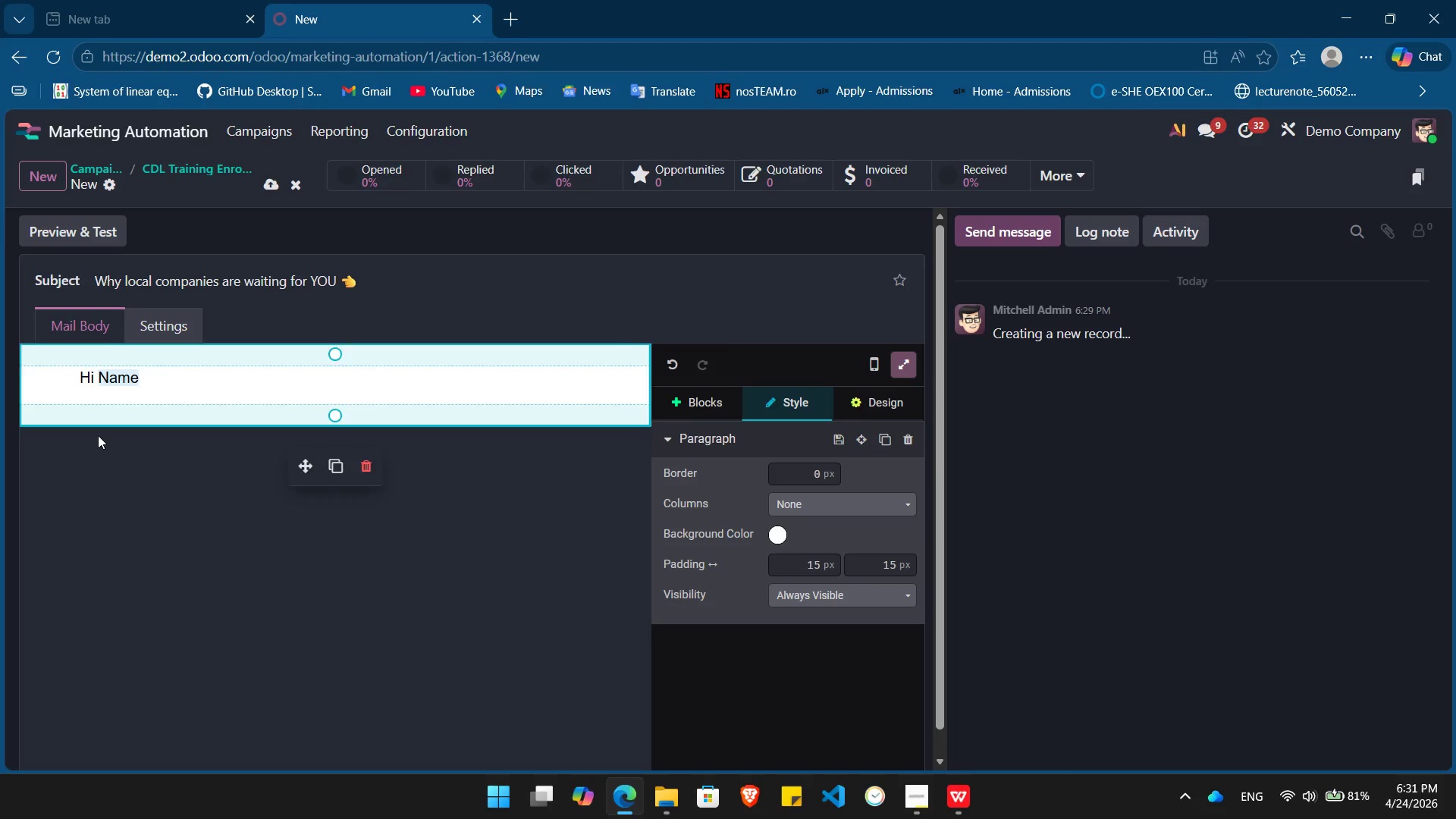 
key(Comma)
 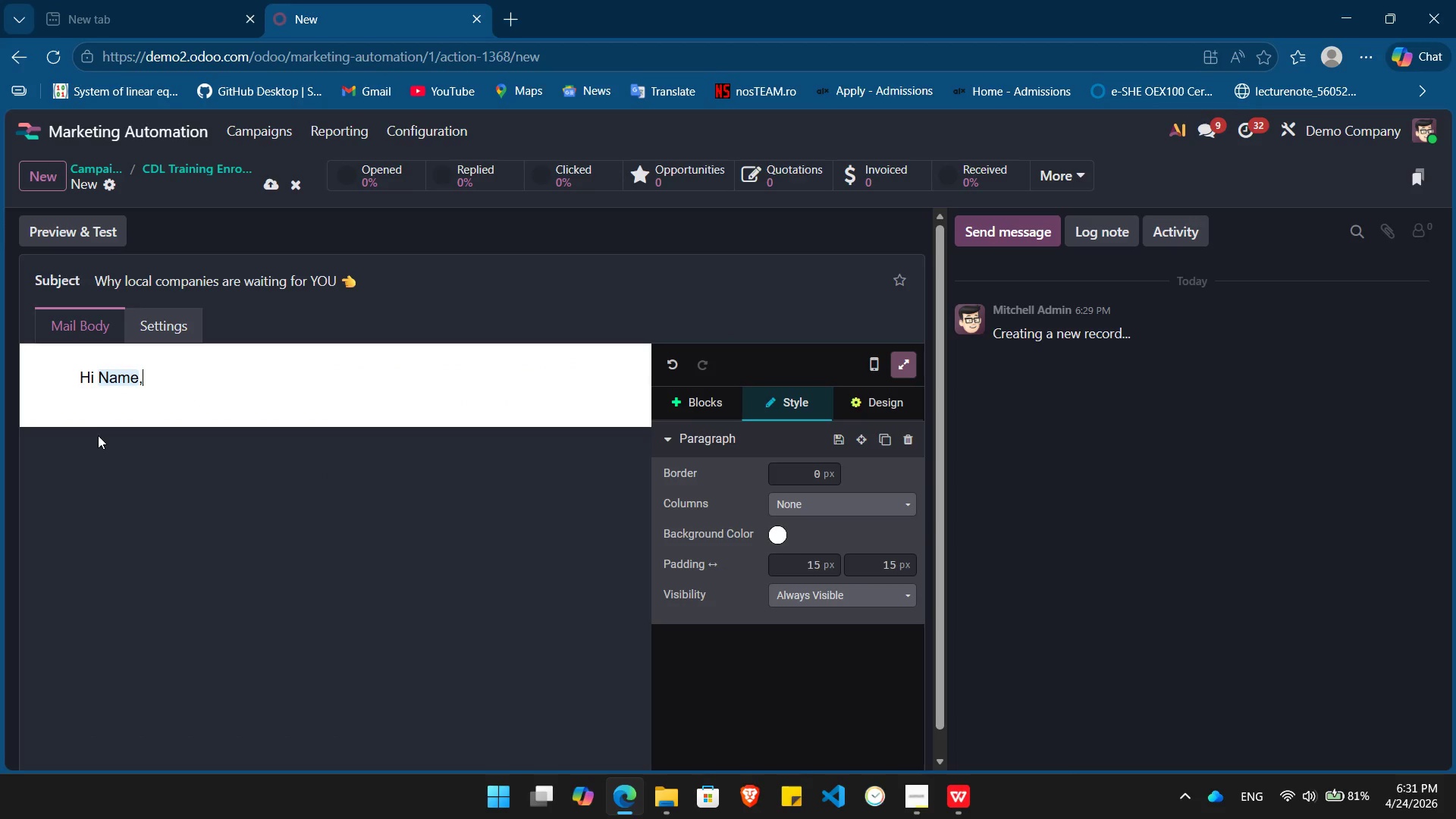 
key(Enter)
 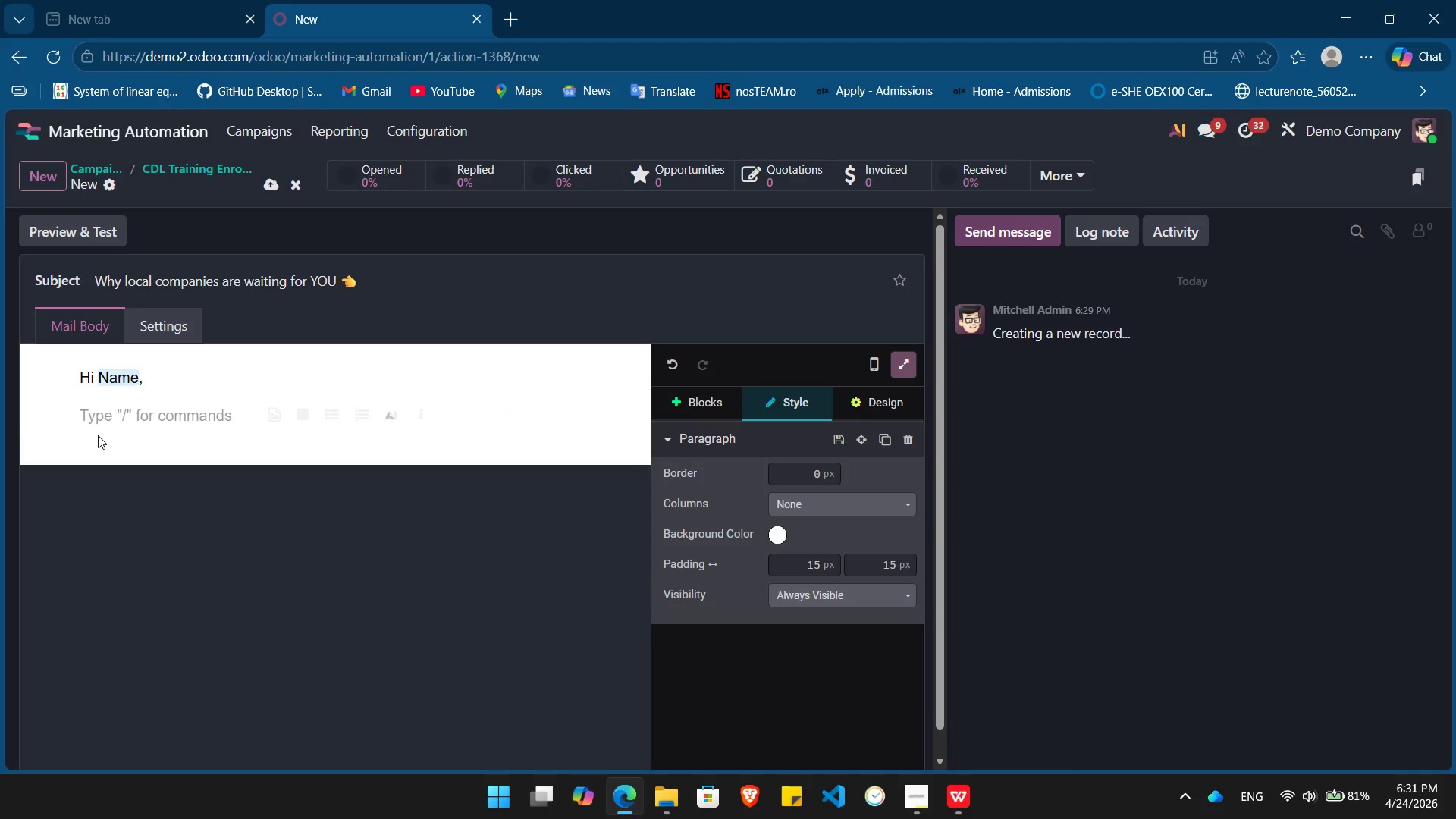 
type(Dis )
key(Backspace)
key(Backspace)
type(d you know that there is currently a shortage of over 80,000 drivers nationwide? Locally, companies are reaching out to us weekly looking for heavy Haul)
 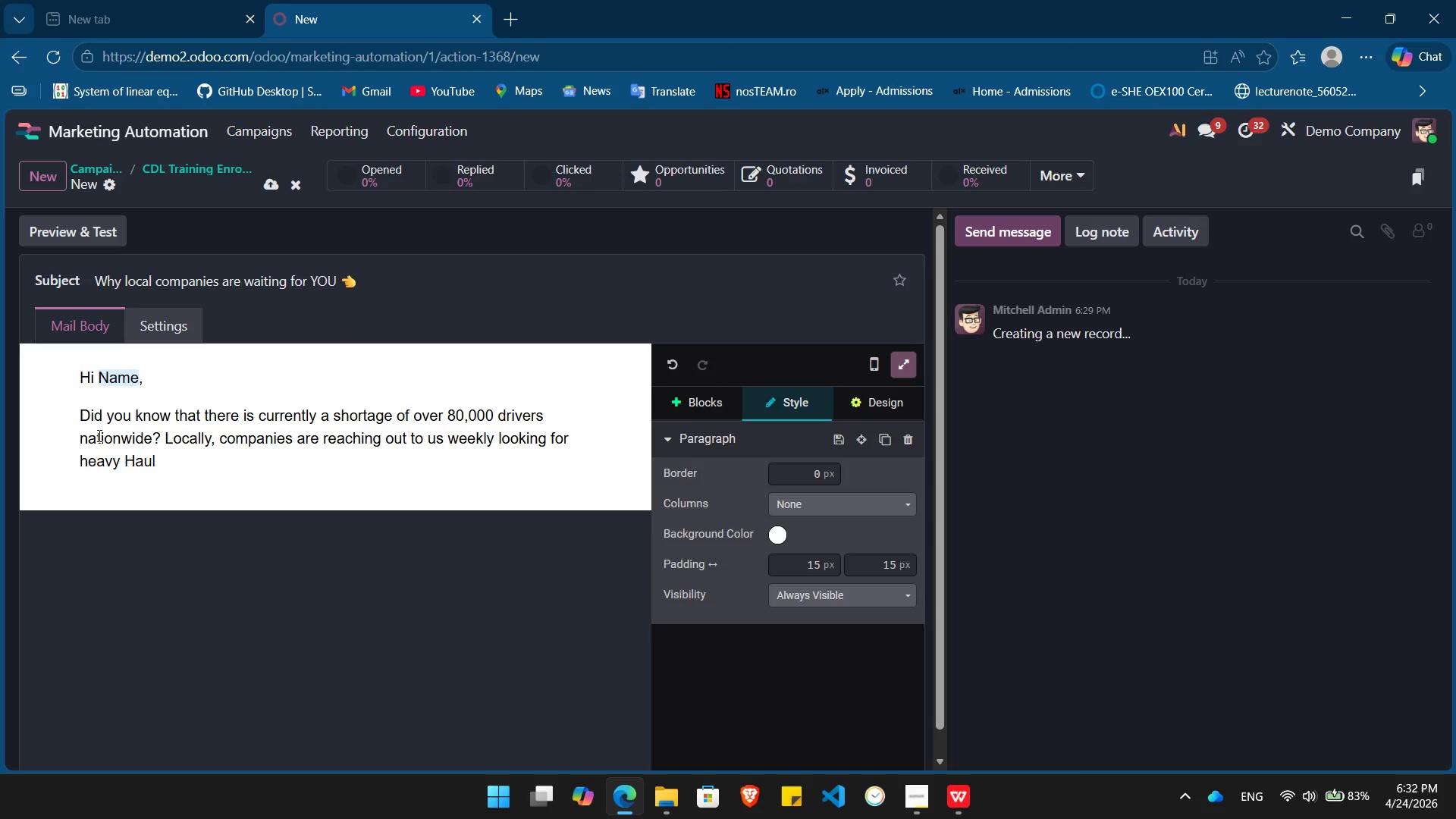 
hold_key(key=ArrowLeft, duration=0.7)
 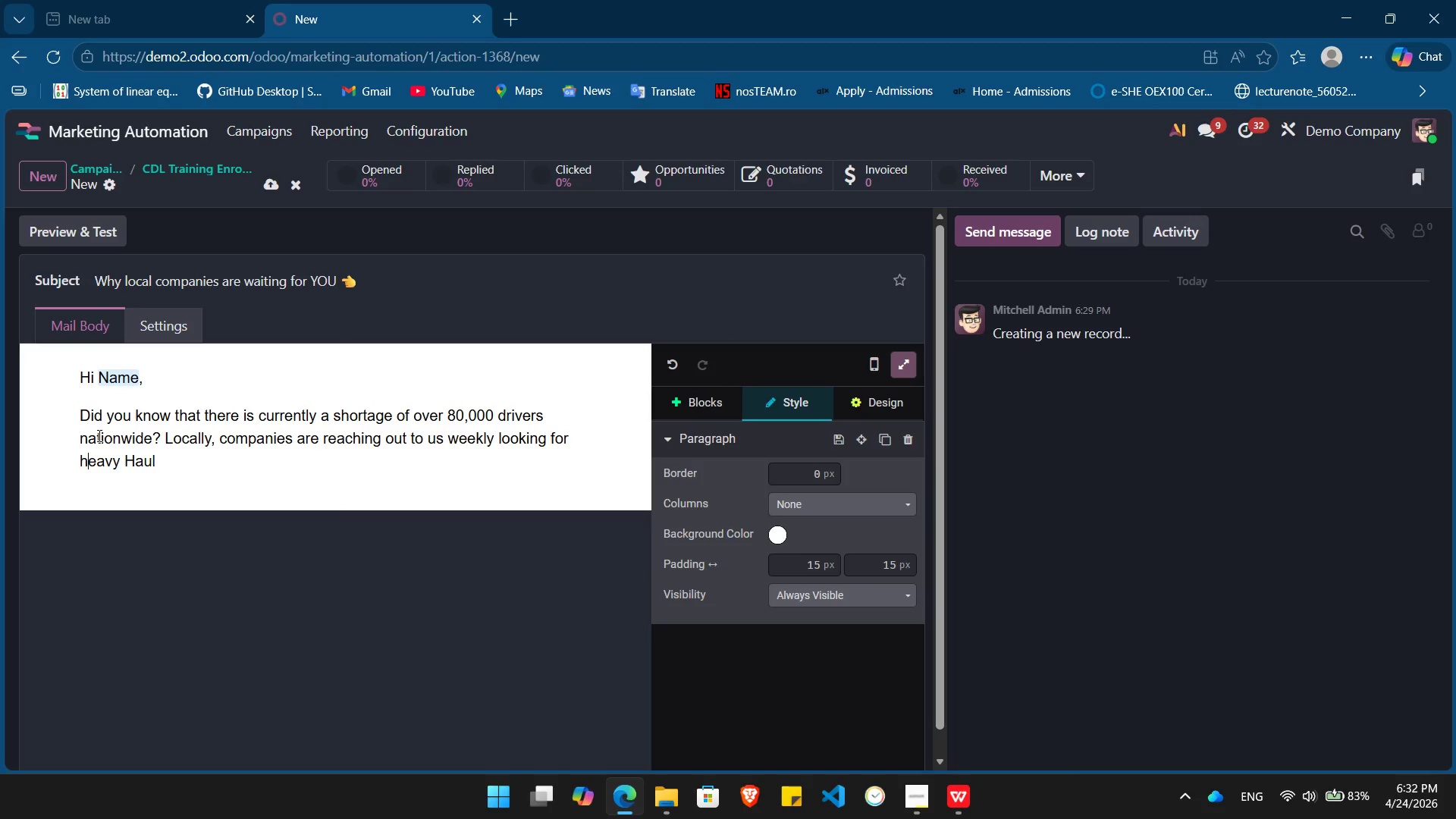 
key(ArrowLeft)
 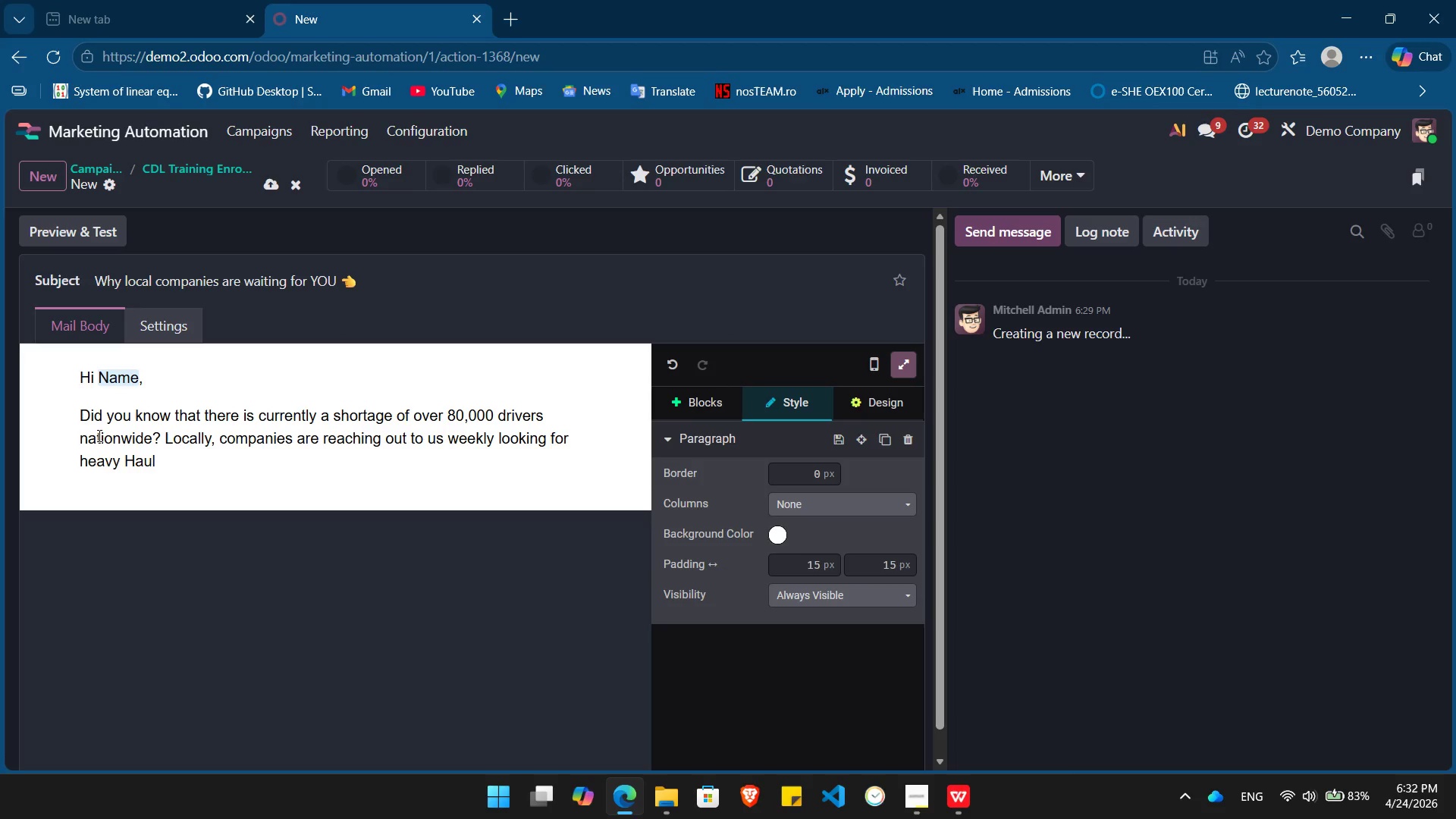 
key(Backspace)
type(H[End] Academy graduates.)
 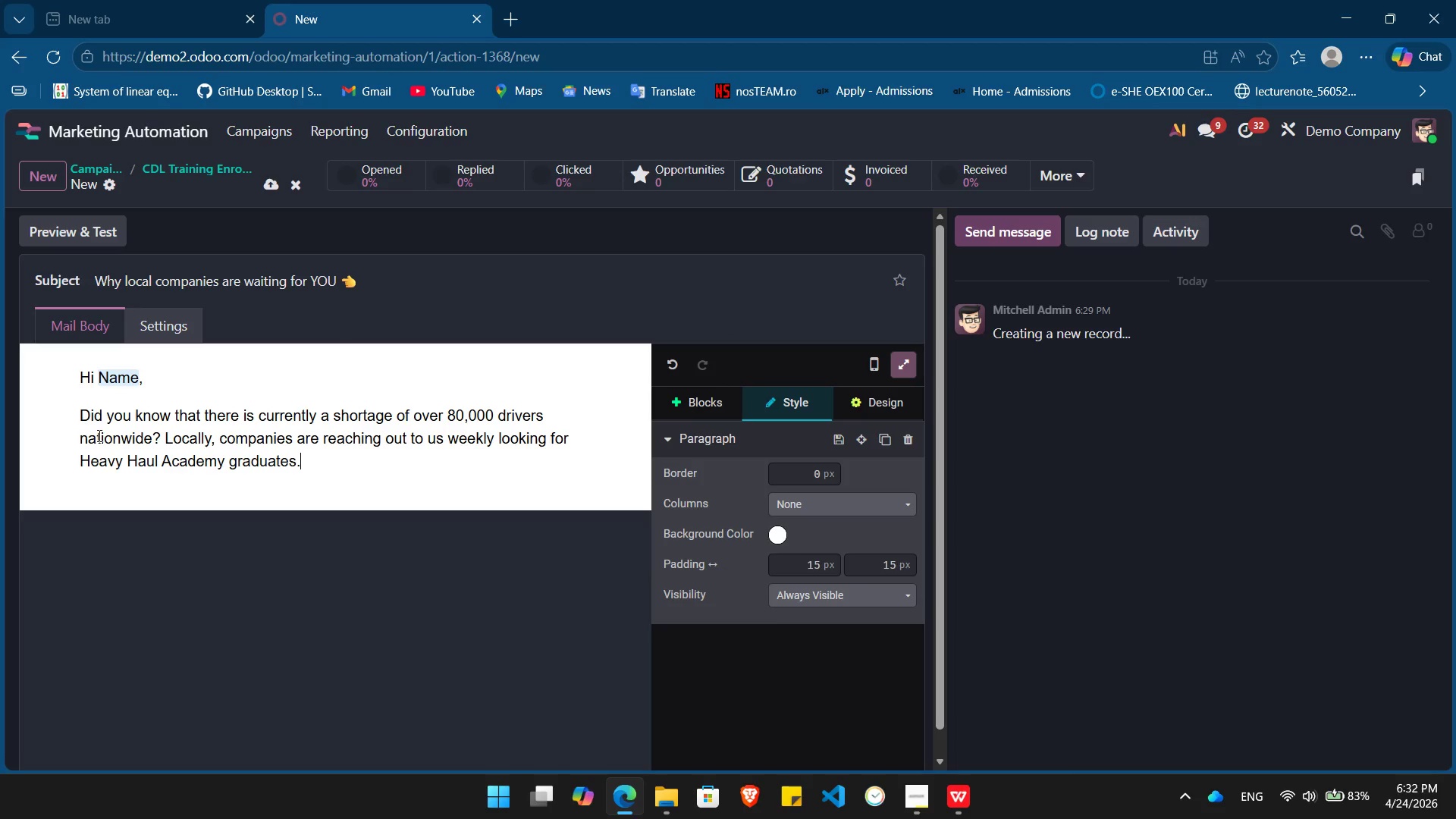 
key(Enter)
 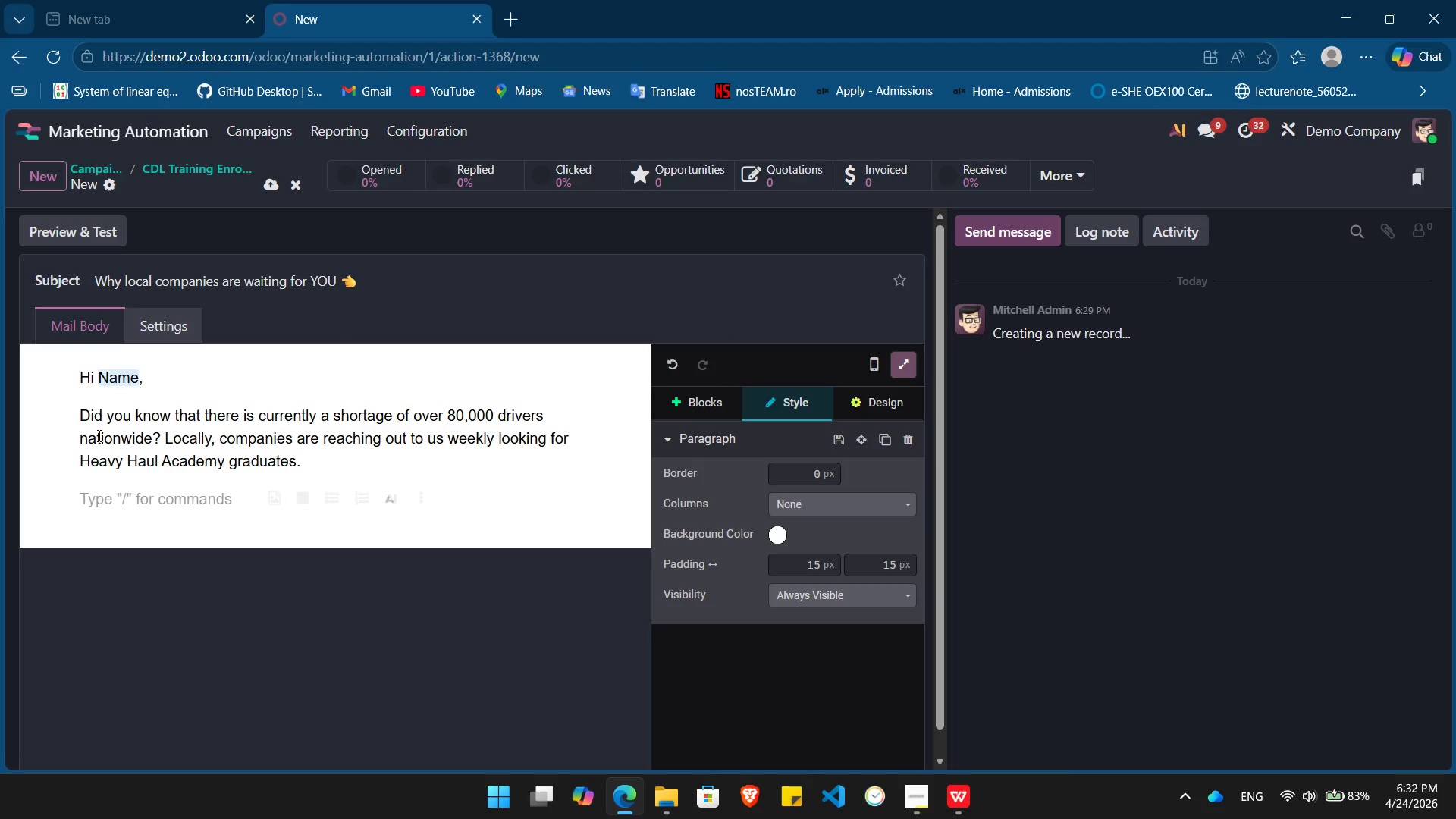 
type(Just ask )
 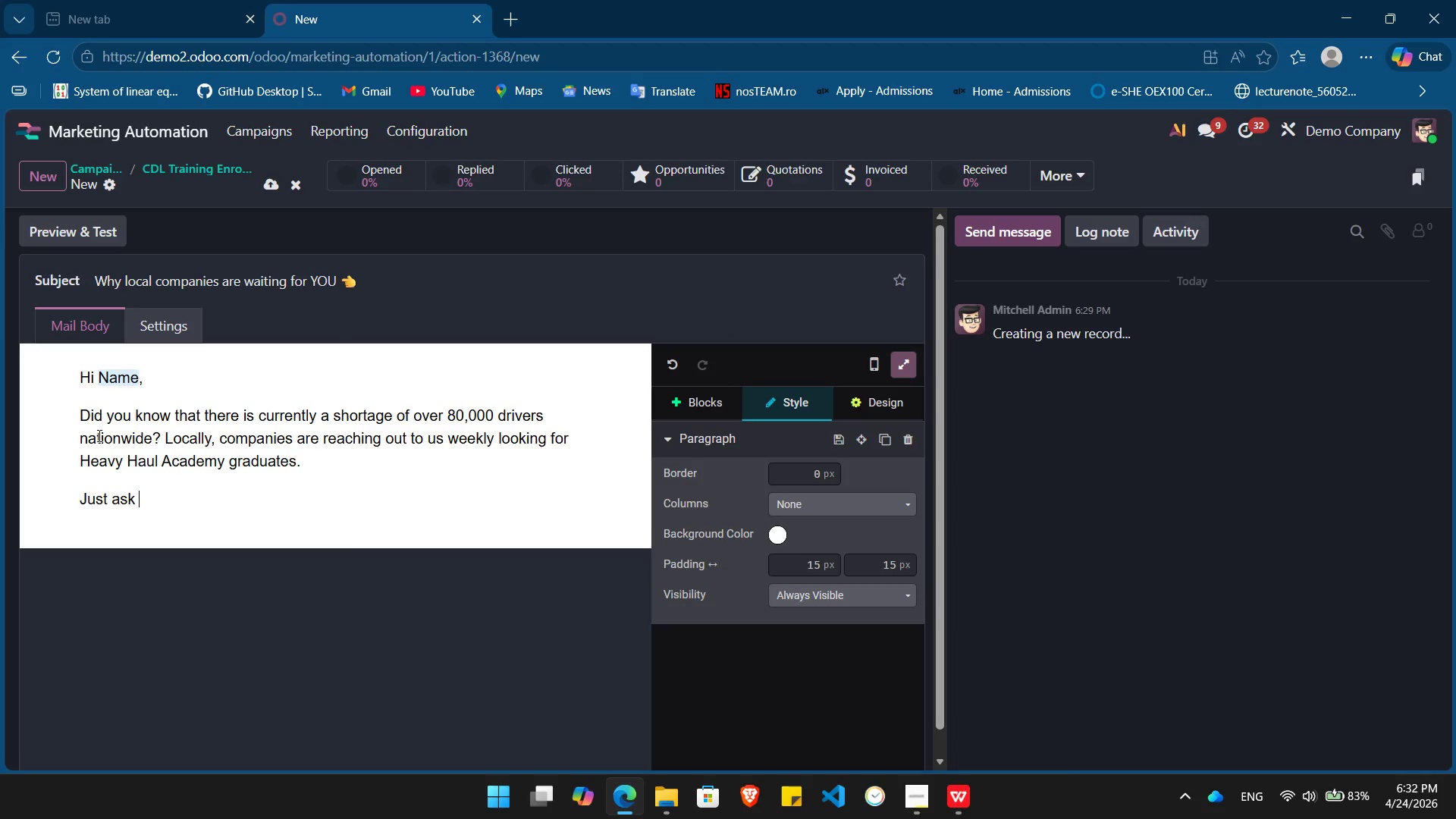 
key(Control+B)
 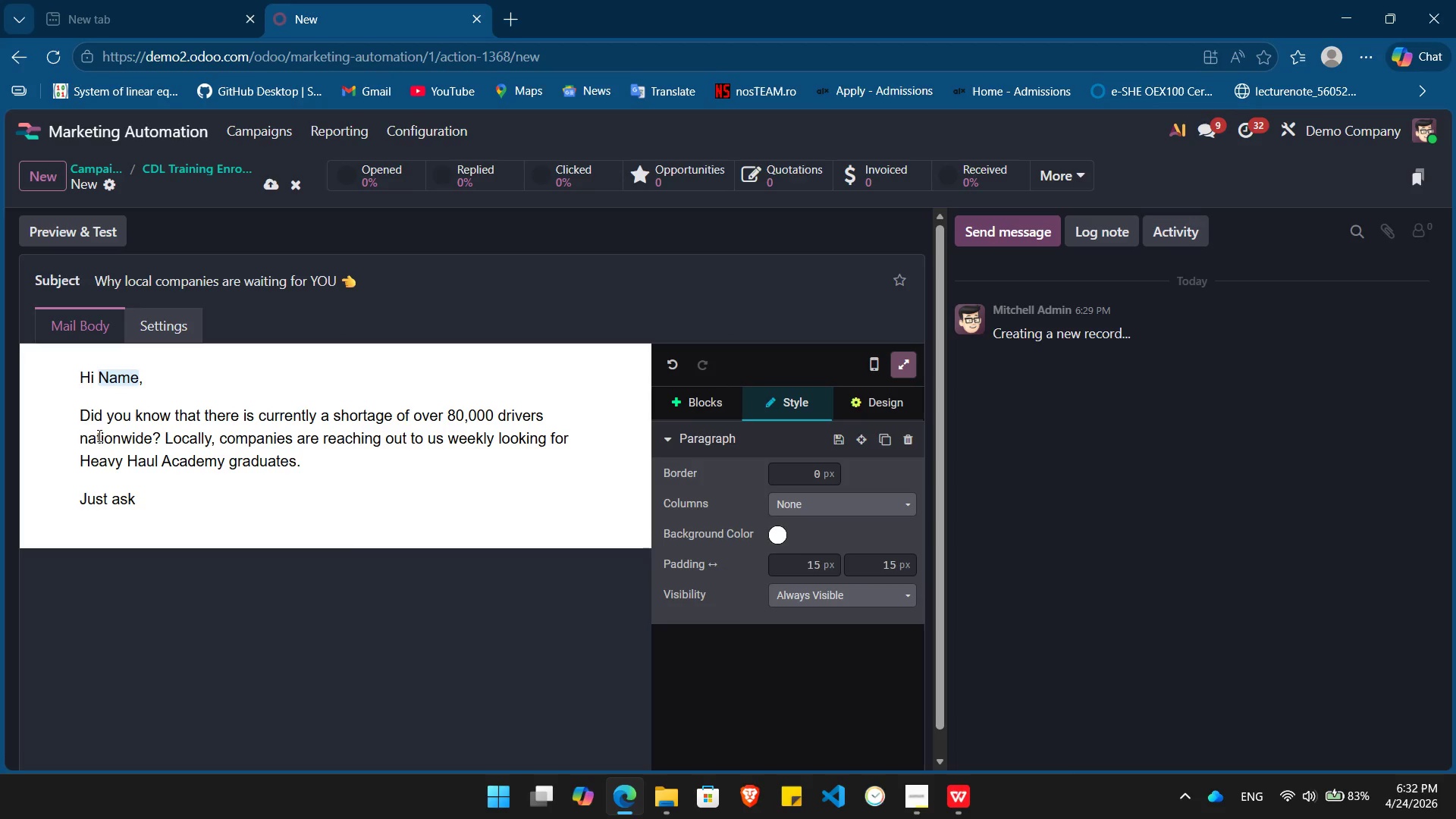 
type(Sarah M.,)
 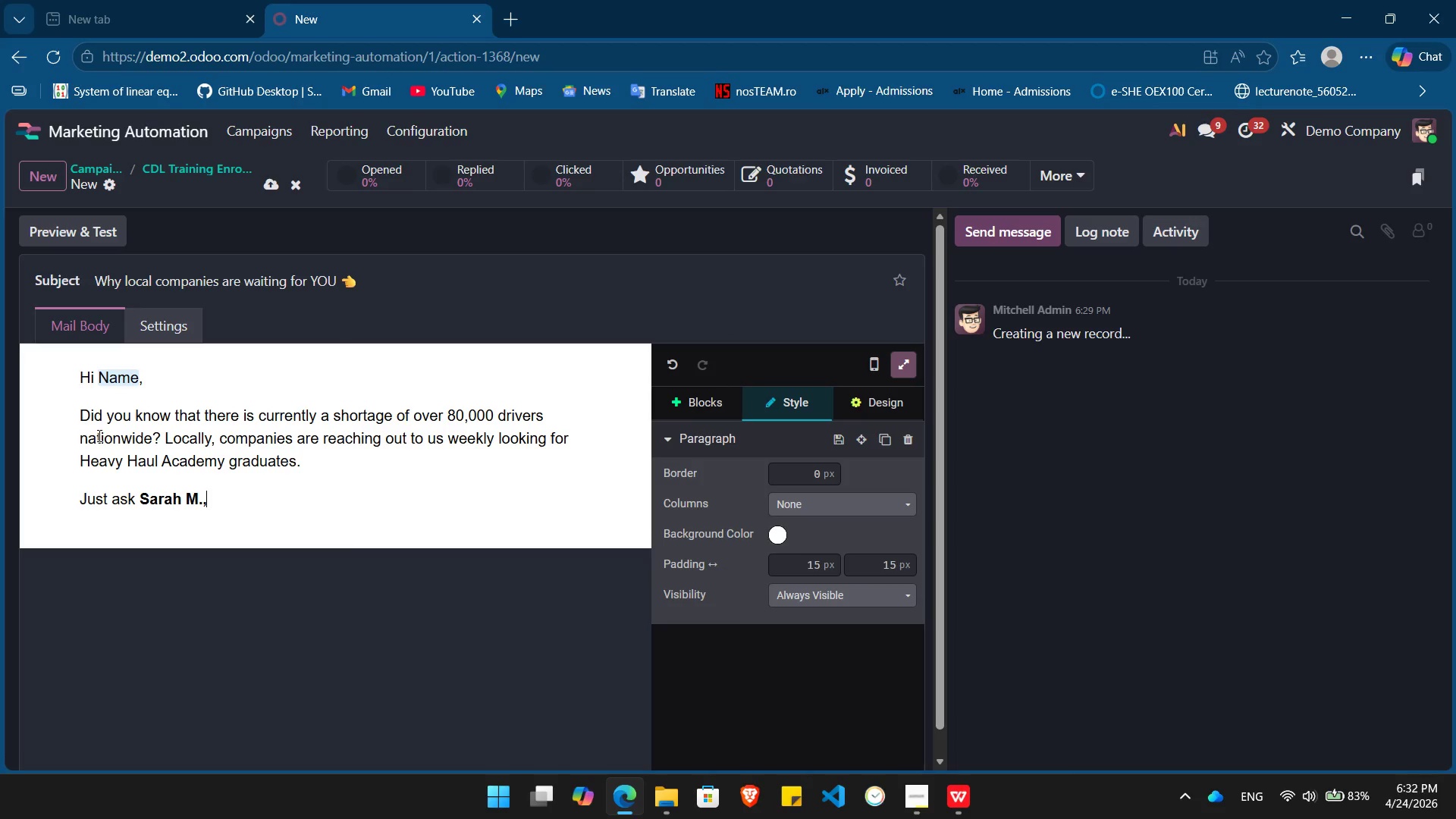 
key(Control+ControlLeft)
 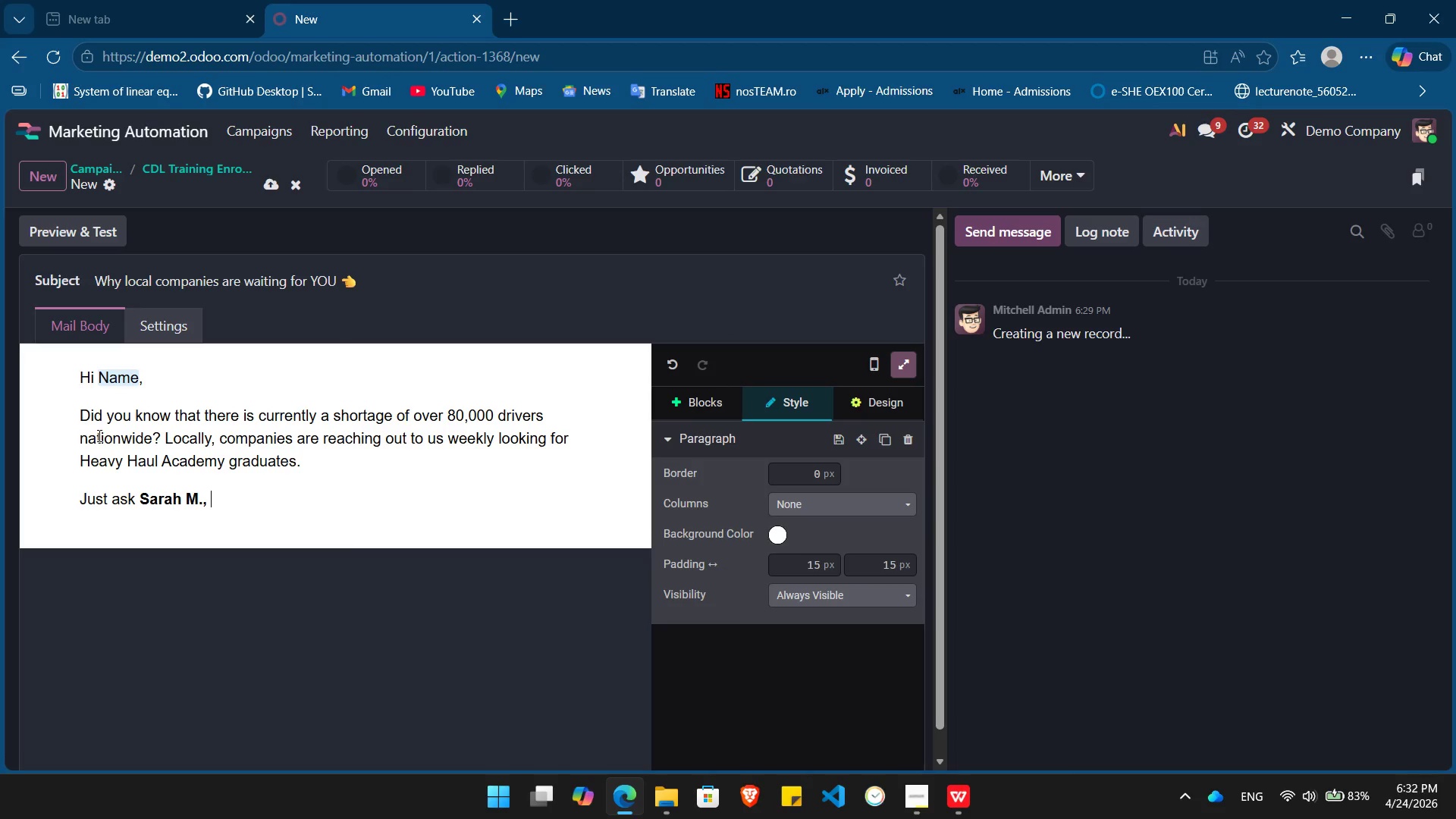 
key(Space)
 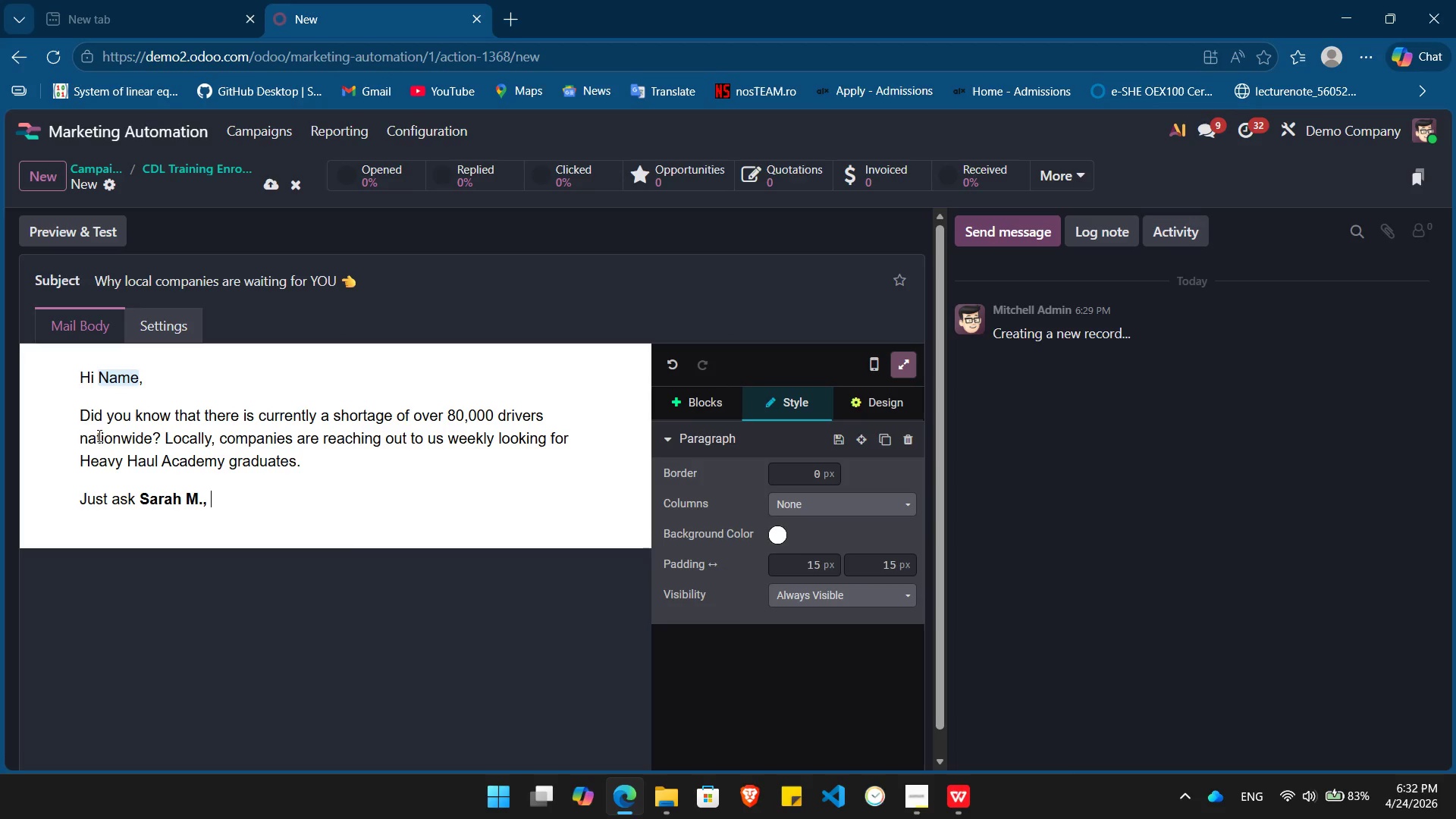 
key(Control+B)
 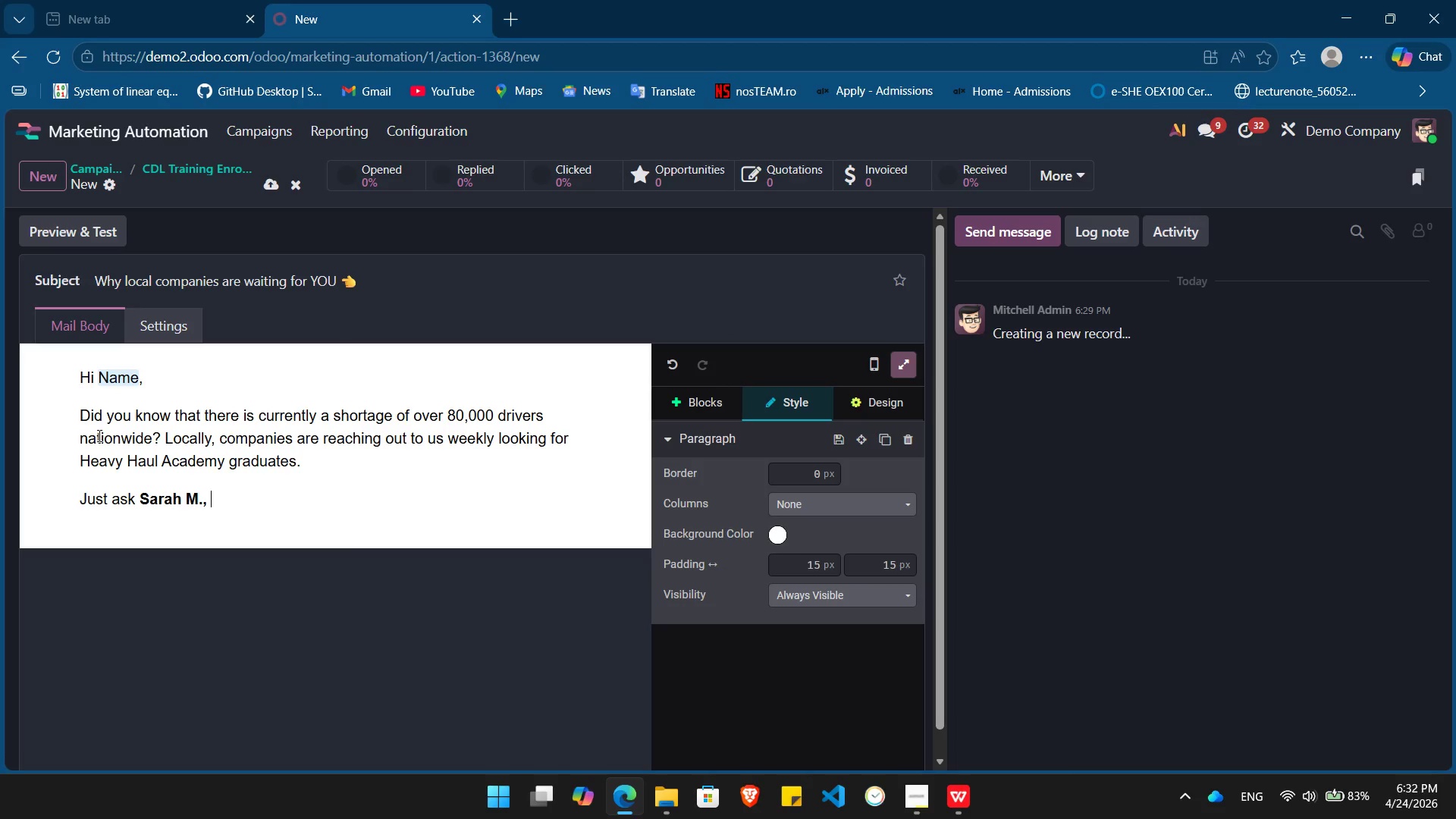 
type(who finished her training last month. She went from working retail to signing a contac)
key(Backspace)
type(ct with a regionla)
key(Backspace)
key(Backspace)
type(al carrier before she evn passed her final exam.)
 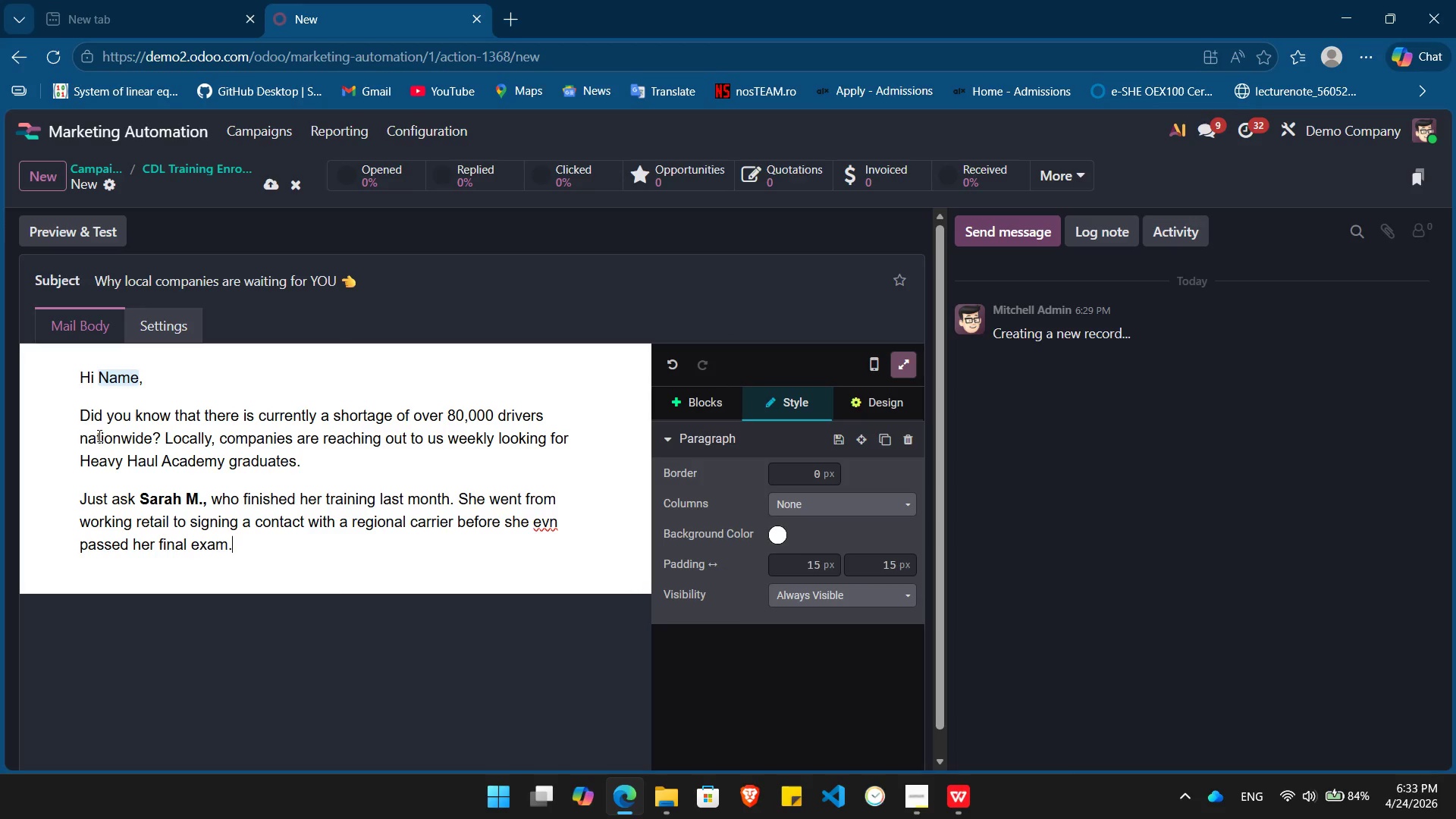 
key(Enter)
 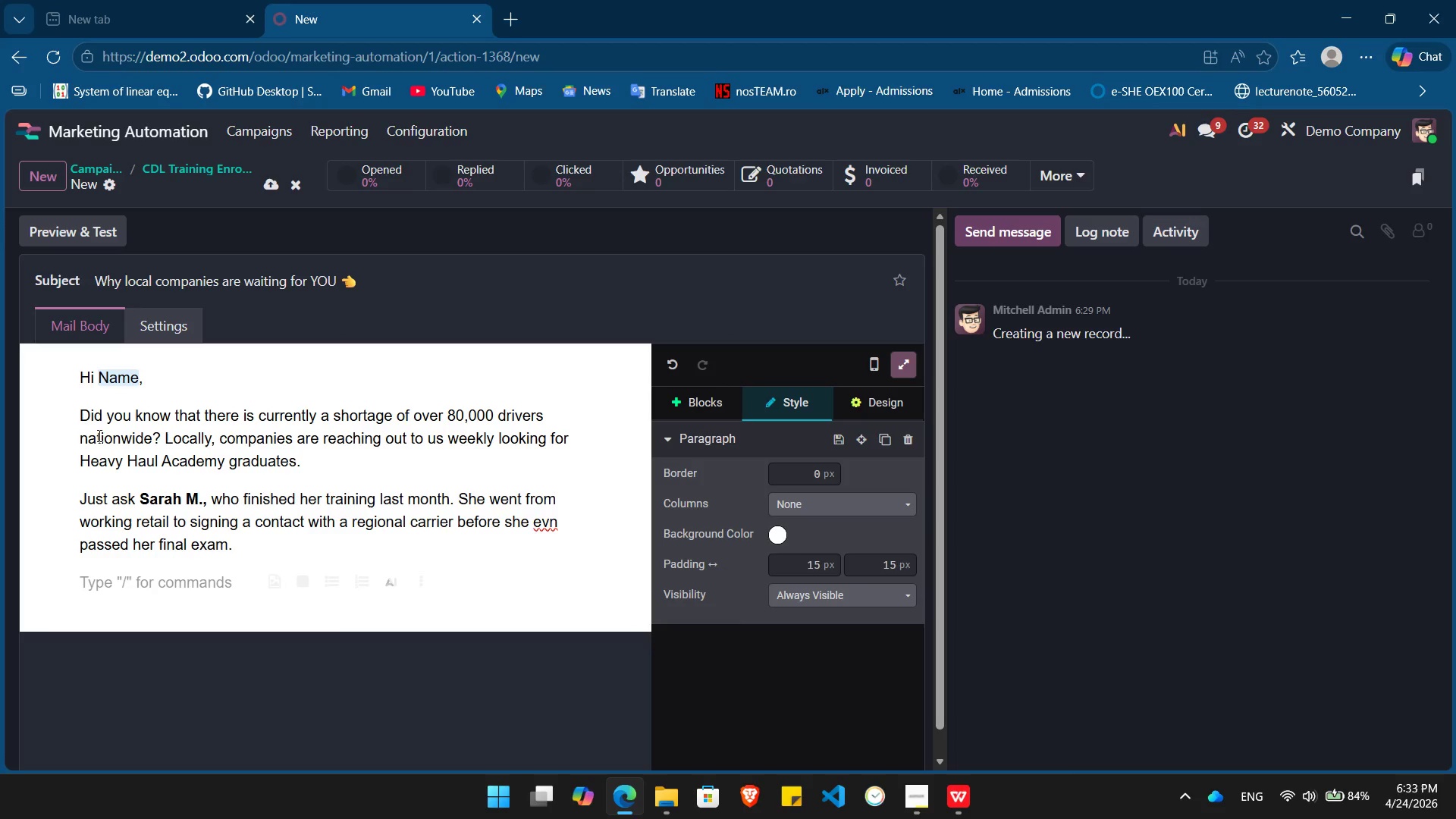 
type("The instruction at Heavy Haul made sure I felt confidet)
key(Backspace)
type(nt behind the wheel from day one." Sarah M.)
 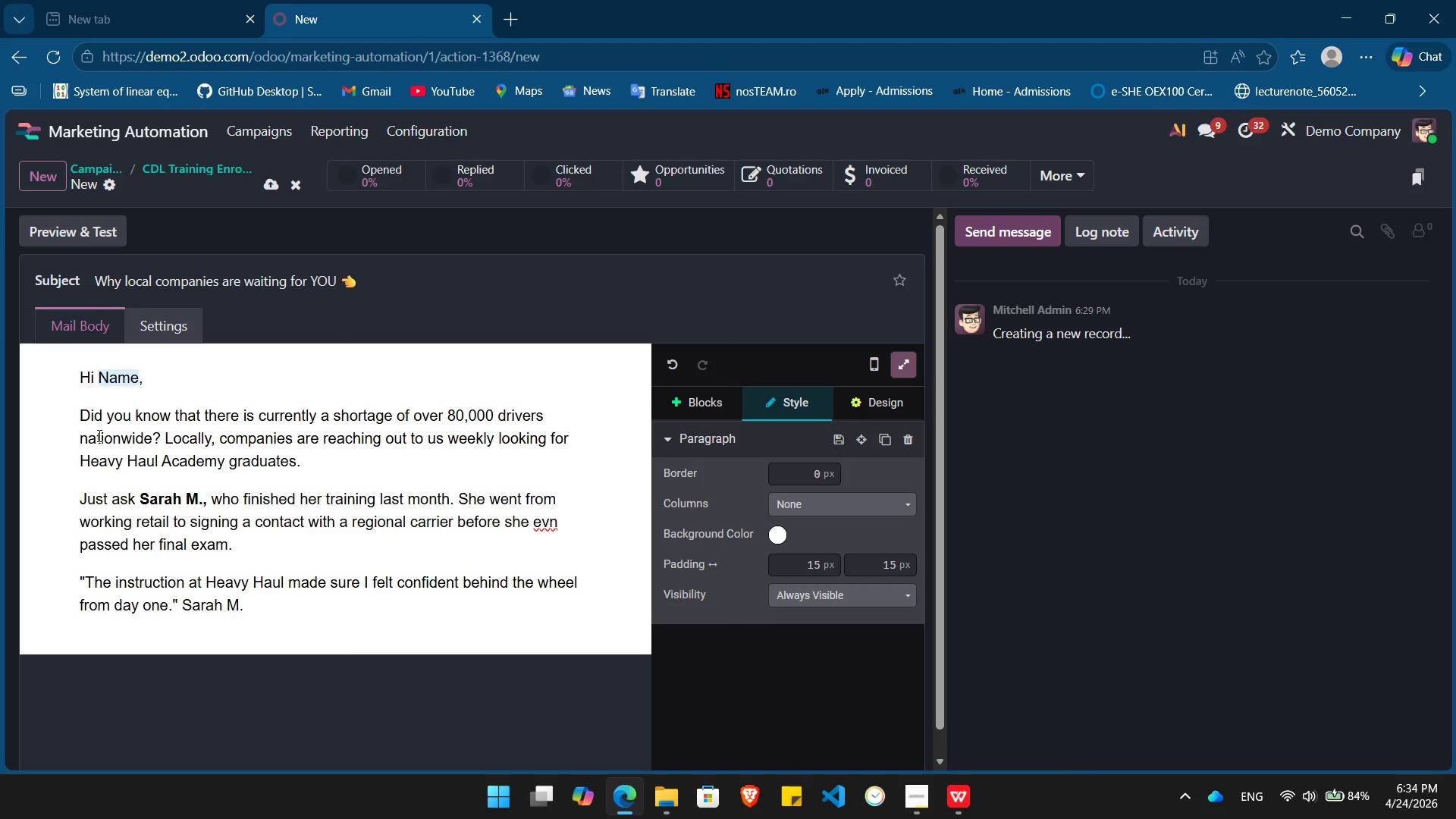 
left_click([708, 410])
 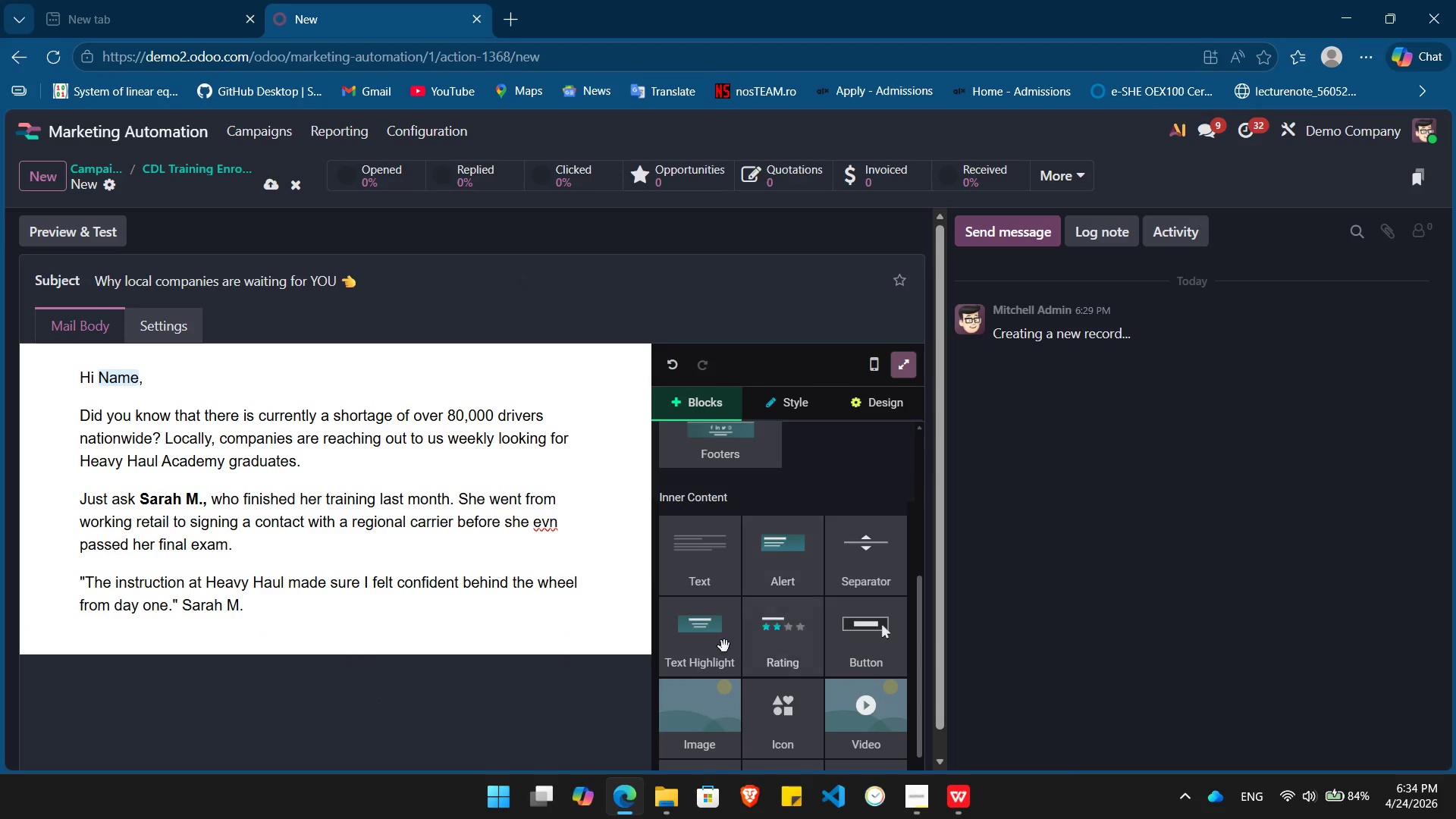 
wait(5.09)
 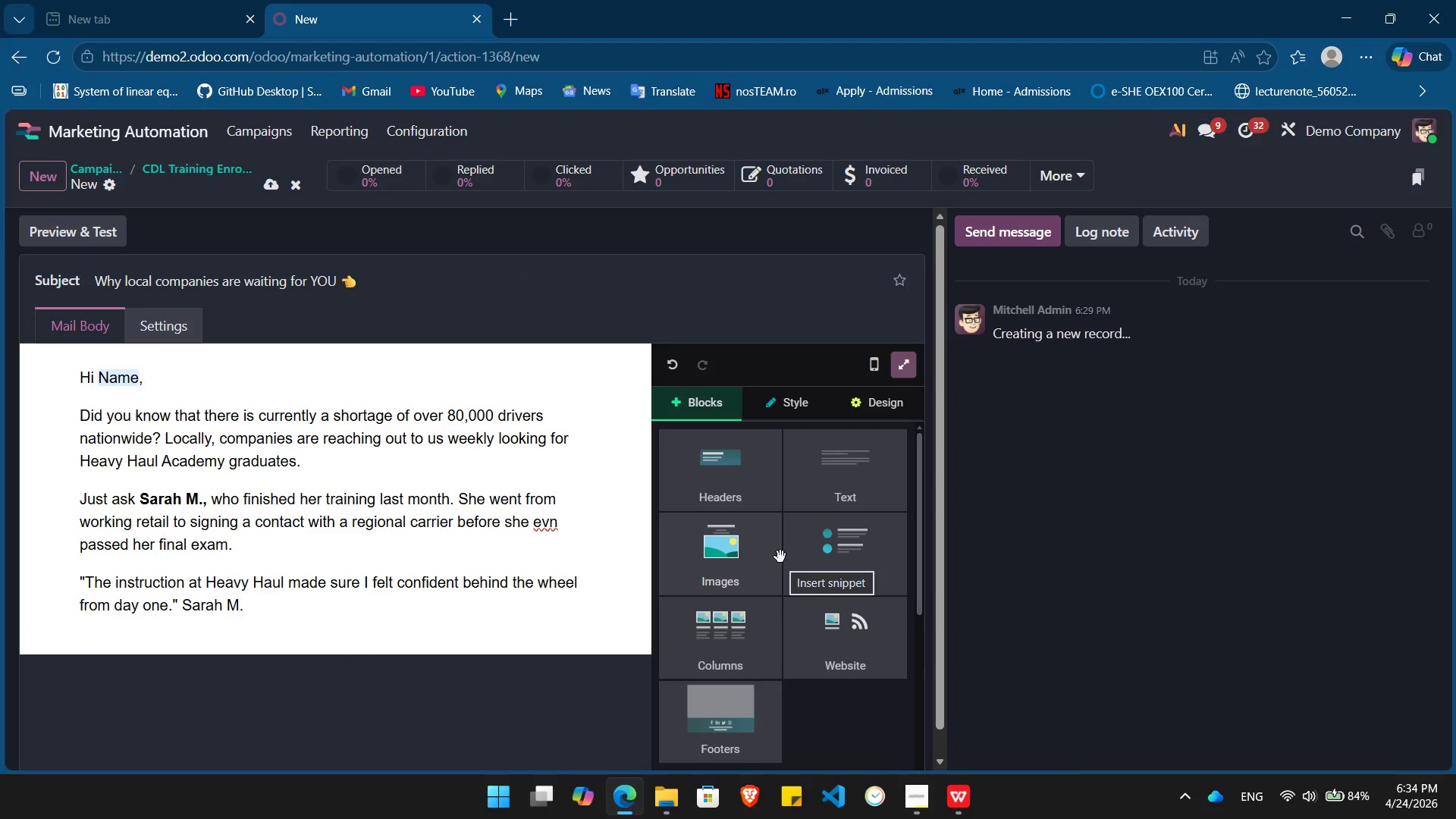 
left_click_drag(start_coordinate=[710, 650], to_coordinate=[253, 648])
 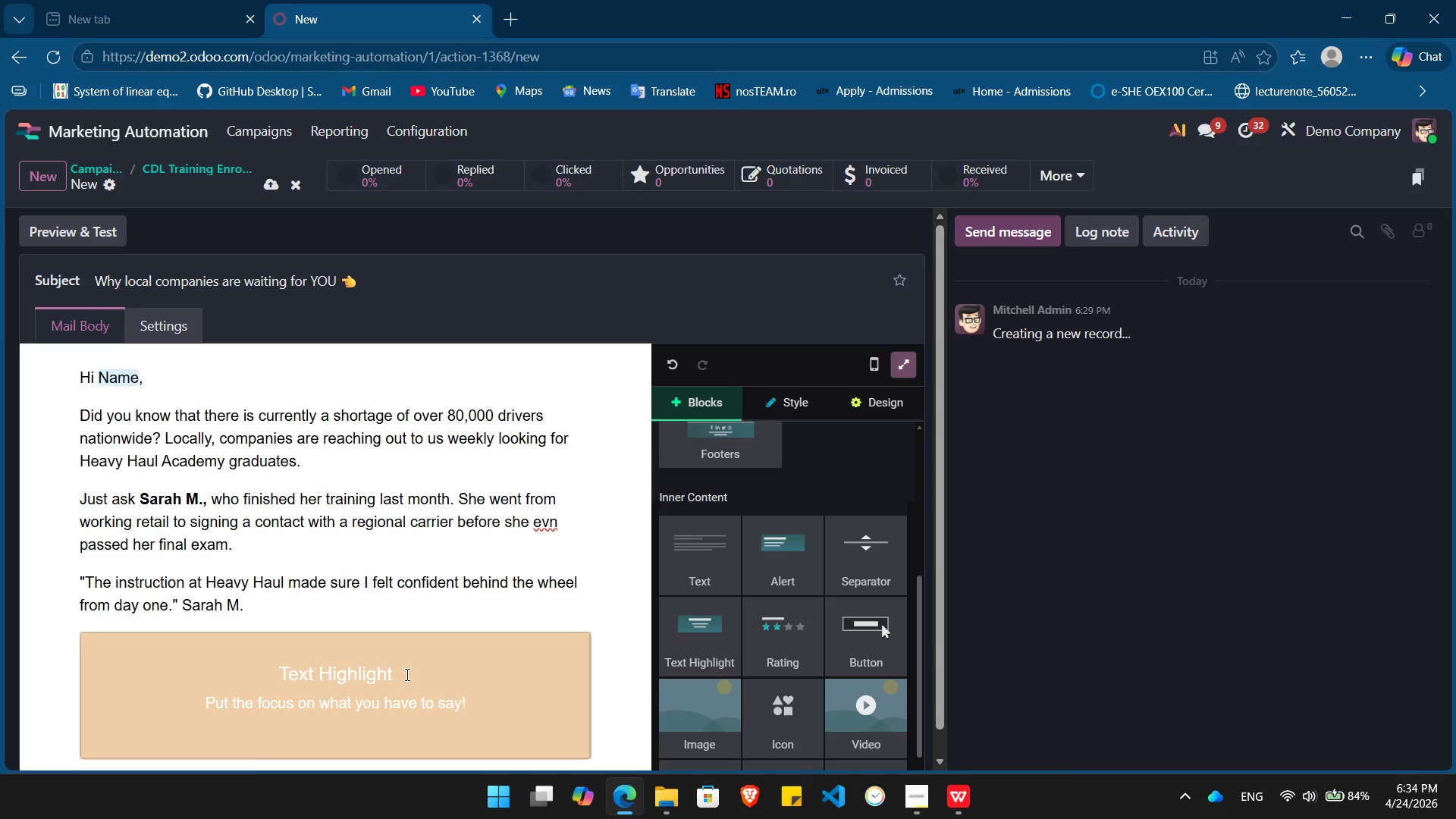 
left_click_drag(start_coordinate=[406, 674], to_coordinate=[281, 677])
 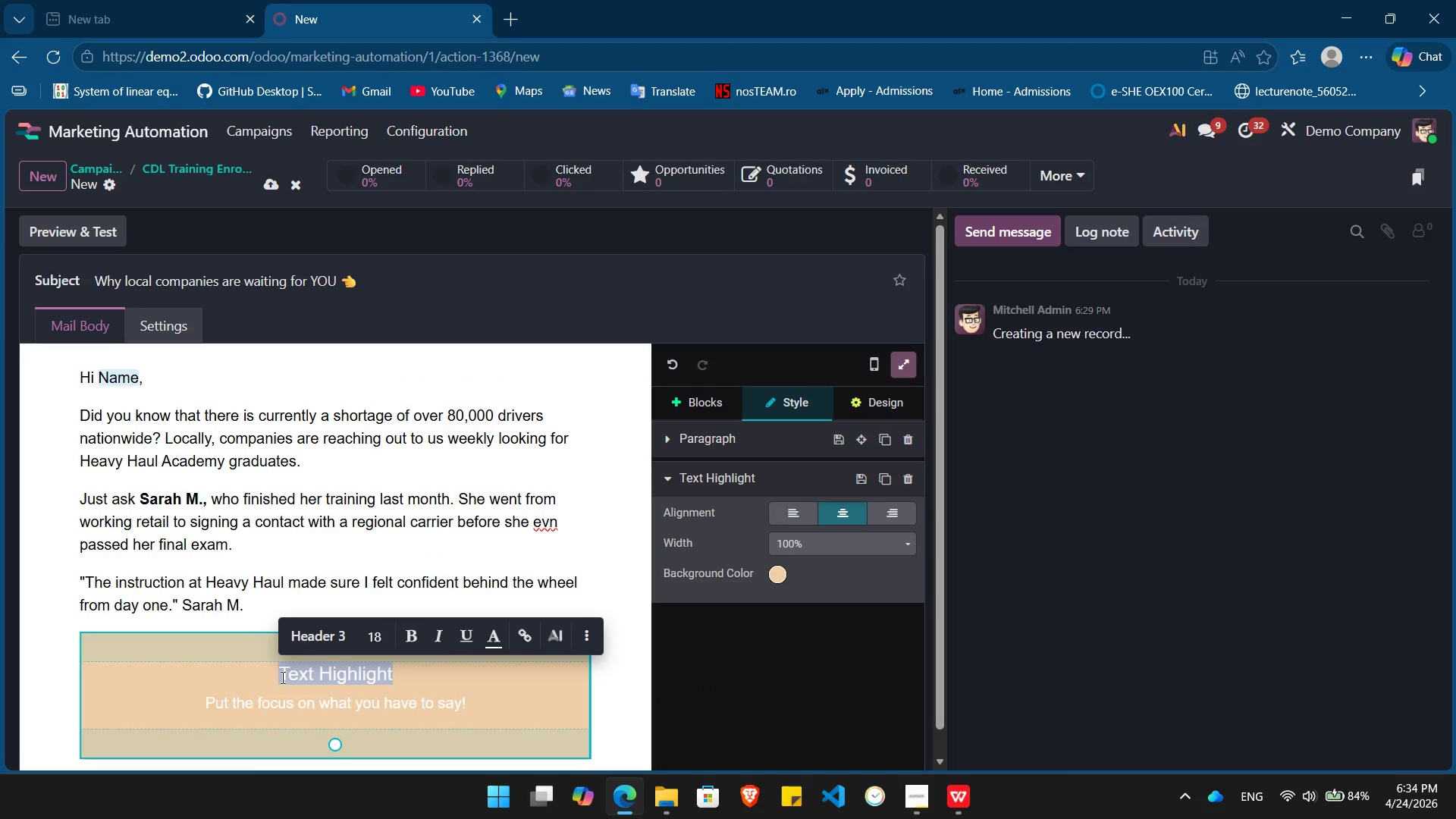 
key(Backspace)
 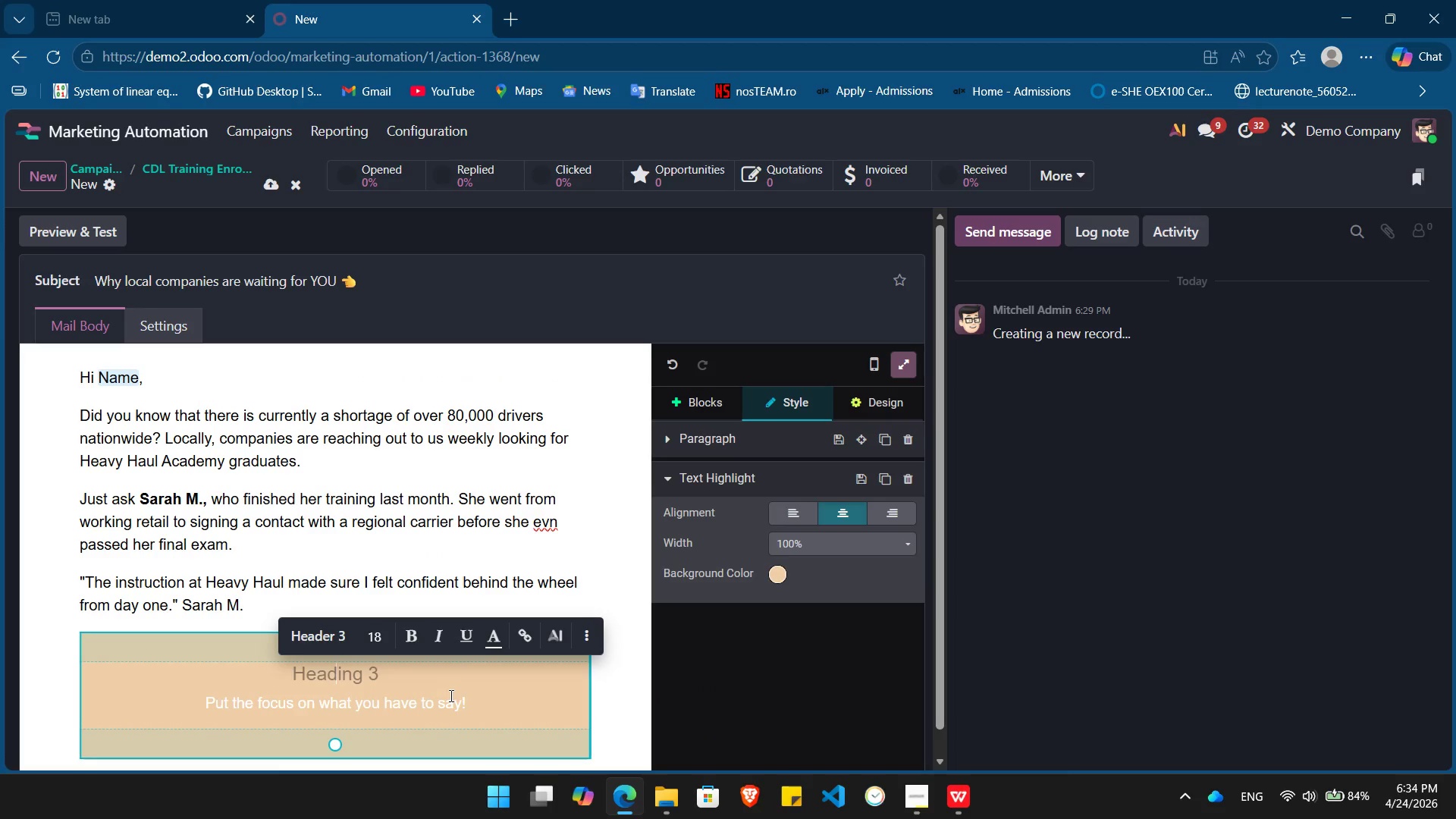 
type(/pa)
 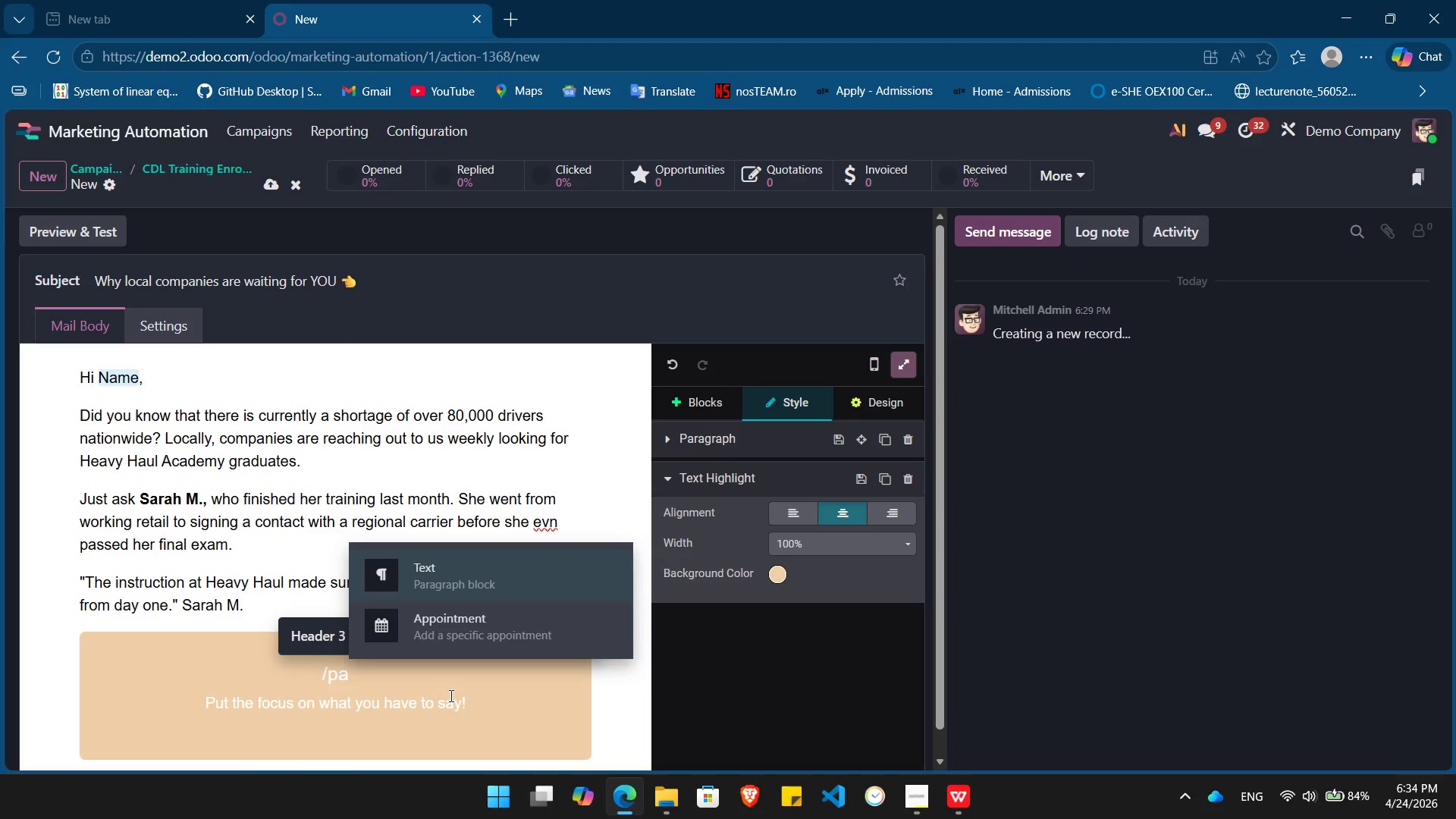 
key(Enter)
 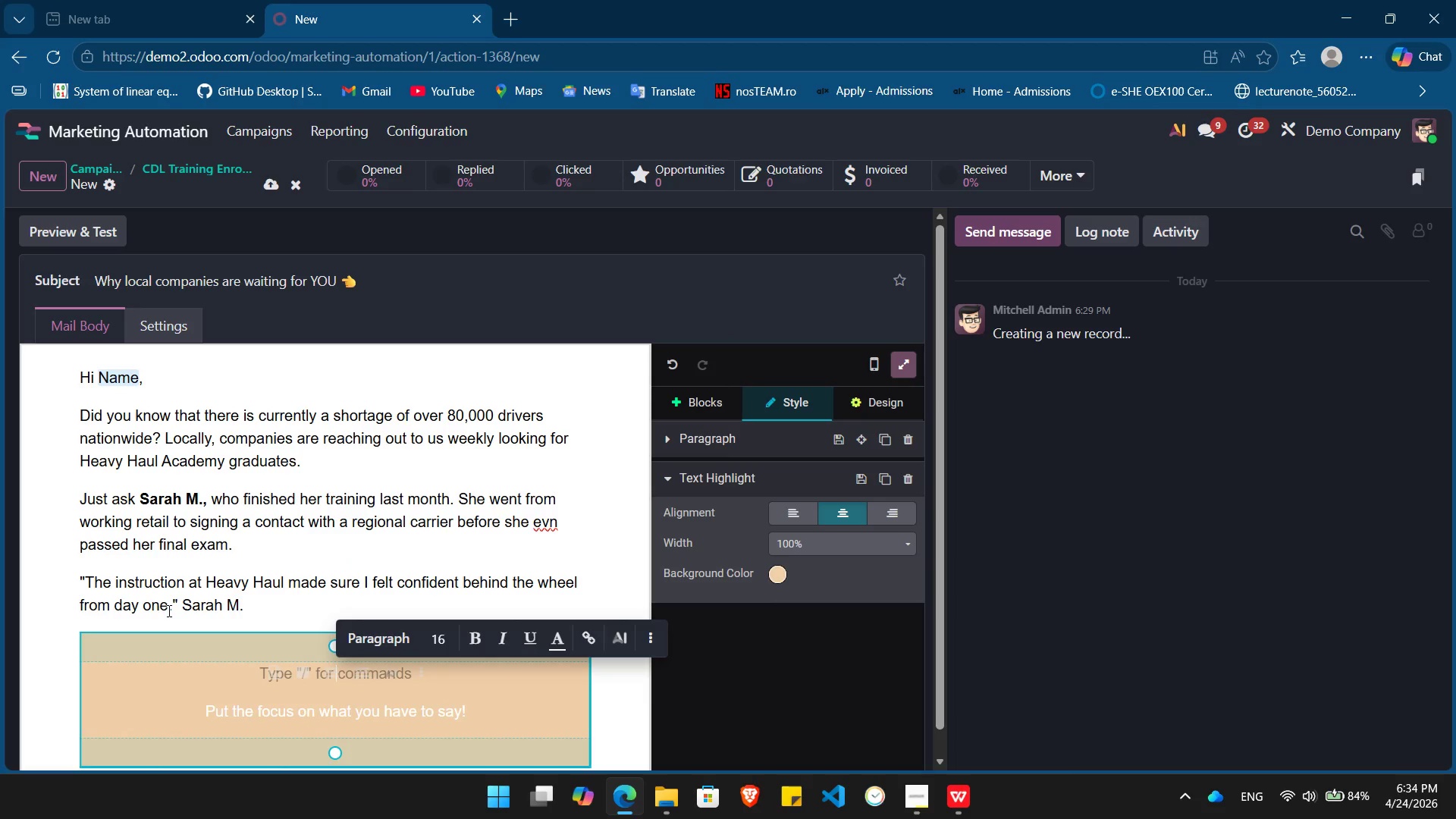 
left_click_drag(start_coordinate=[178, 610], to_coordinate=[76, 584])
 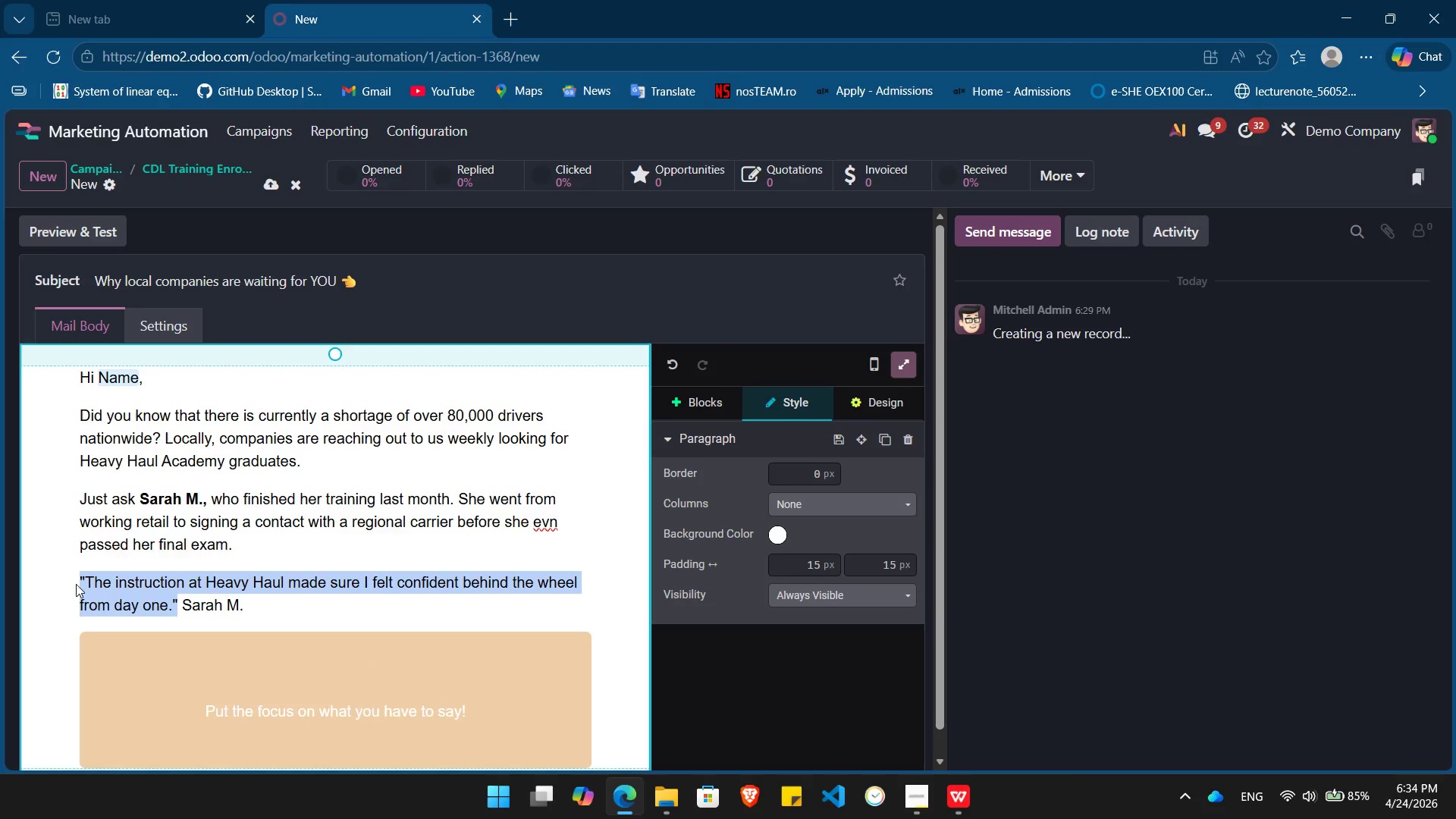 
key(Control+X)
 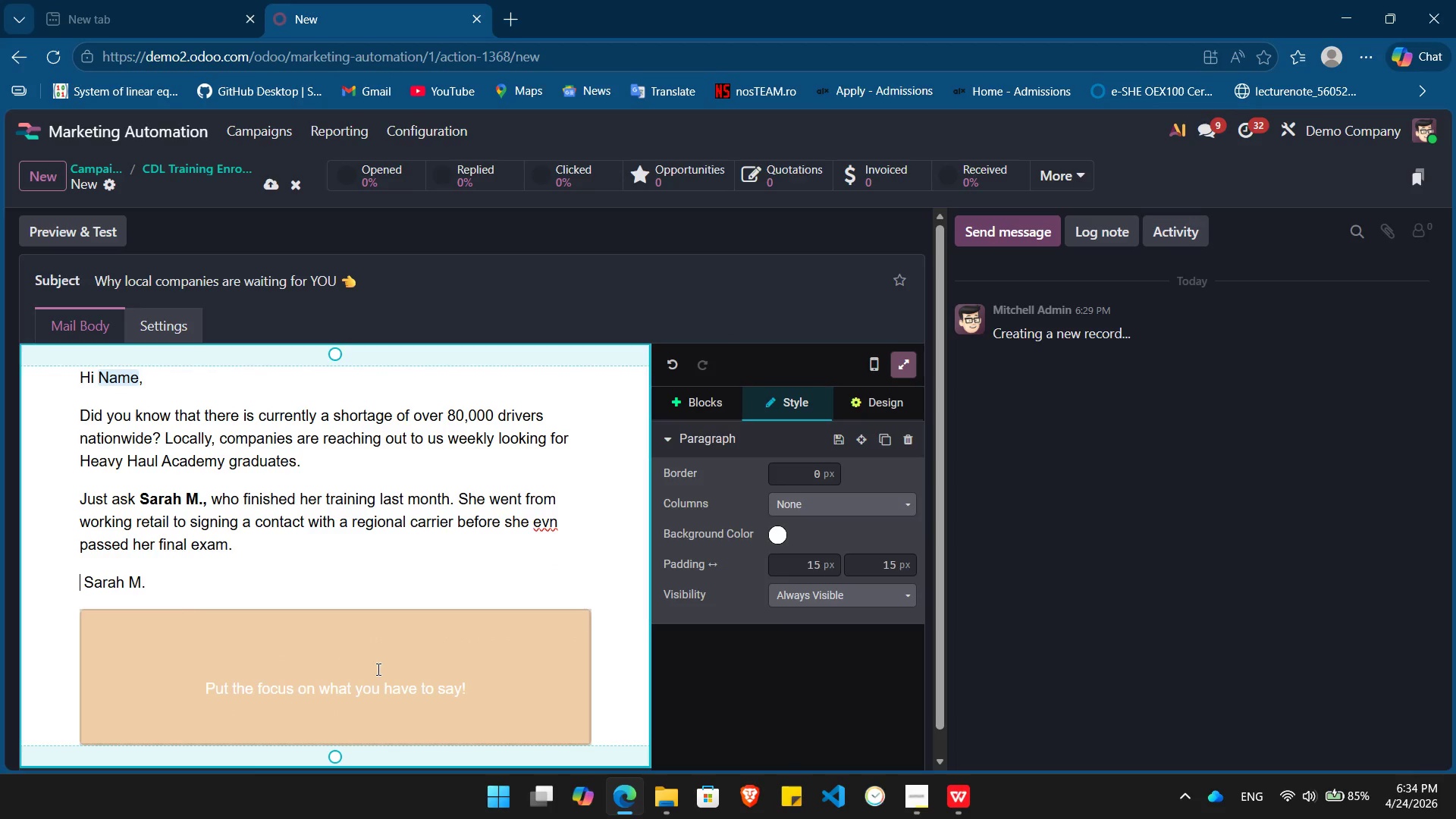 
left_click([378, 670])
 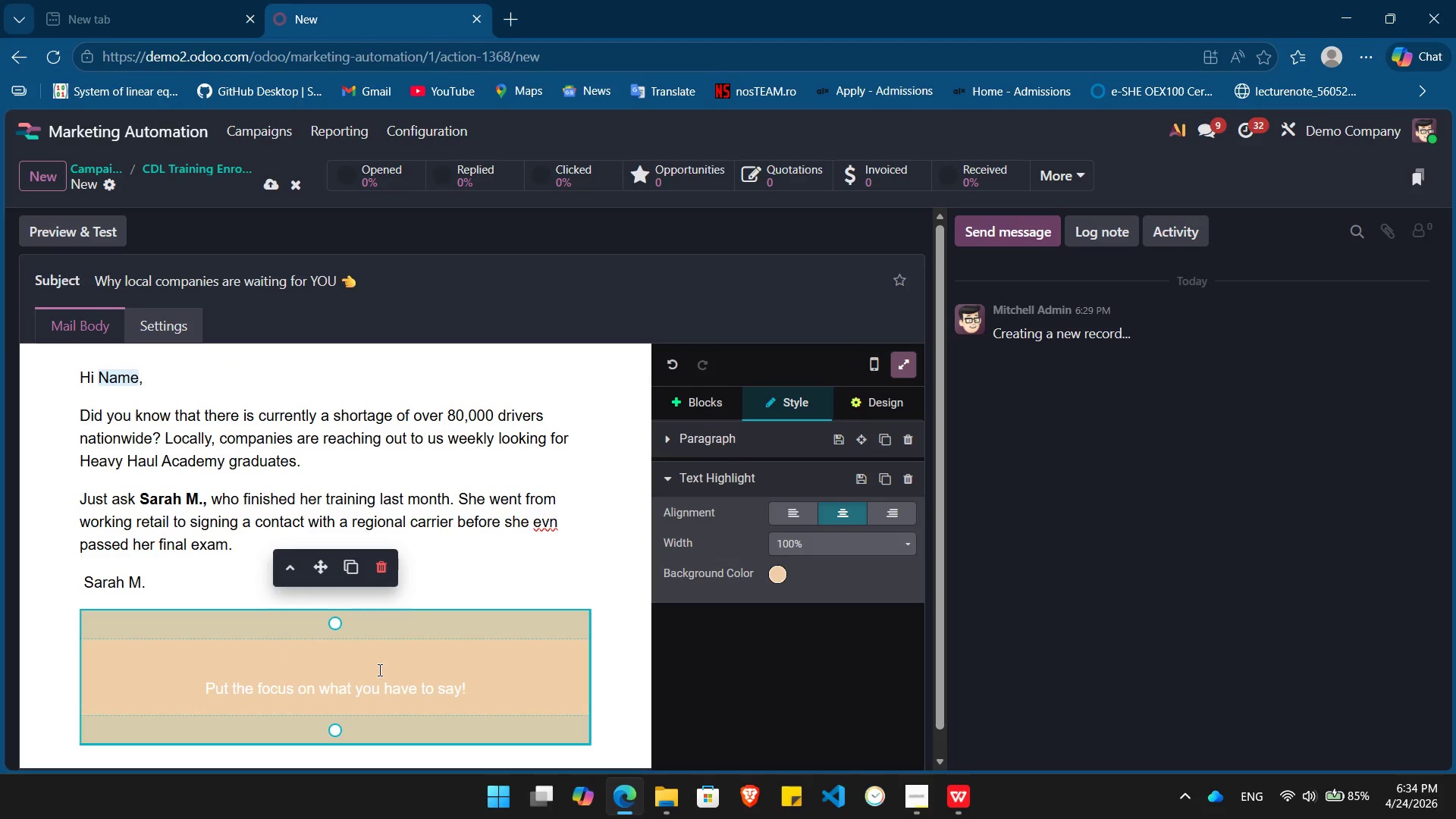 
key(ArrowUp)
 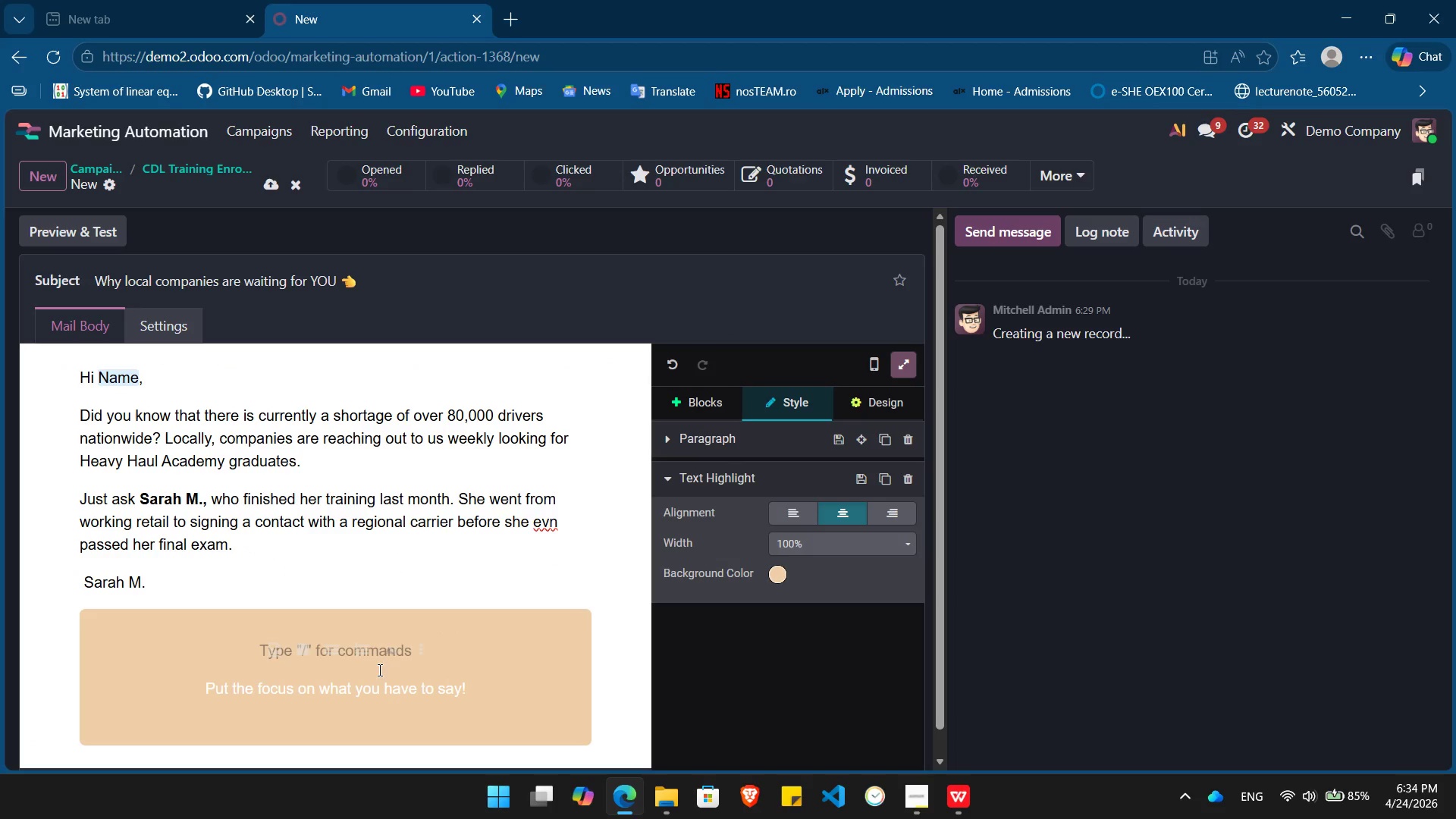 
key(Control+V)
 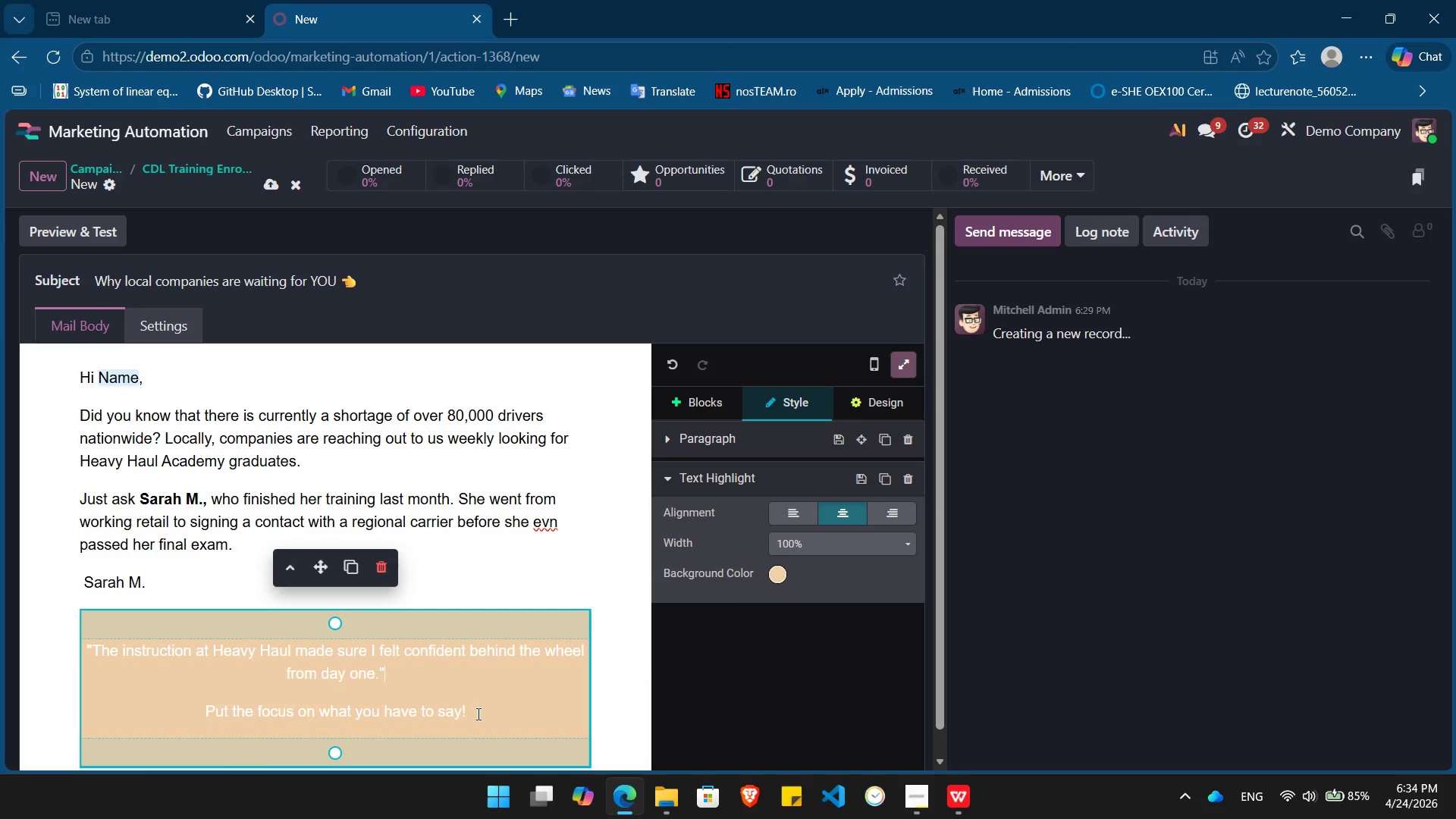 
left_click_drag(start_coordinate=[478, 714], to_coordinate=[202, 723])
 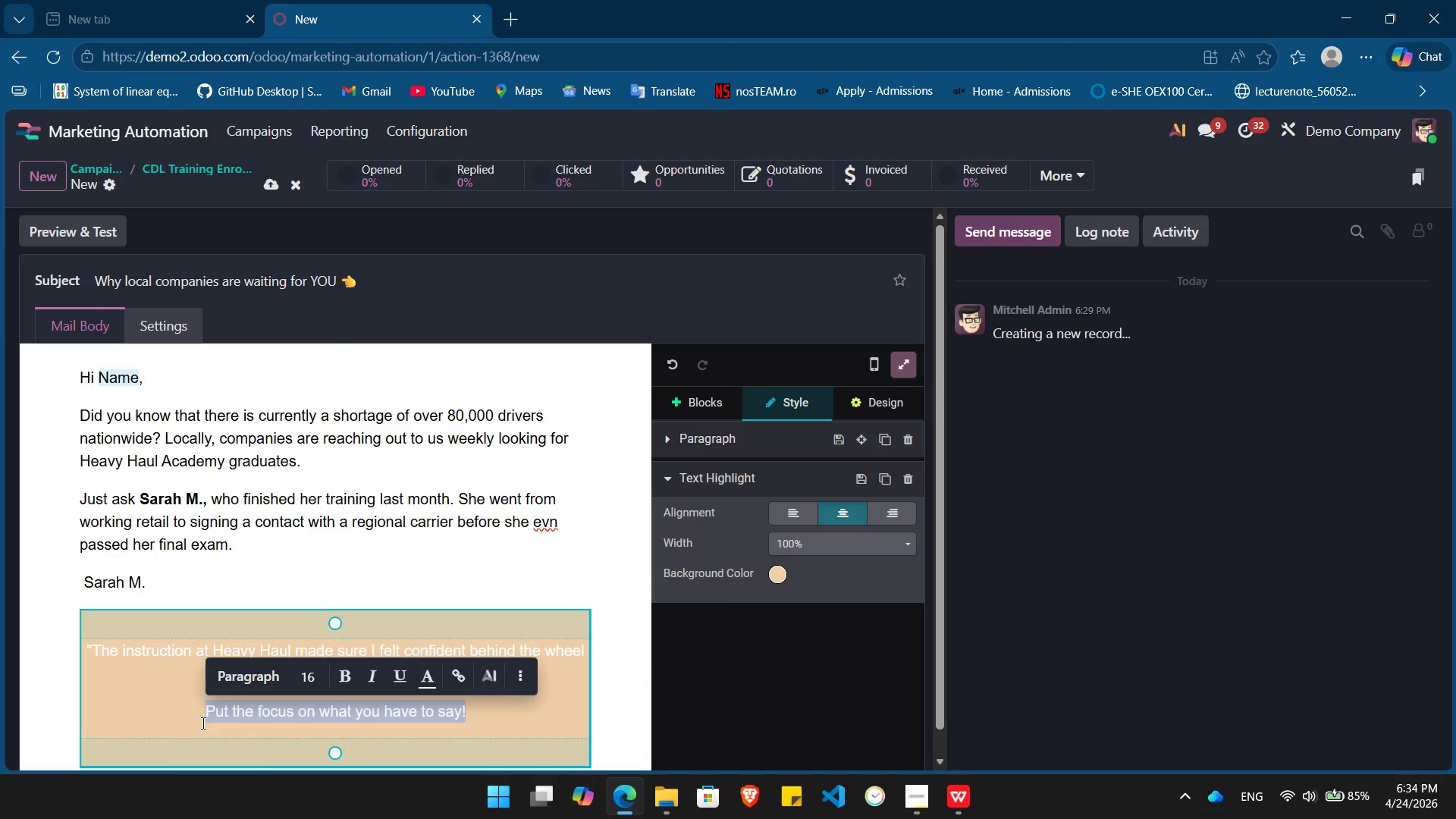 
key(Backspace)
type(Sarah M.)
 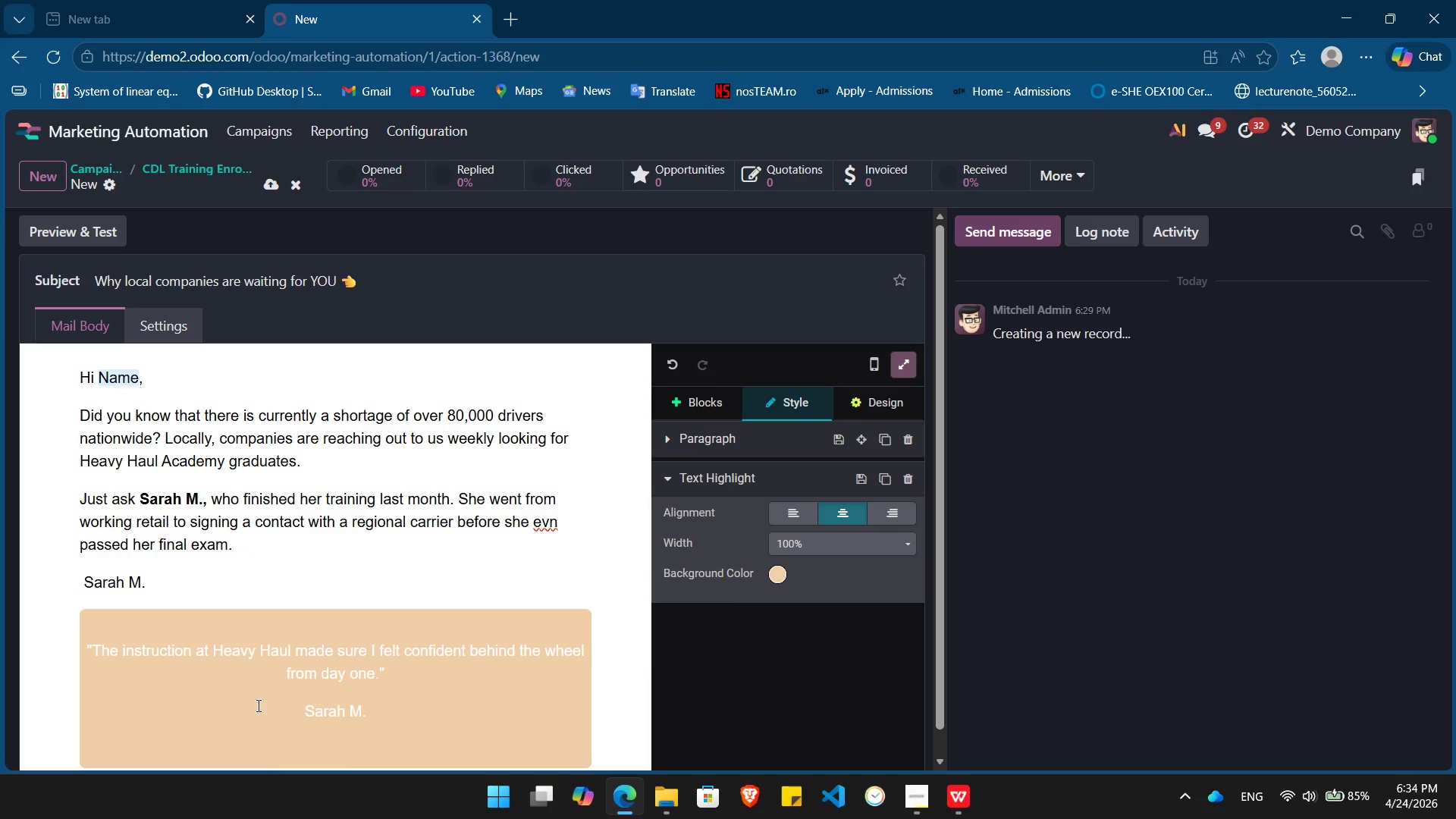 
hold_key(key=ArrowLeft, duration=0.62)
 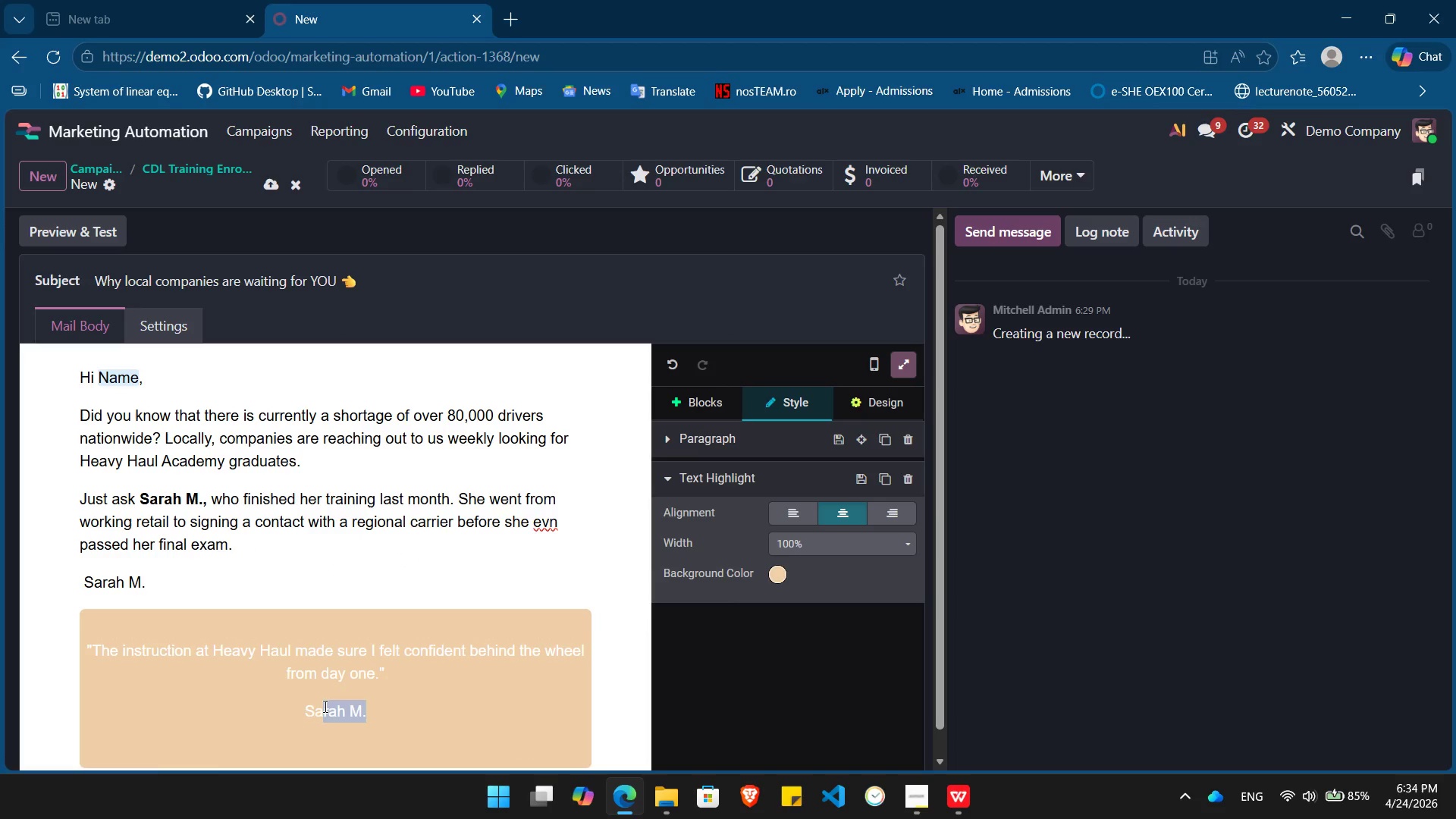 
key(Shift+ArrowLeft)
 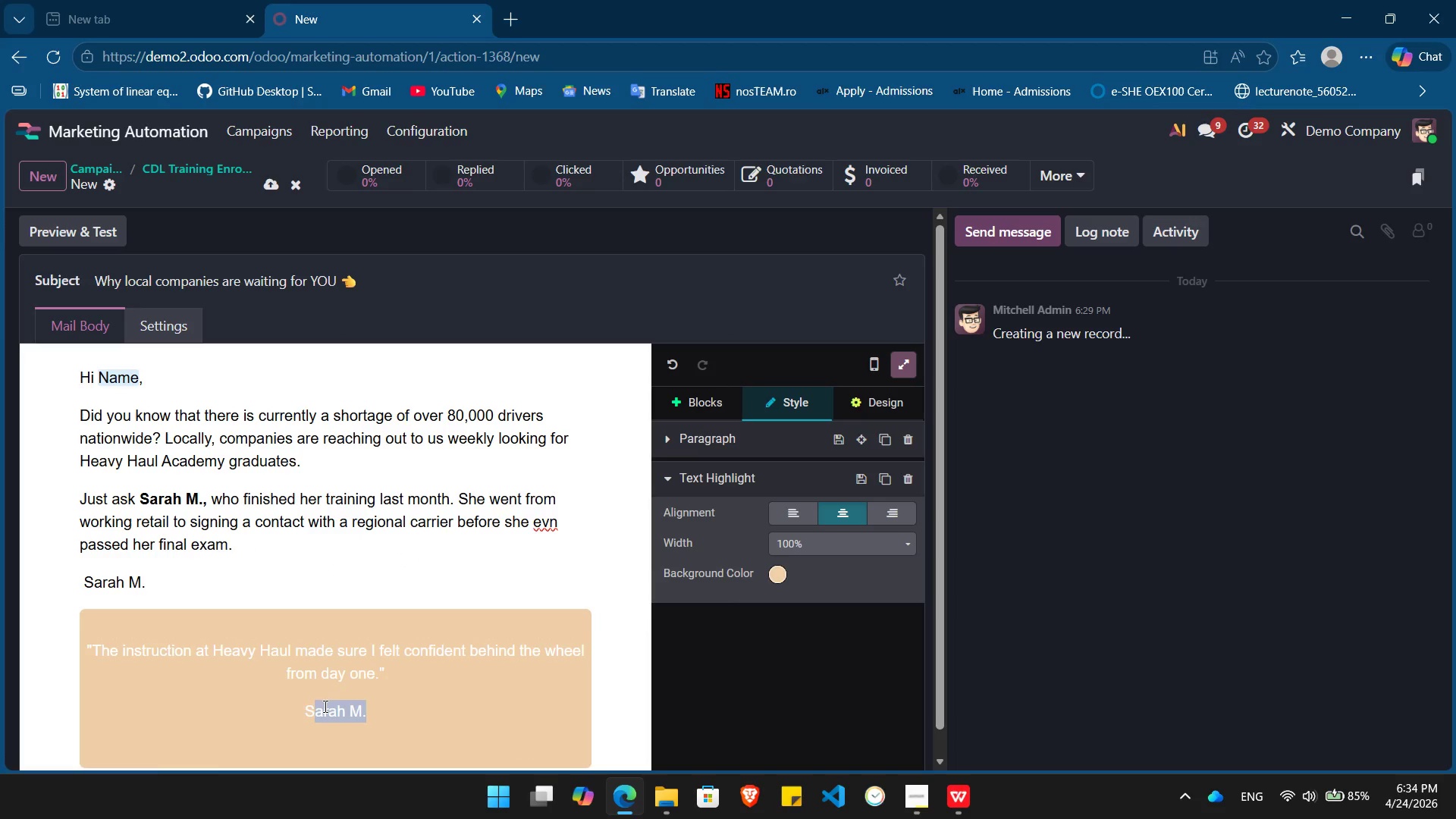 
key(Shift+ArrowLeft)
 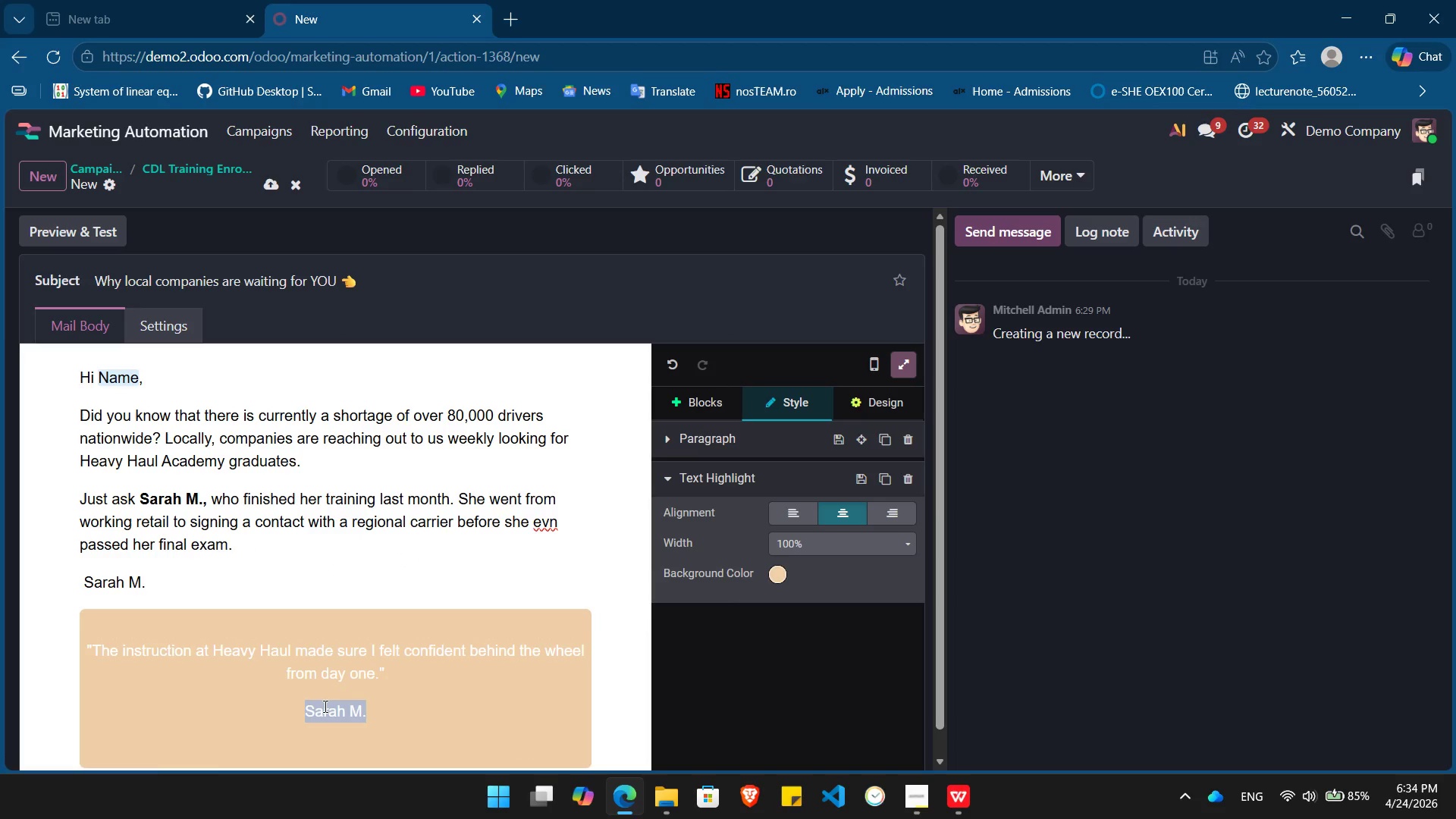 
key(Shift+ArrowLeft)
 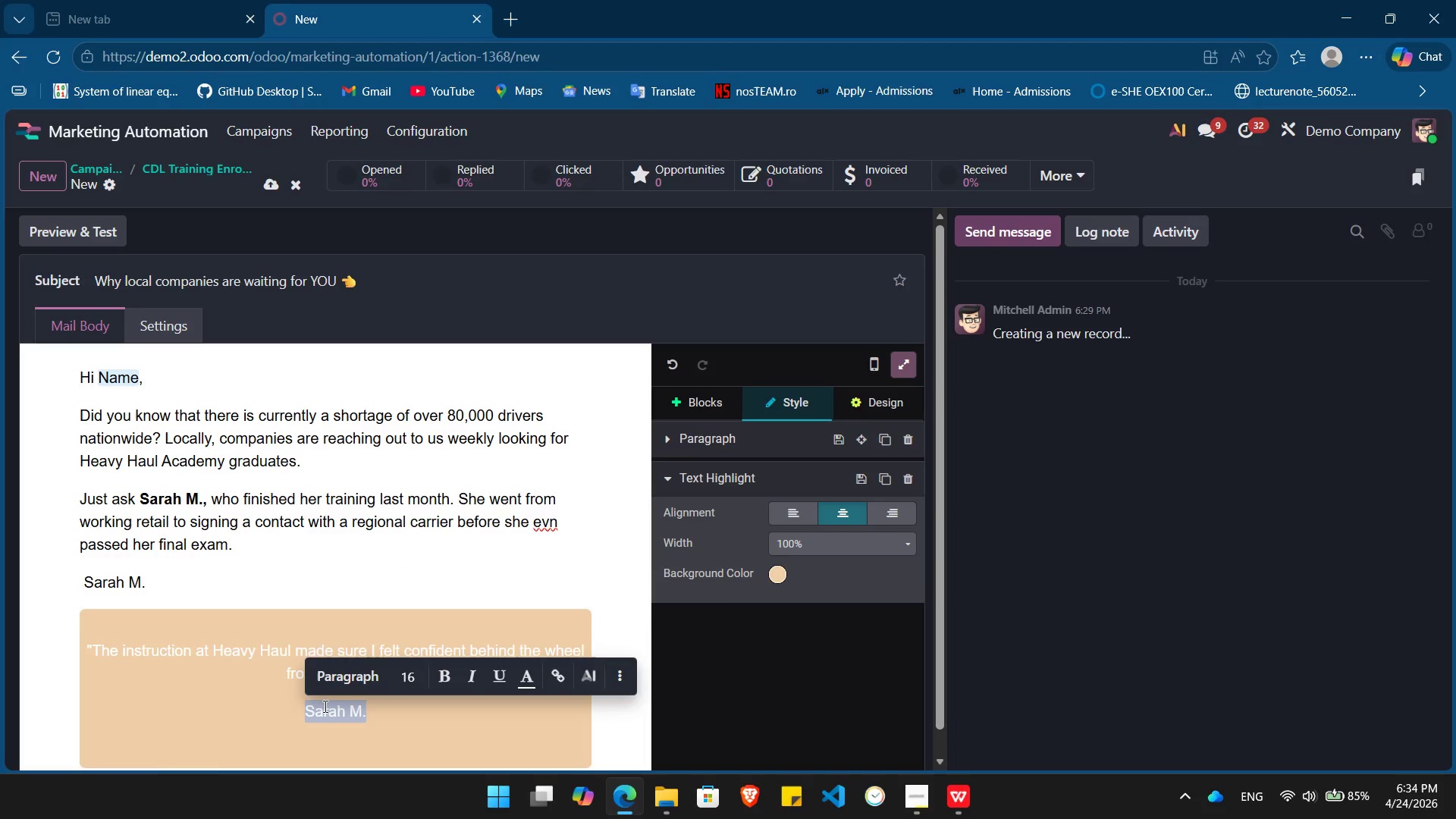 
key(Control+B)
 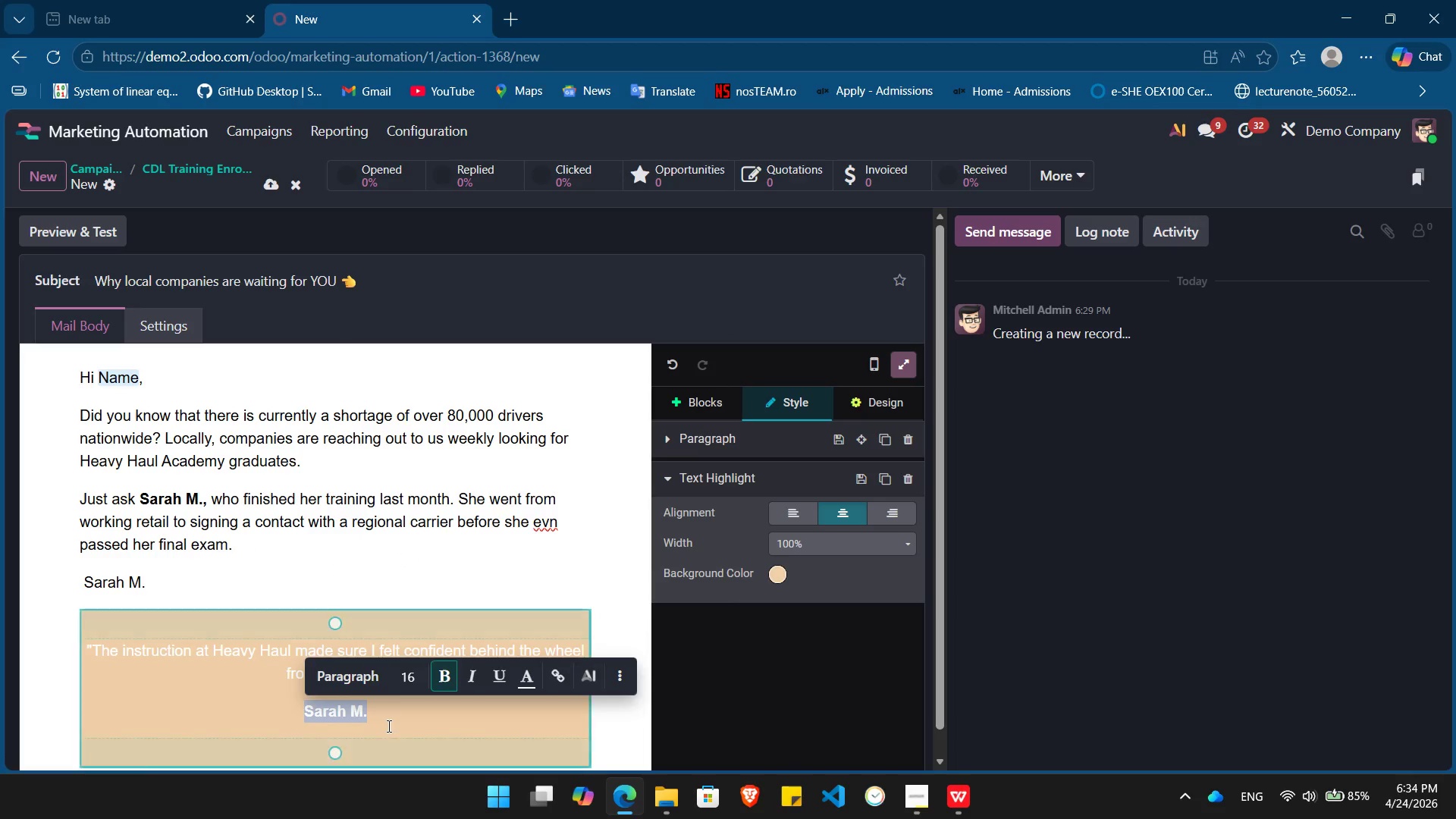 
left_click([388, 726])
 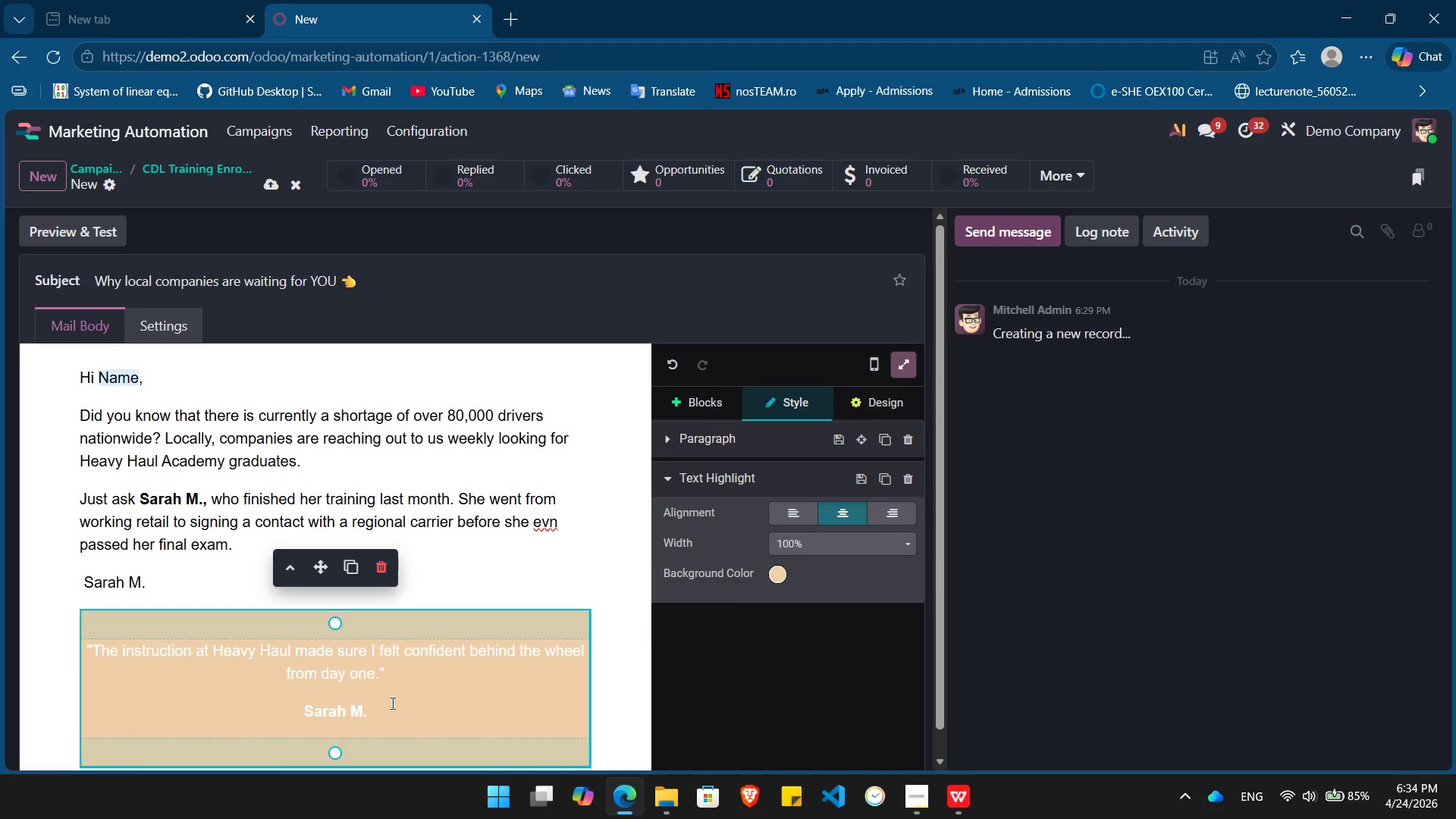 
left_click_drag(start_coordinate=[391, 703], to_coordinate=[85, 652])
 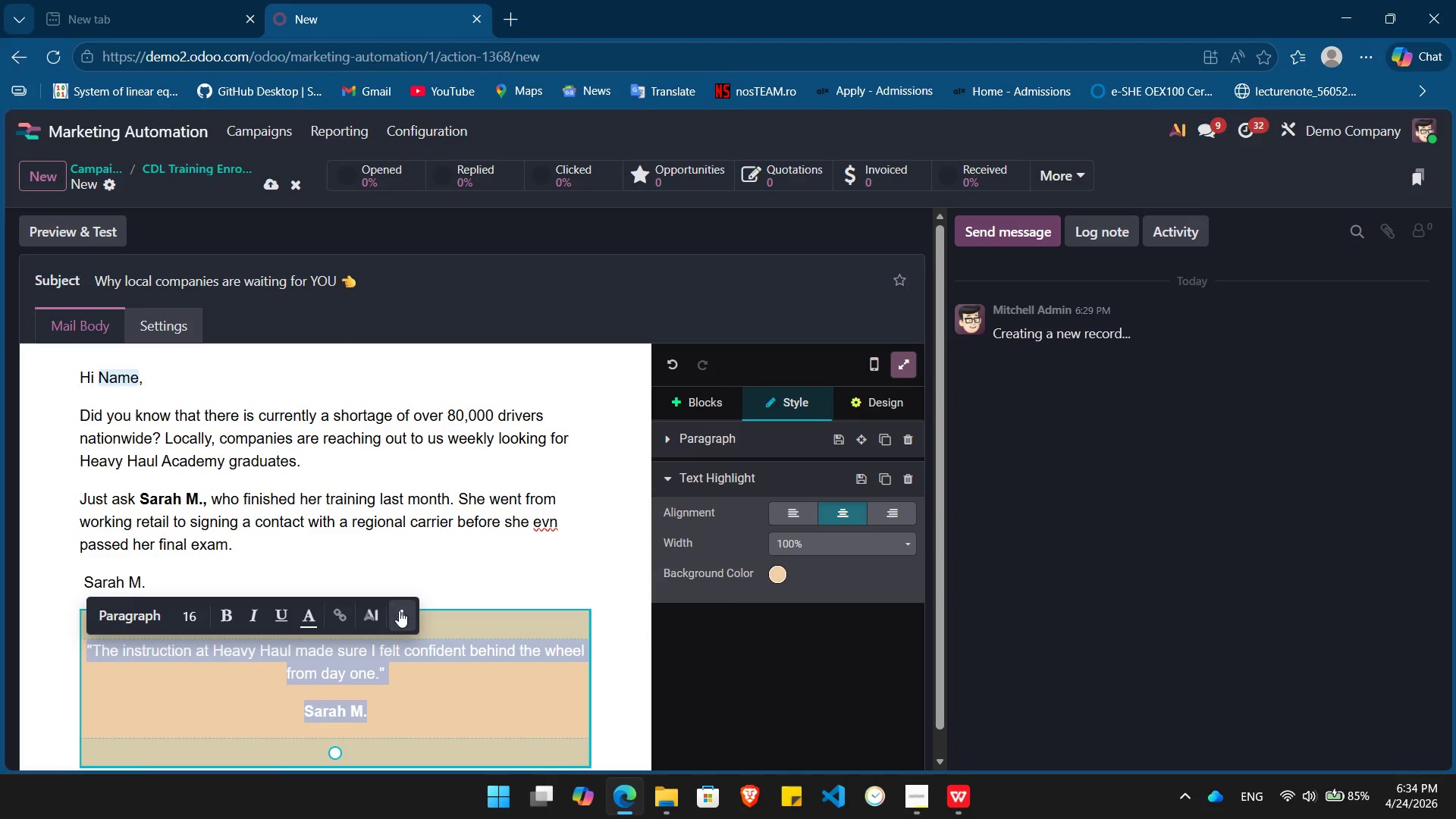 
left_click([398, 610])
 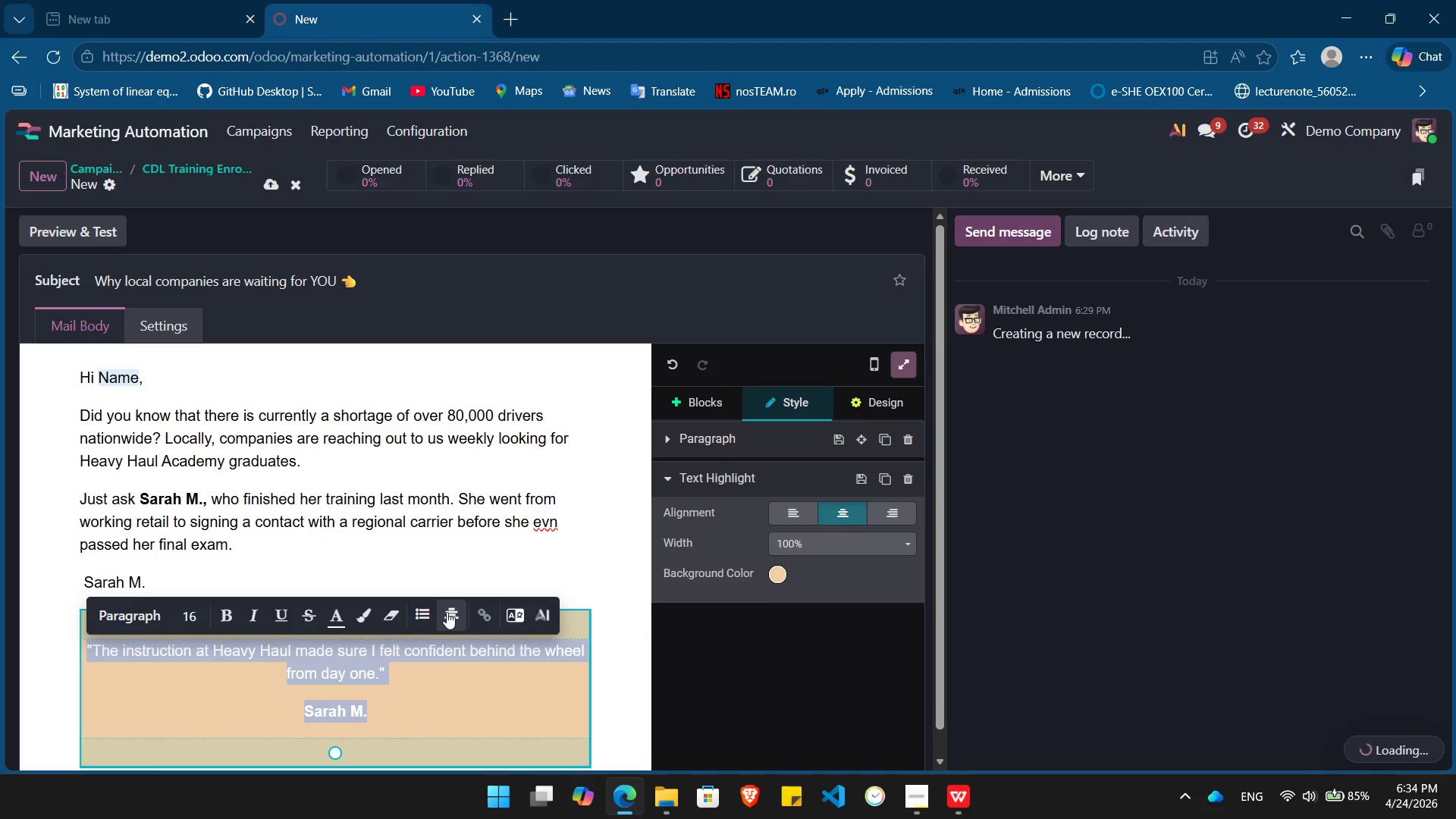 
left_click([447, 612])
 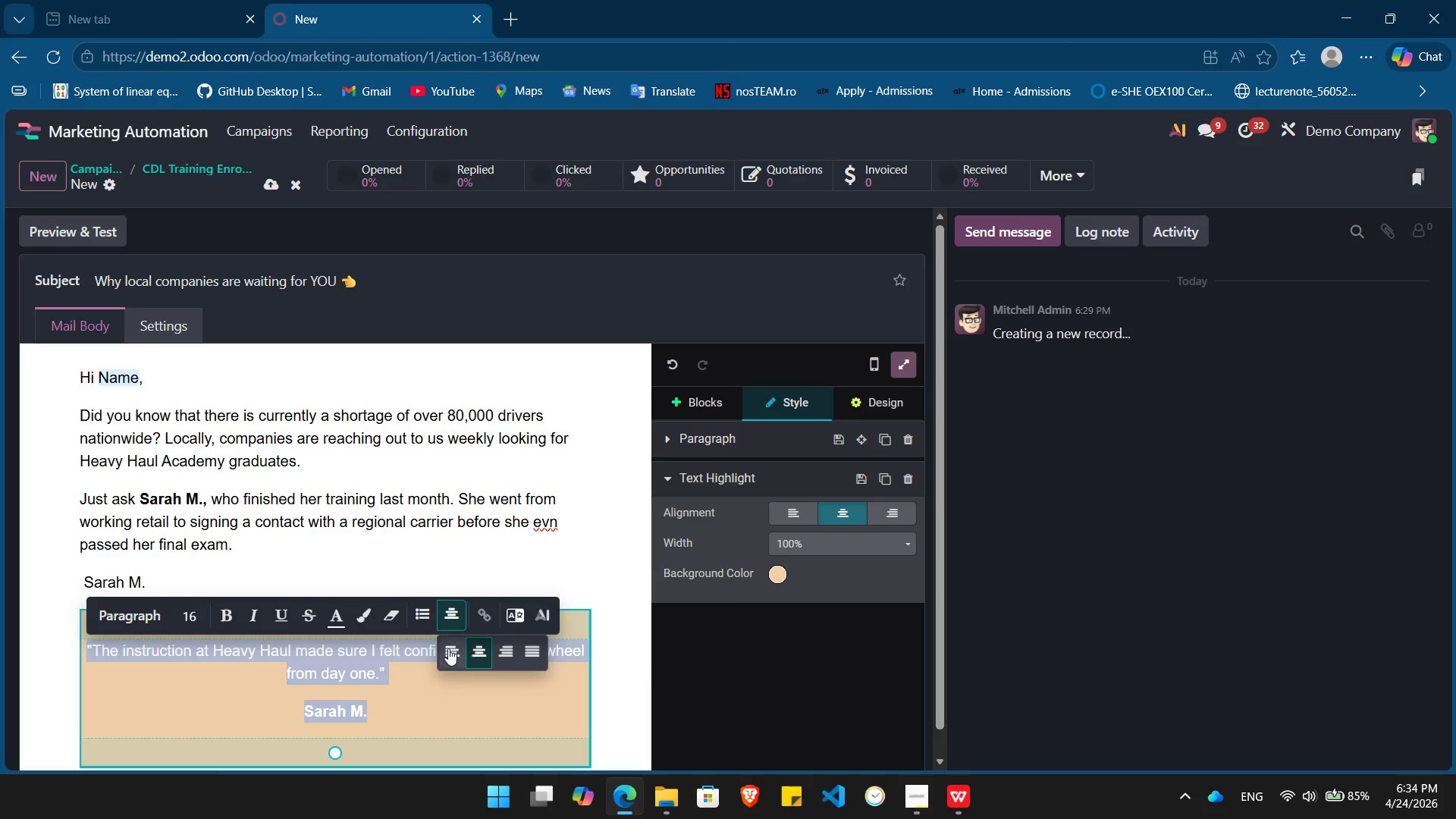 
left_click([448, 648])
 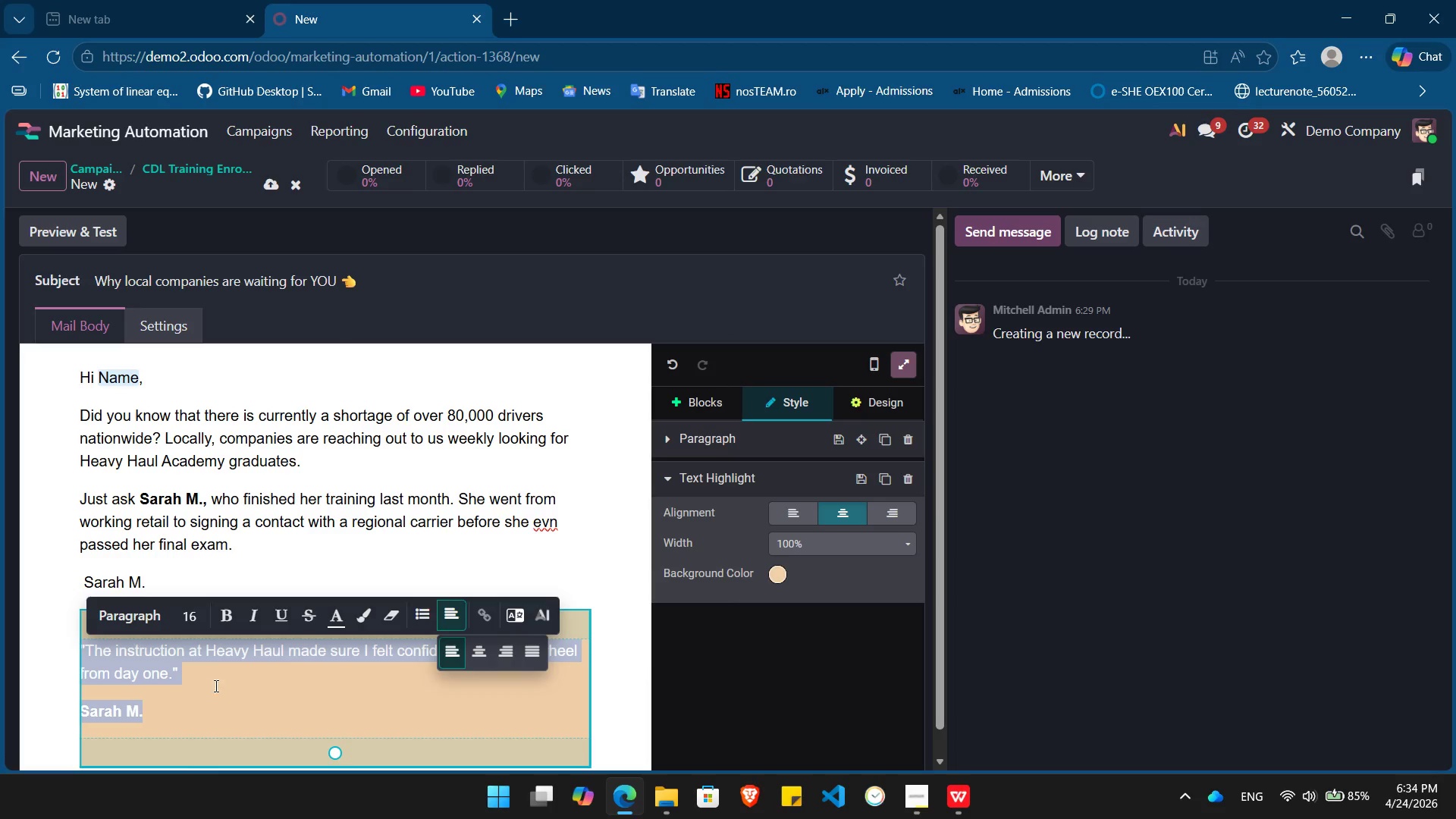 
left_click([220, 686])
 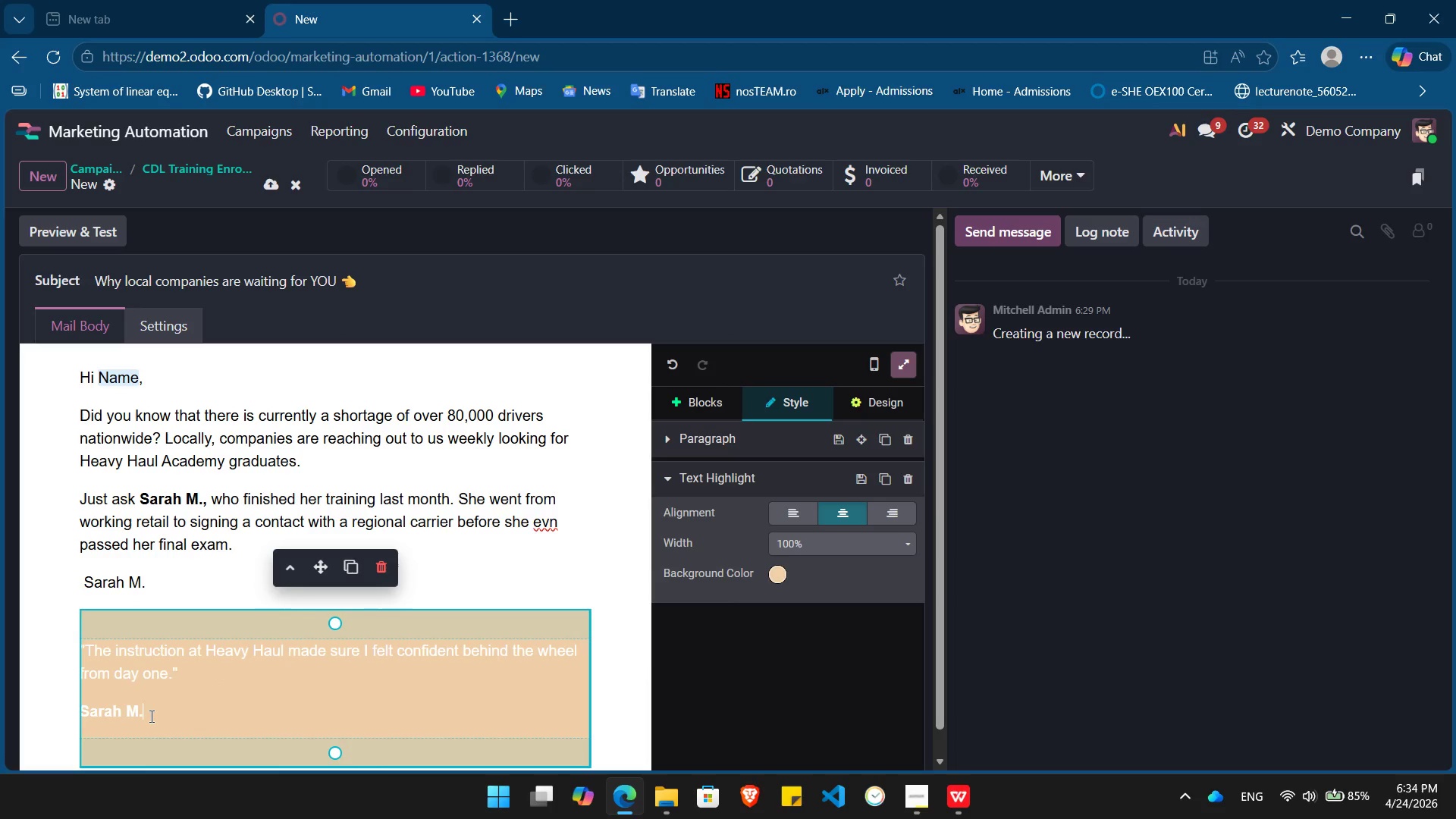 
left_click_drag(start_coordinate=[150, 716], to_coordinate=[80, 713])
 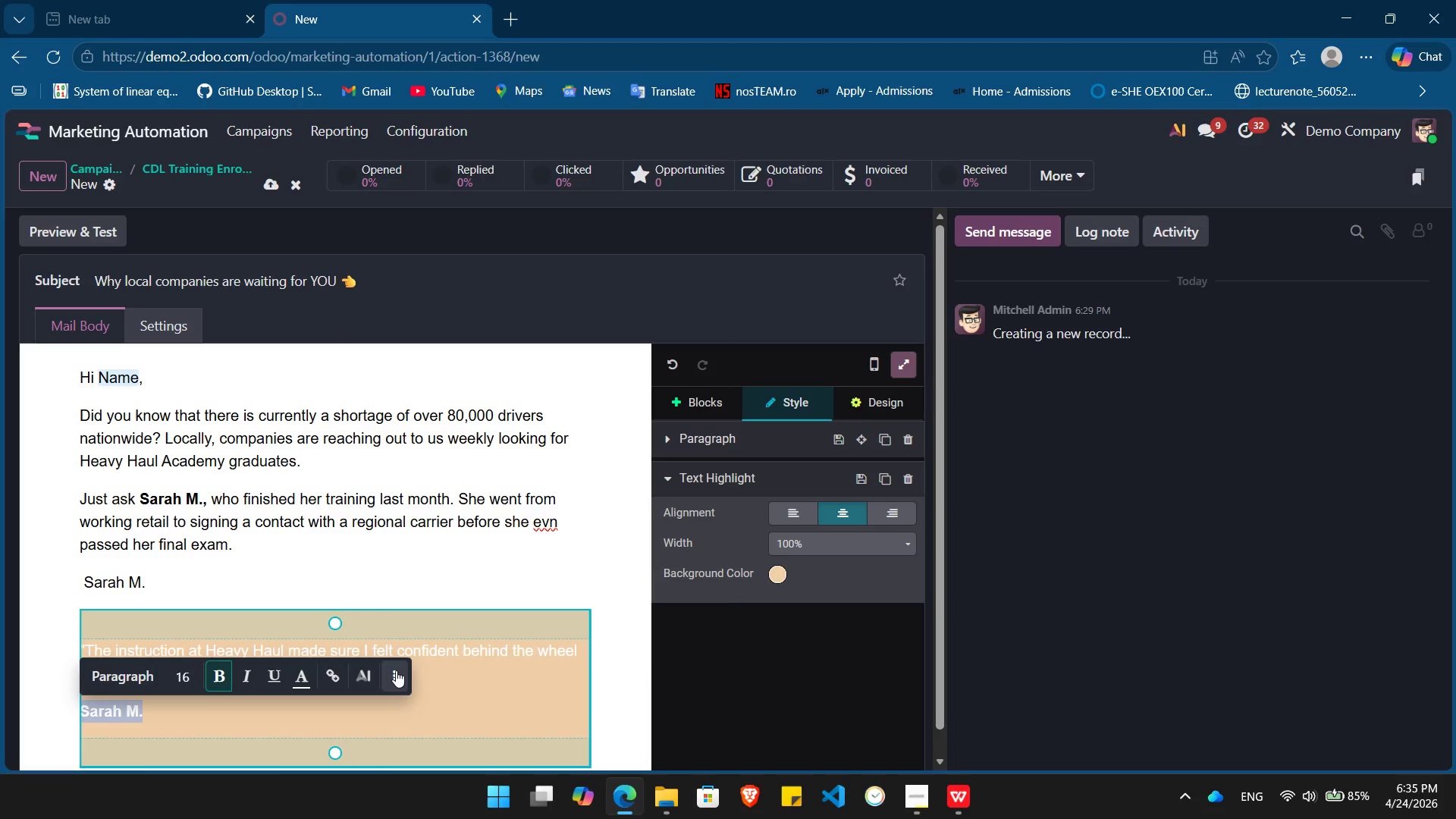 
left_click([396, 670])
 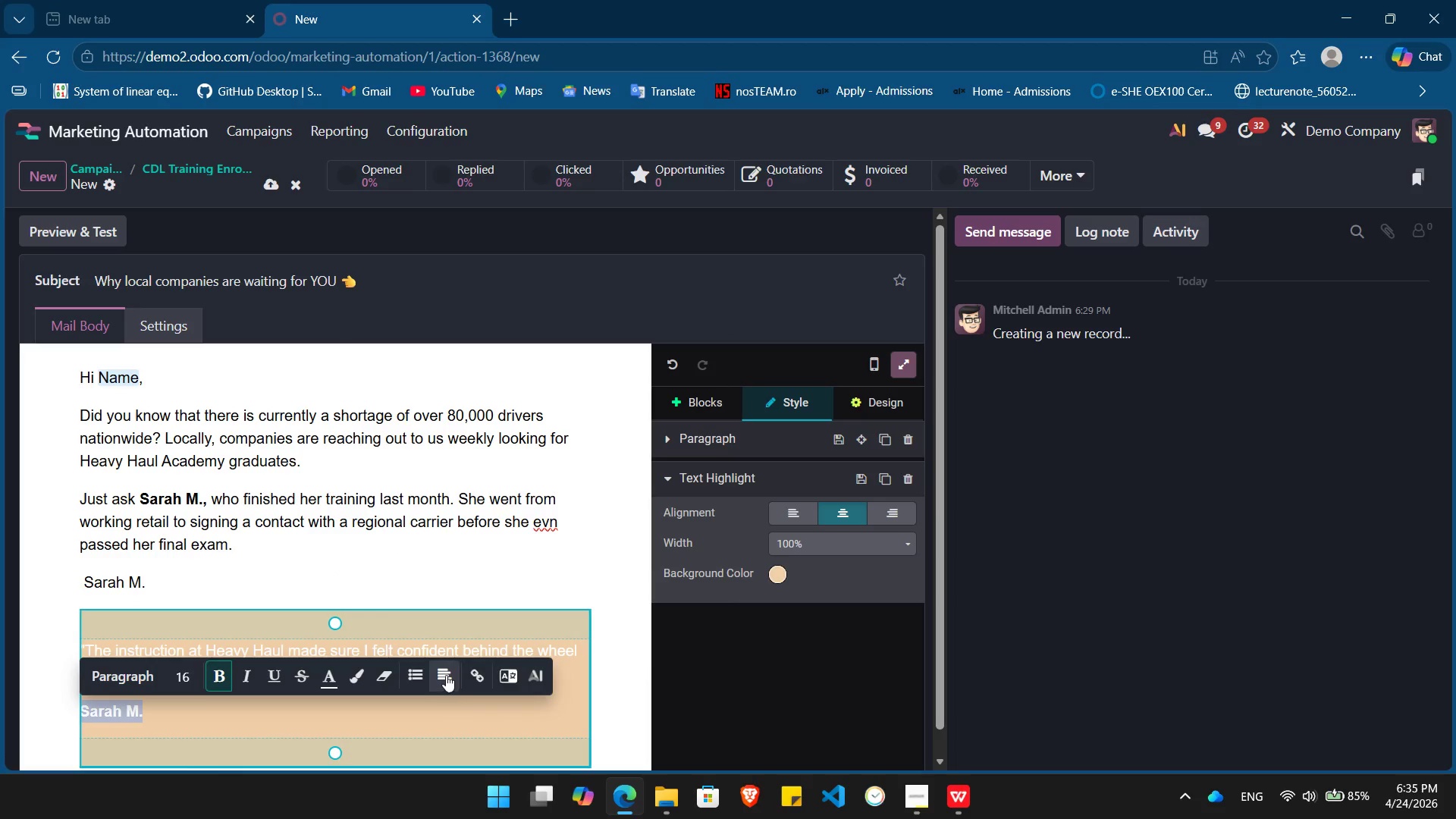 
left_click([446, 675])
 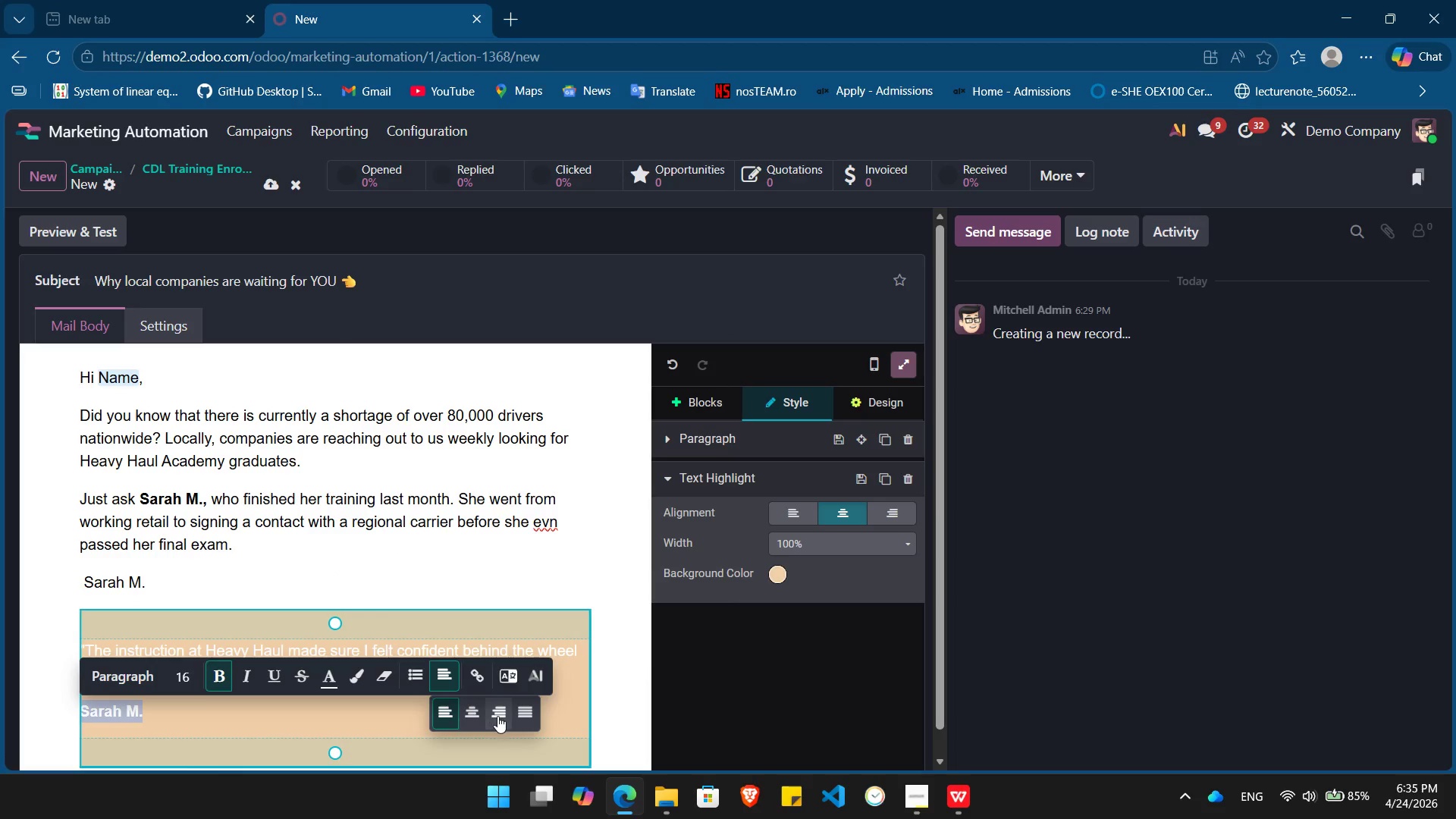 
left_click([497, 716])
 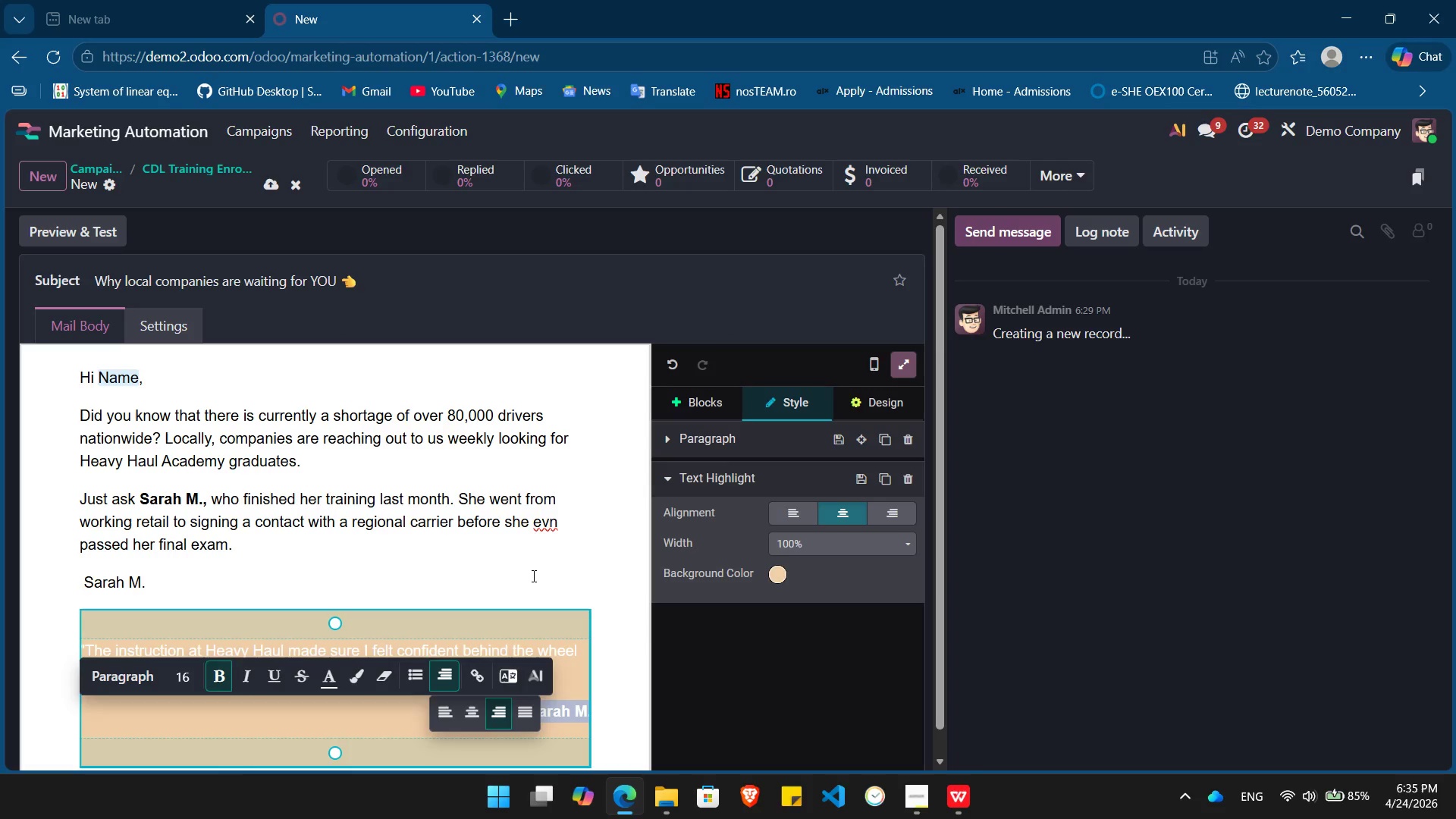 
left_click([532, 576])
 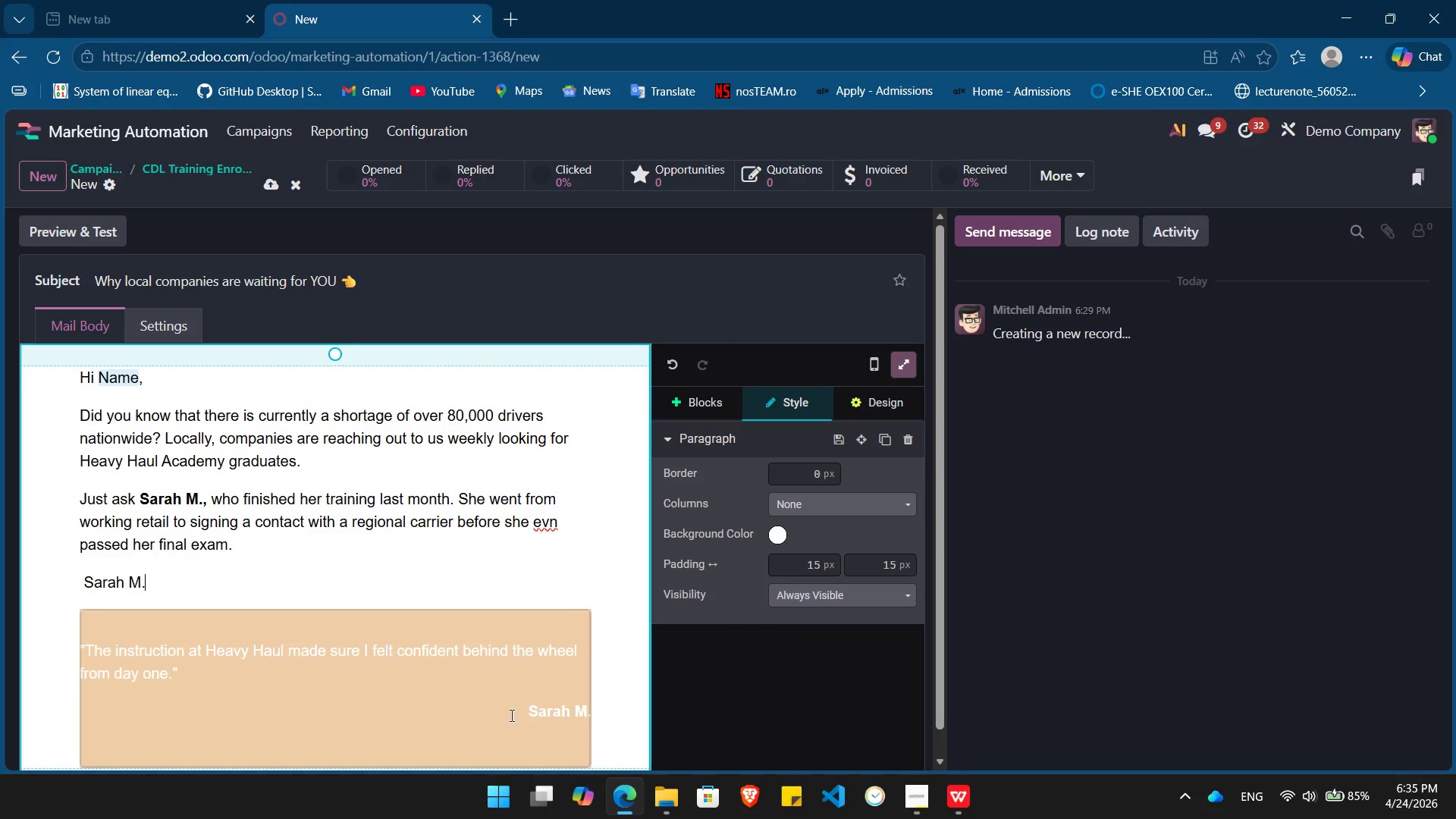 
left_click([534, 717])
 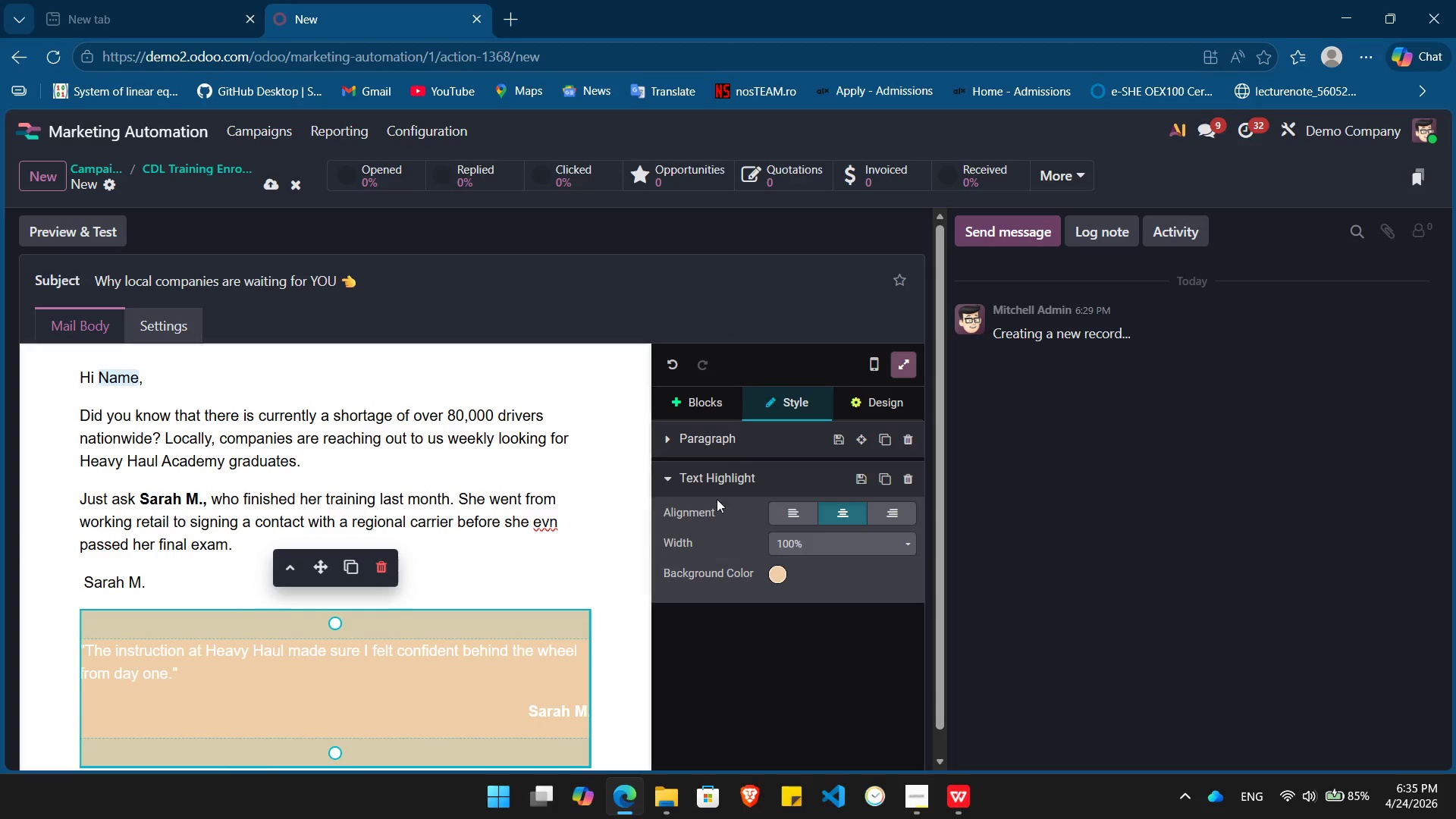 
left_click([733, 438])
 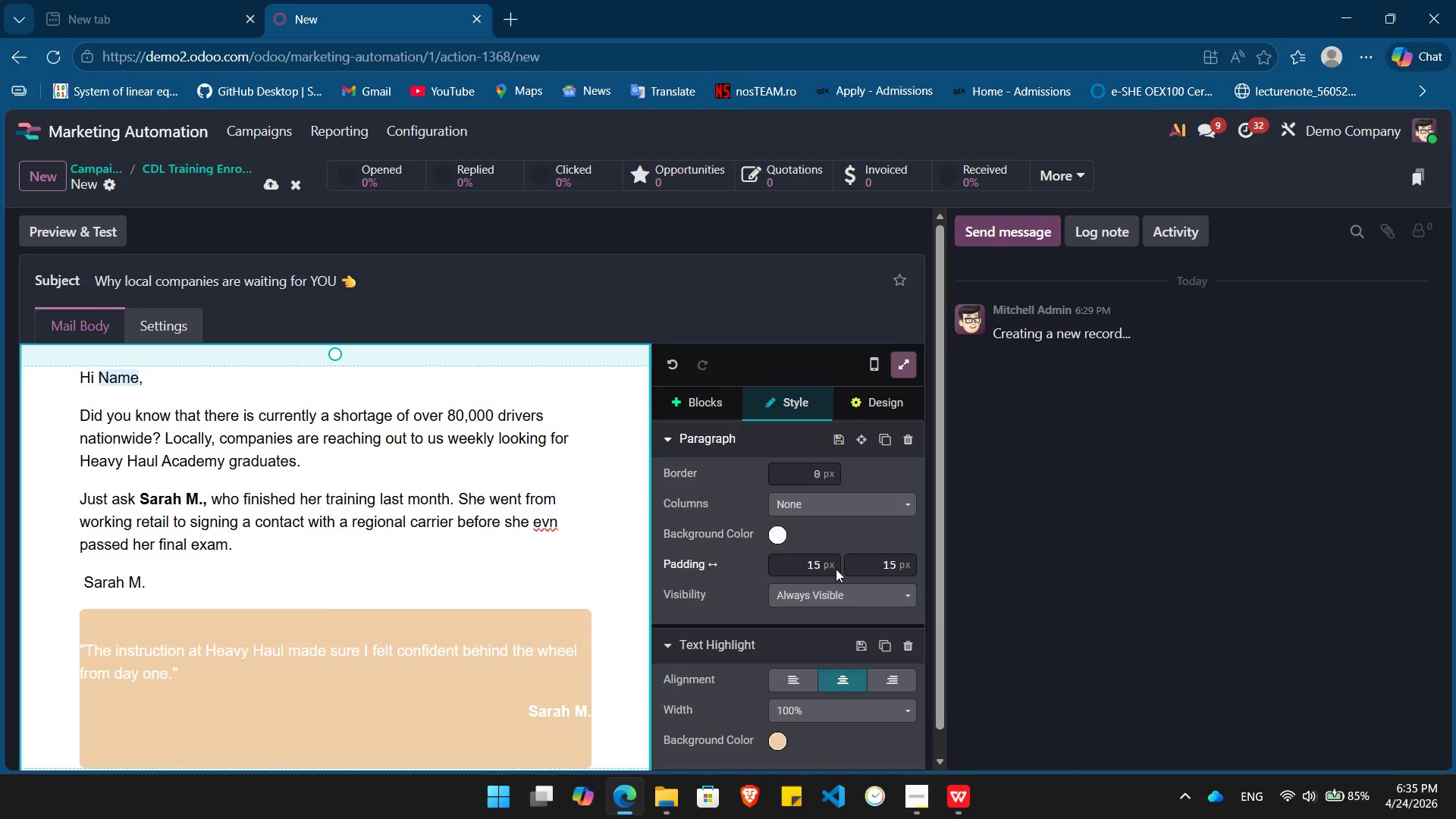 
mouse_move([883, 563])
 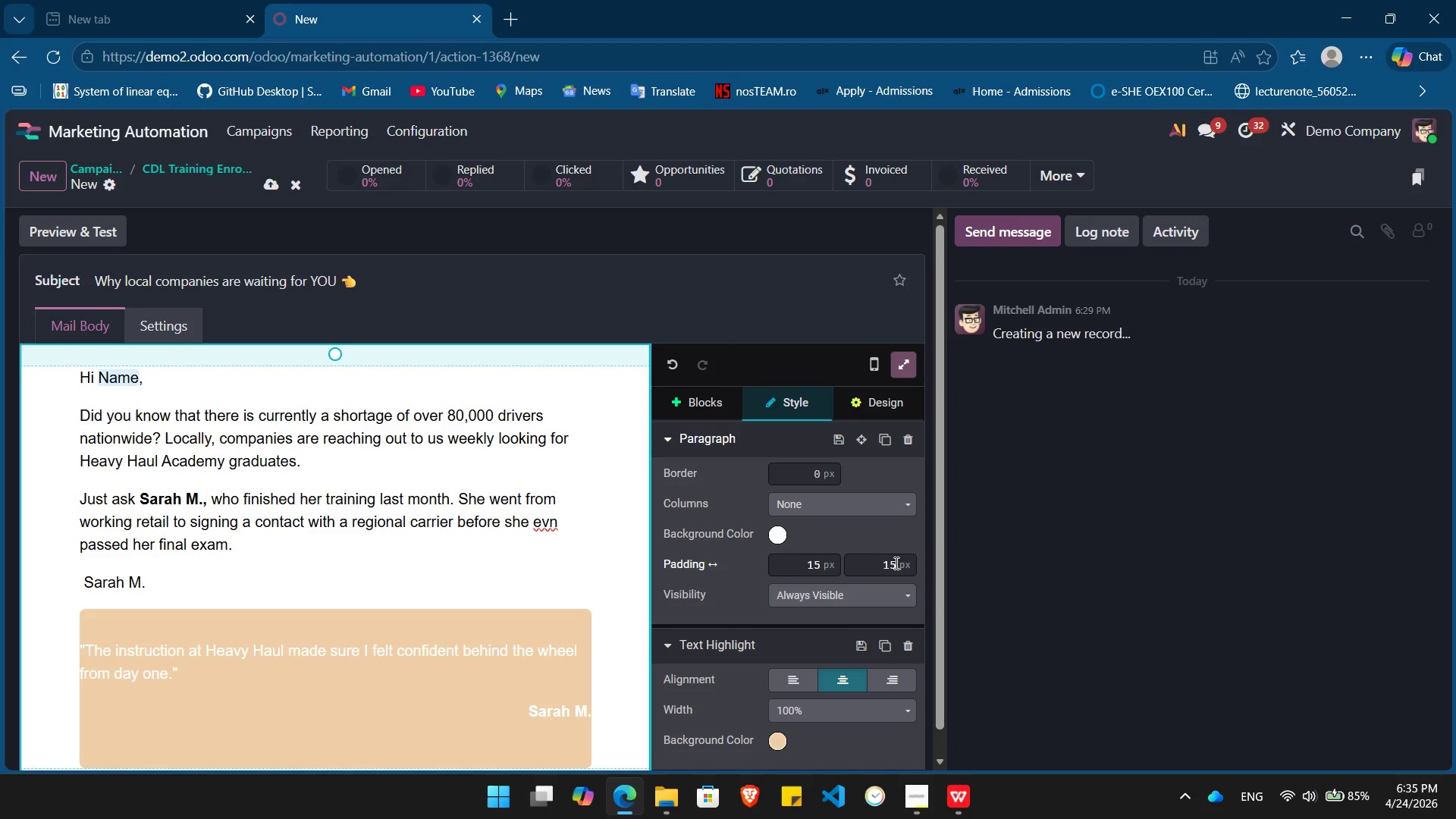 
left_click([896, 563])
 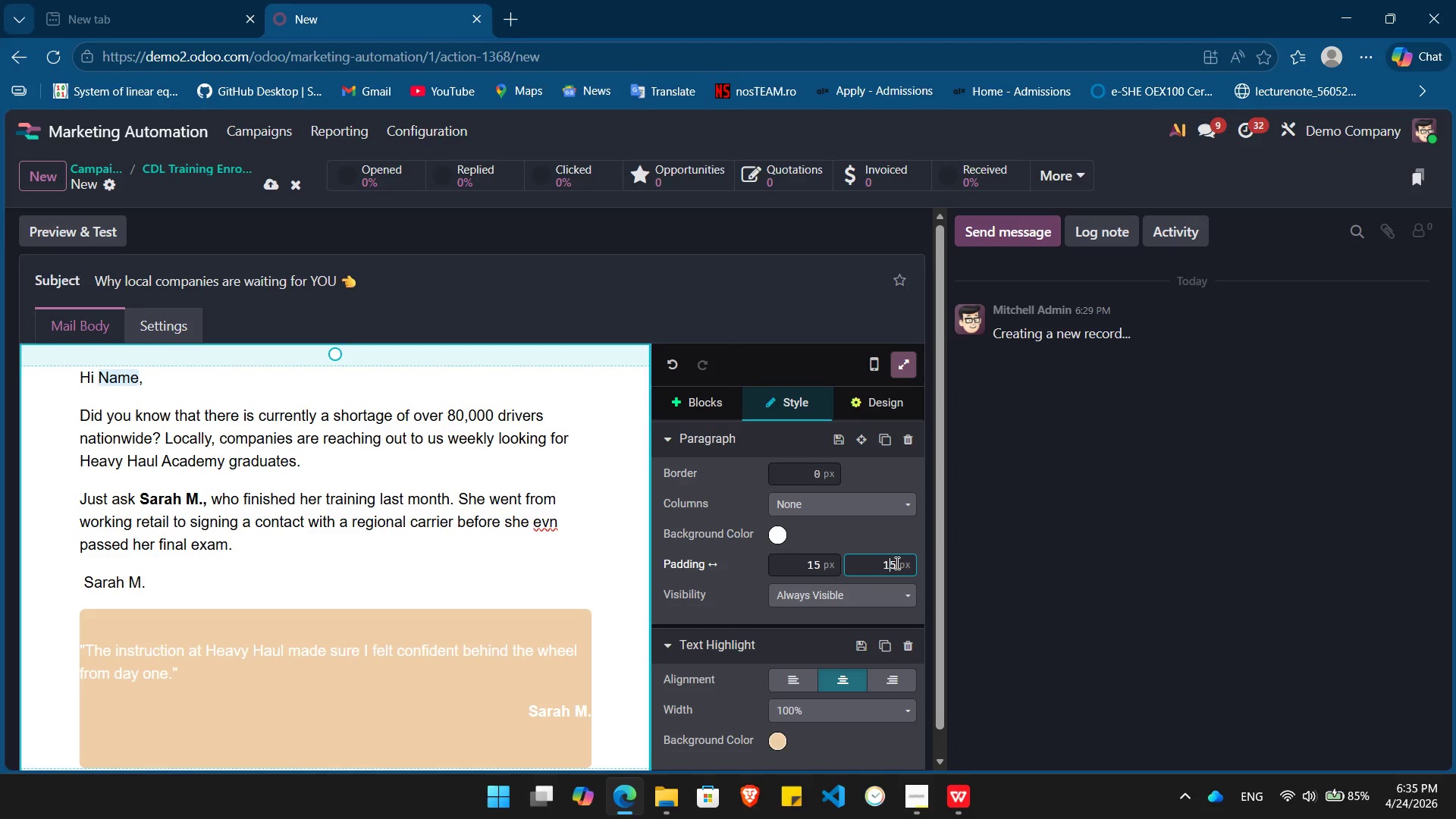 
key(ArrowLeft)
 